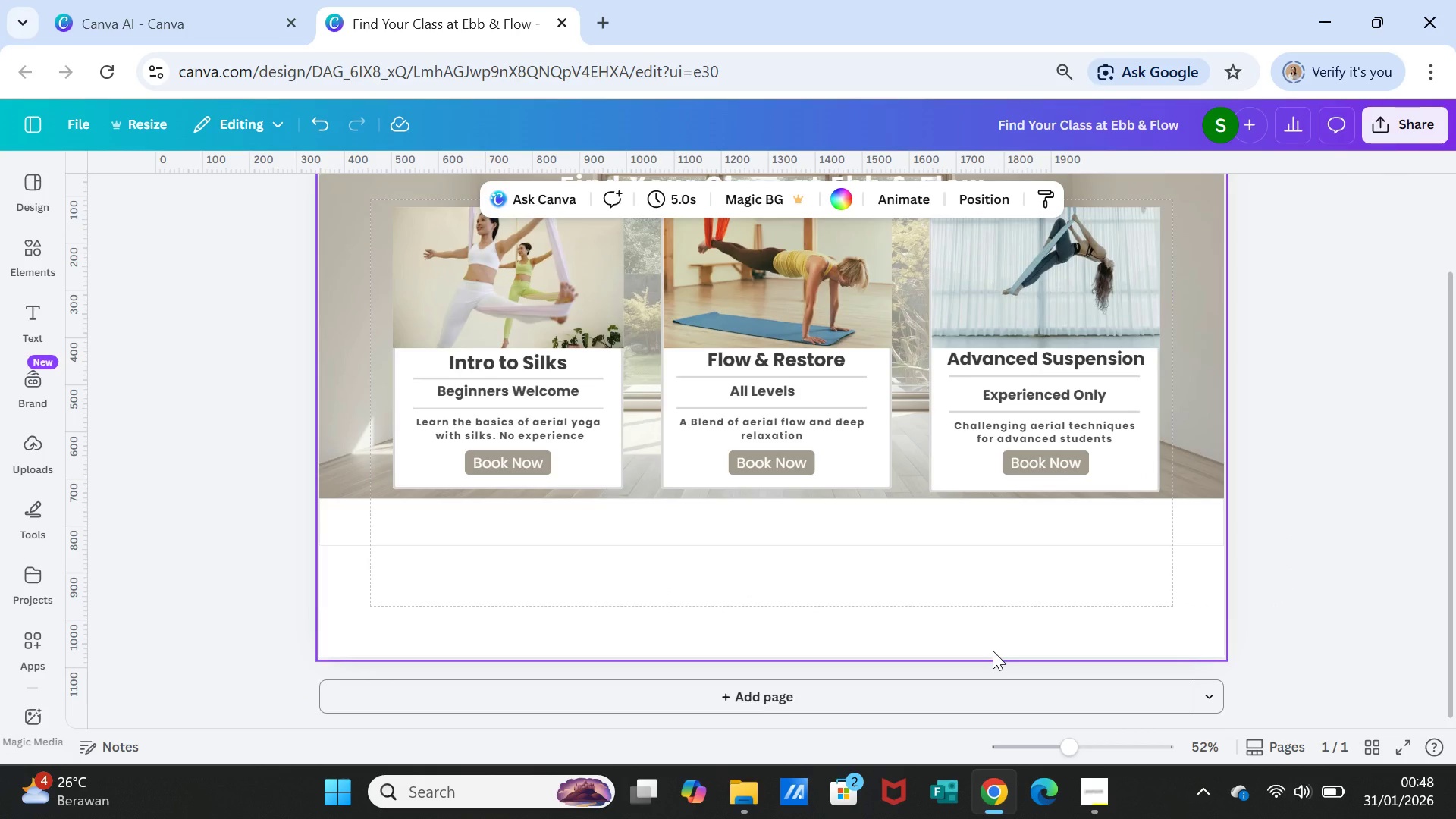 
wait(8.16)
 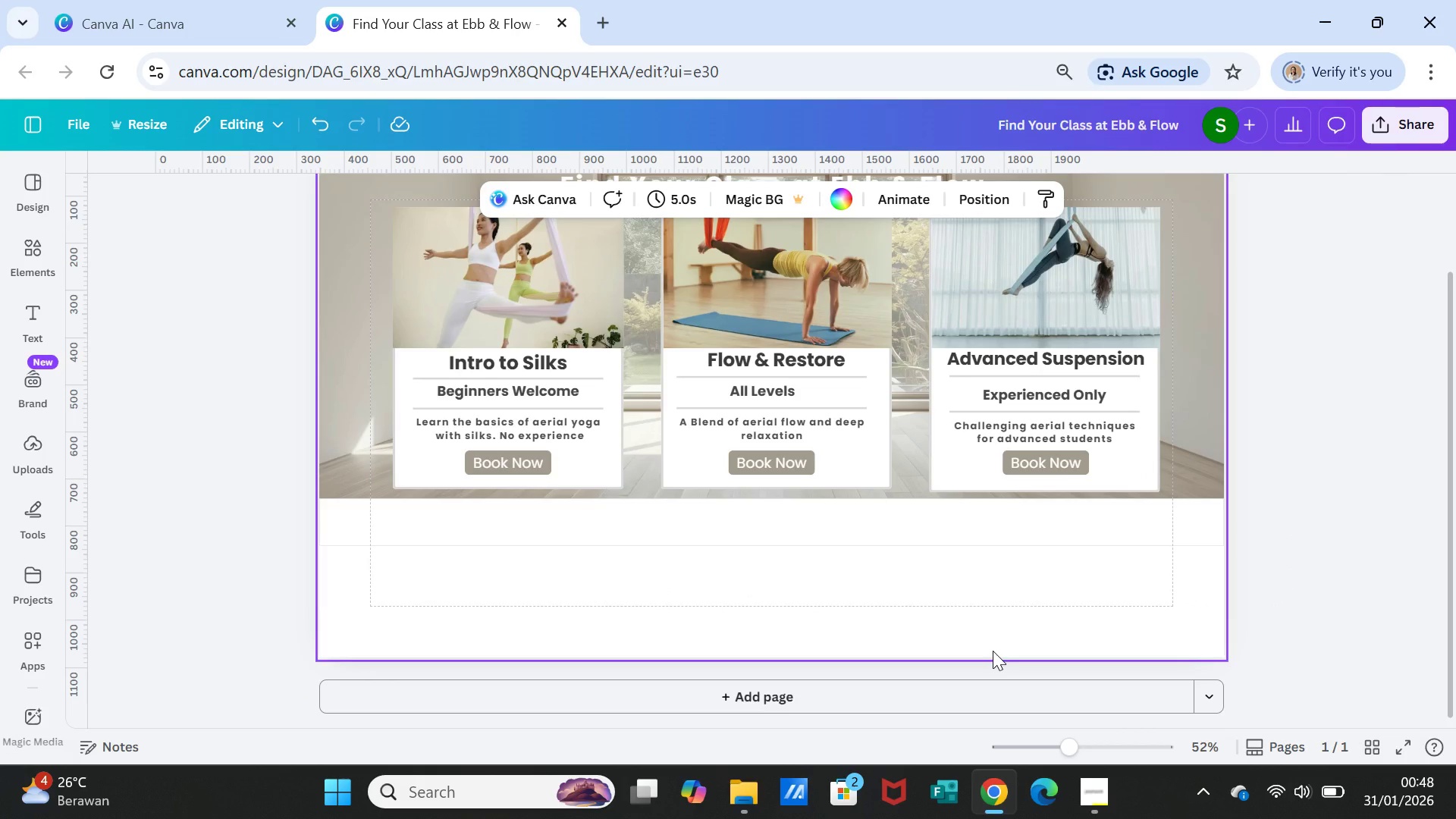 
left_click([40, 312])
 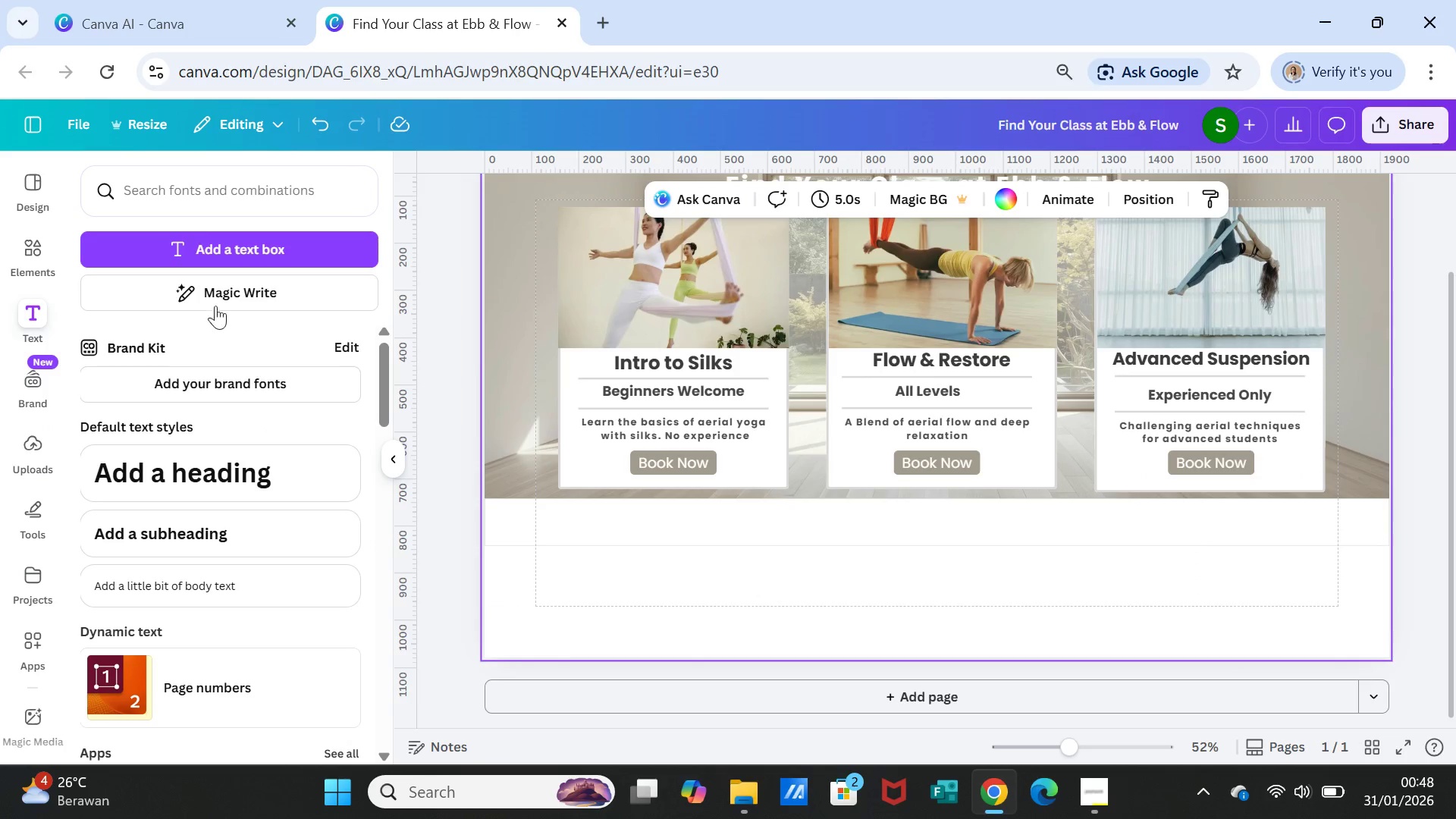 
left_click([232, 237])
 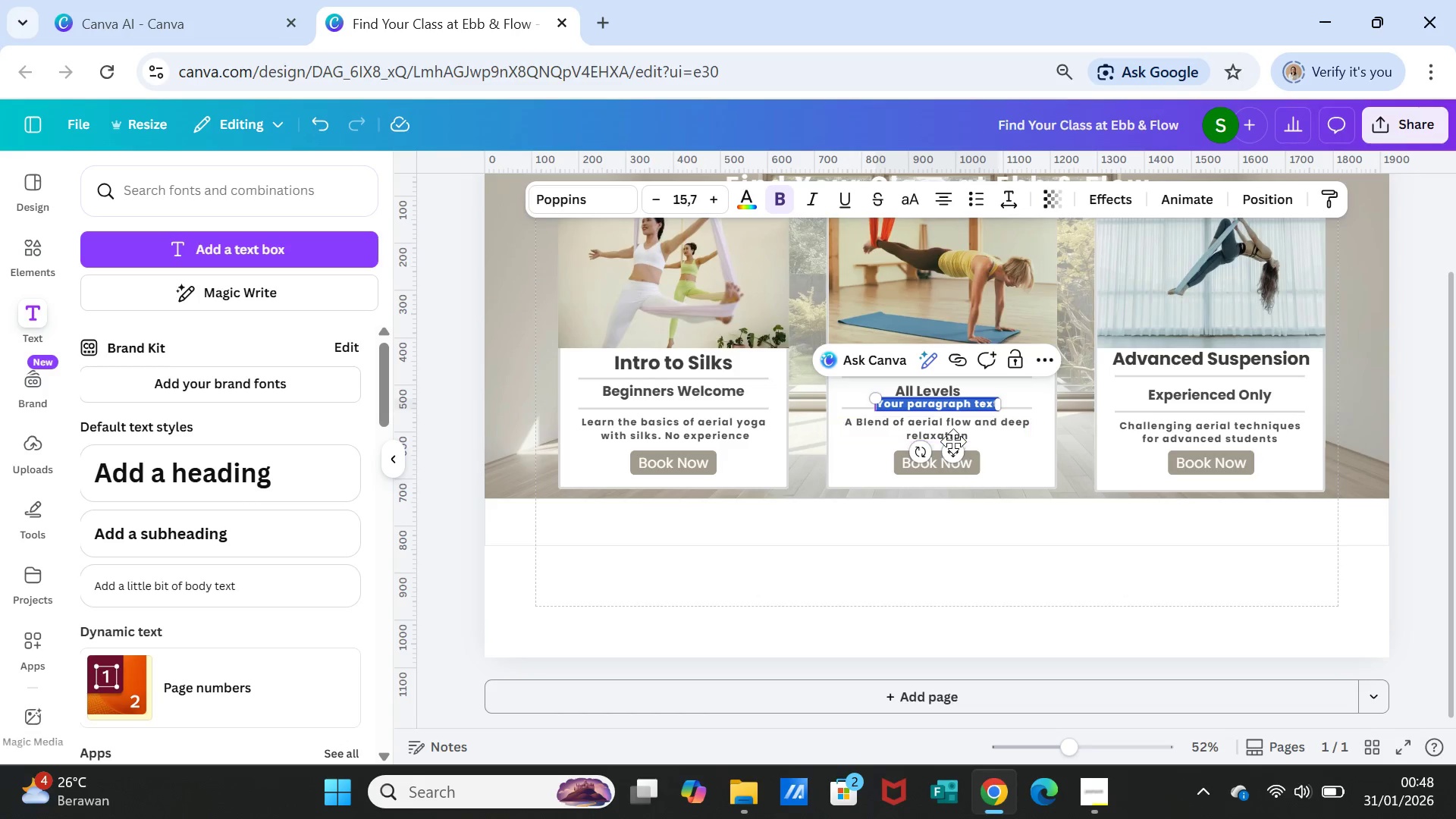 
left_click_drag(start_coordinate=[954, 449], to_coordinate=[717, 566])
 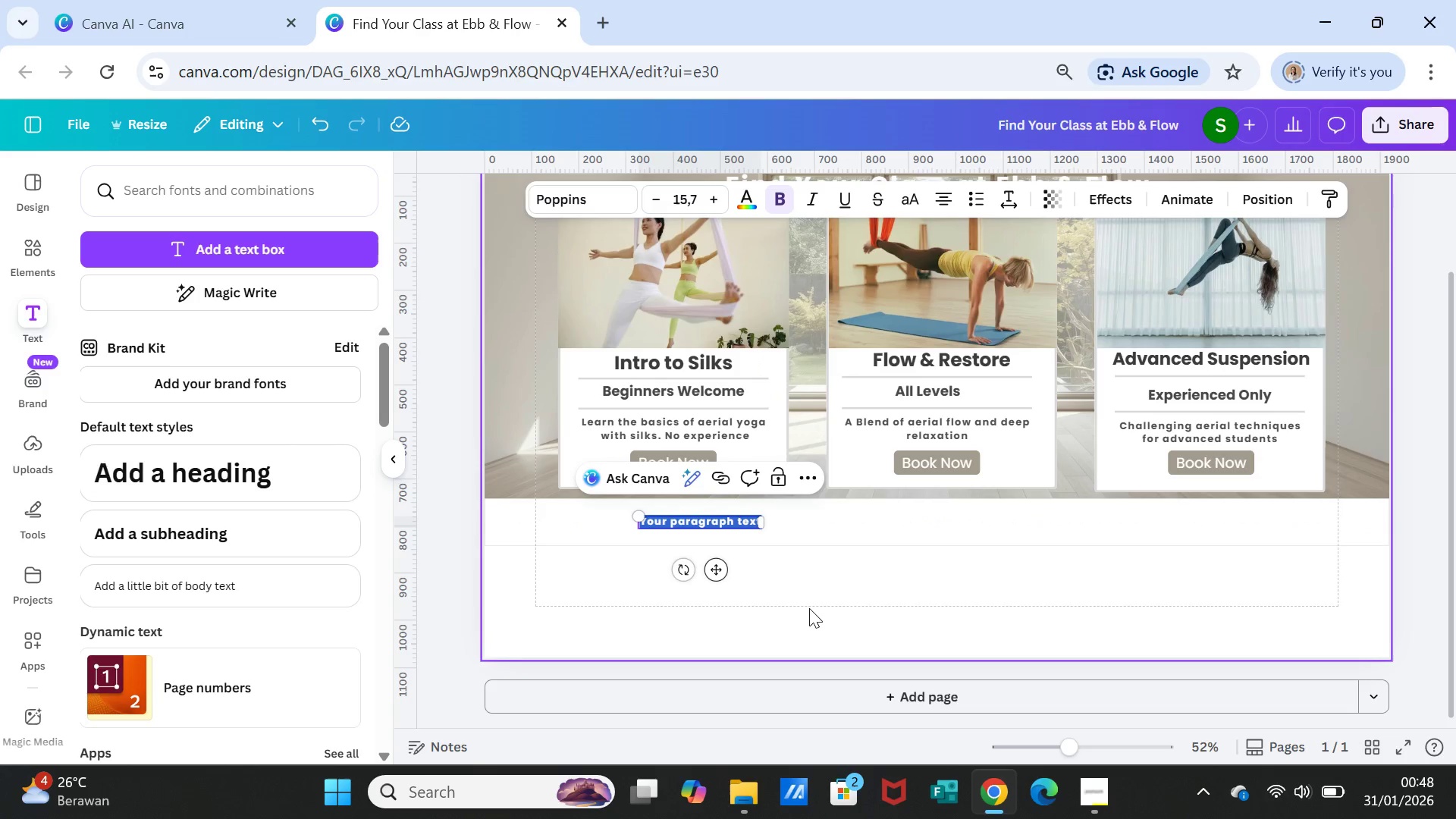 
type(Filter)
 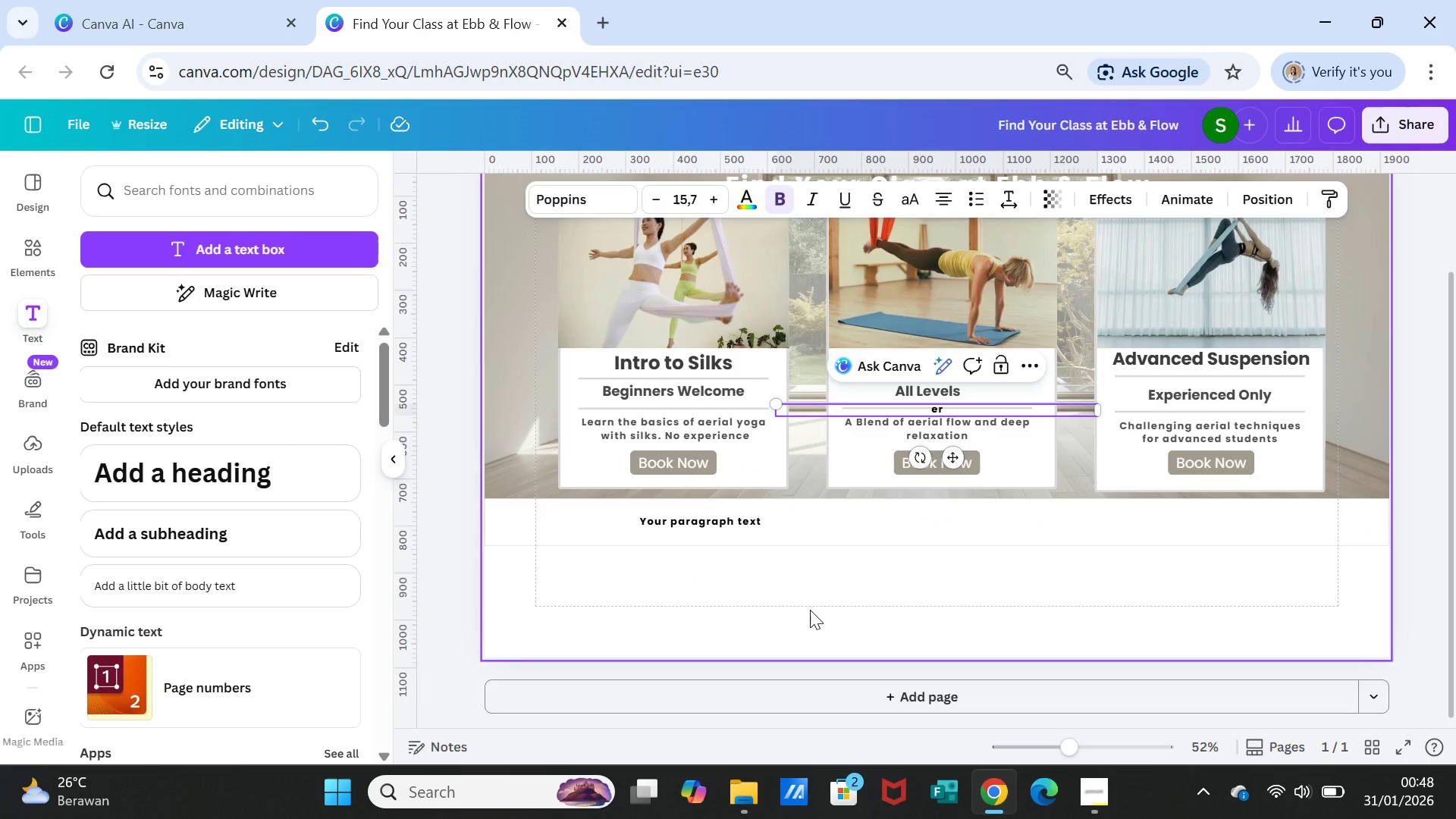 
key(Escape)
 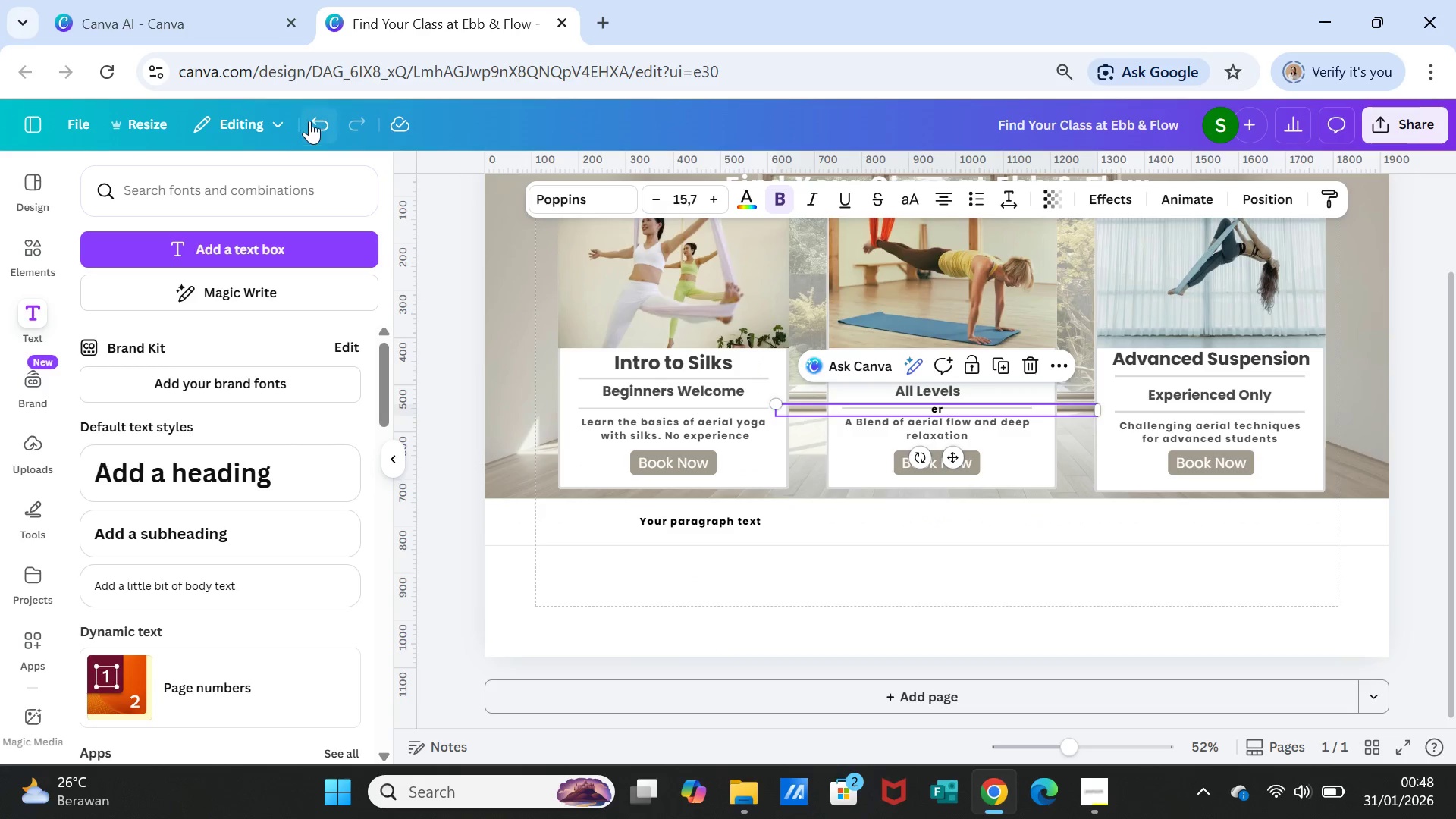 
left_click([311, 119])
 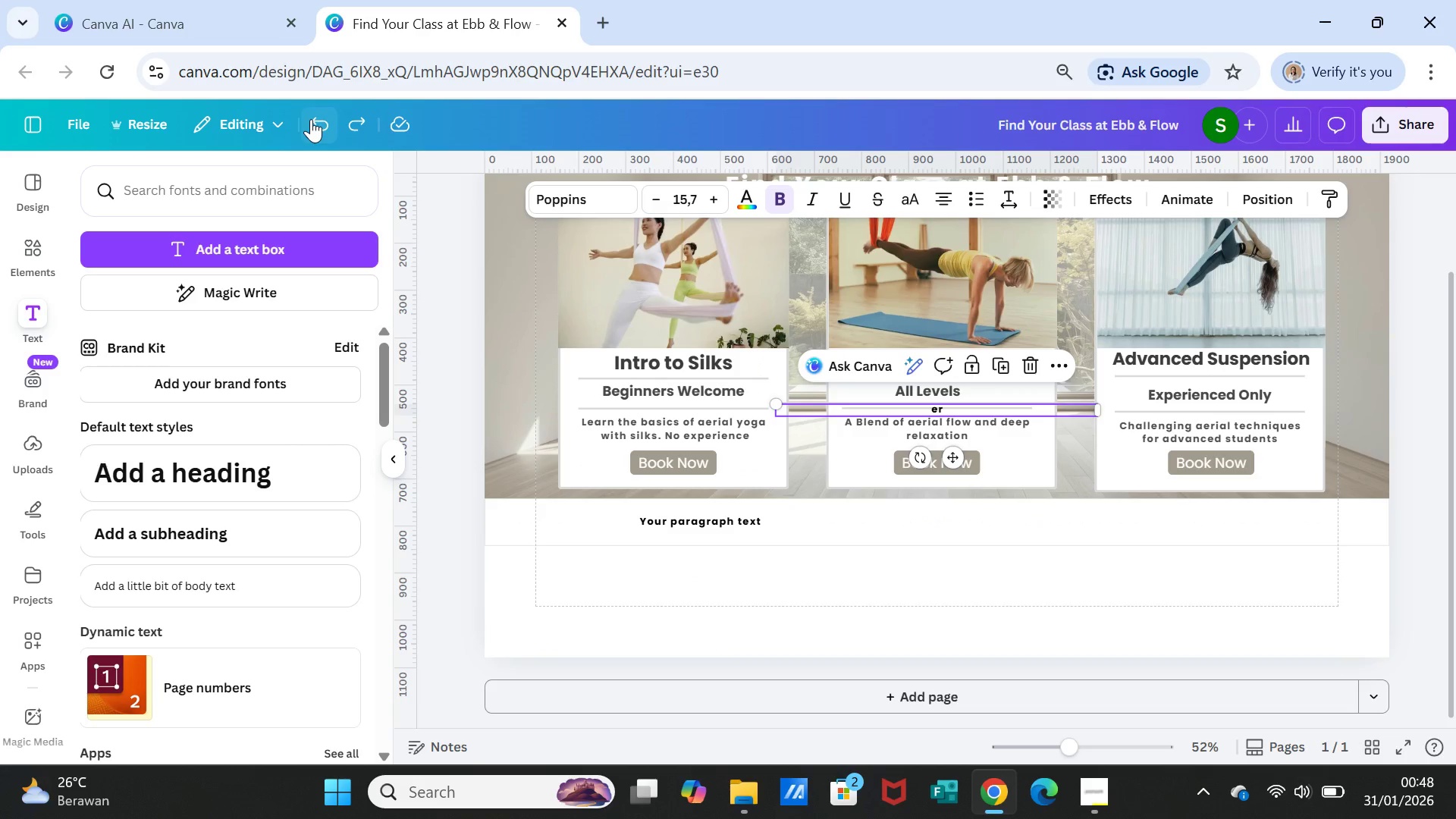 
left_click([311, 119])
 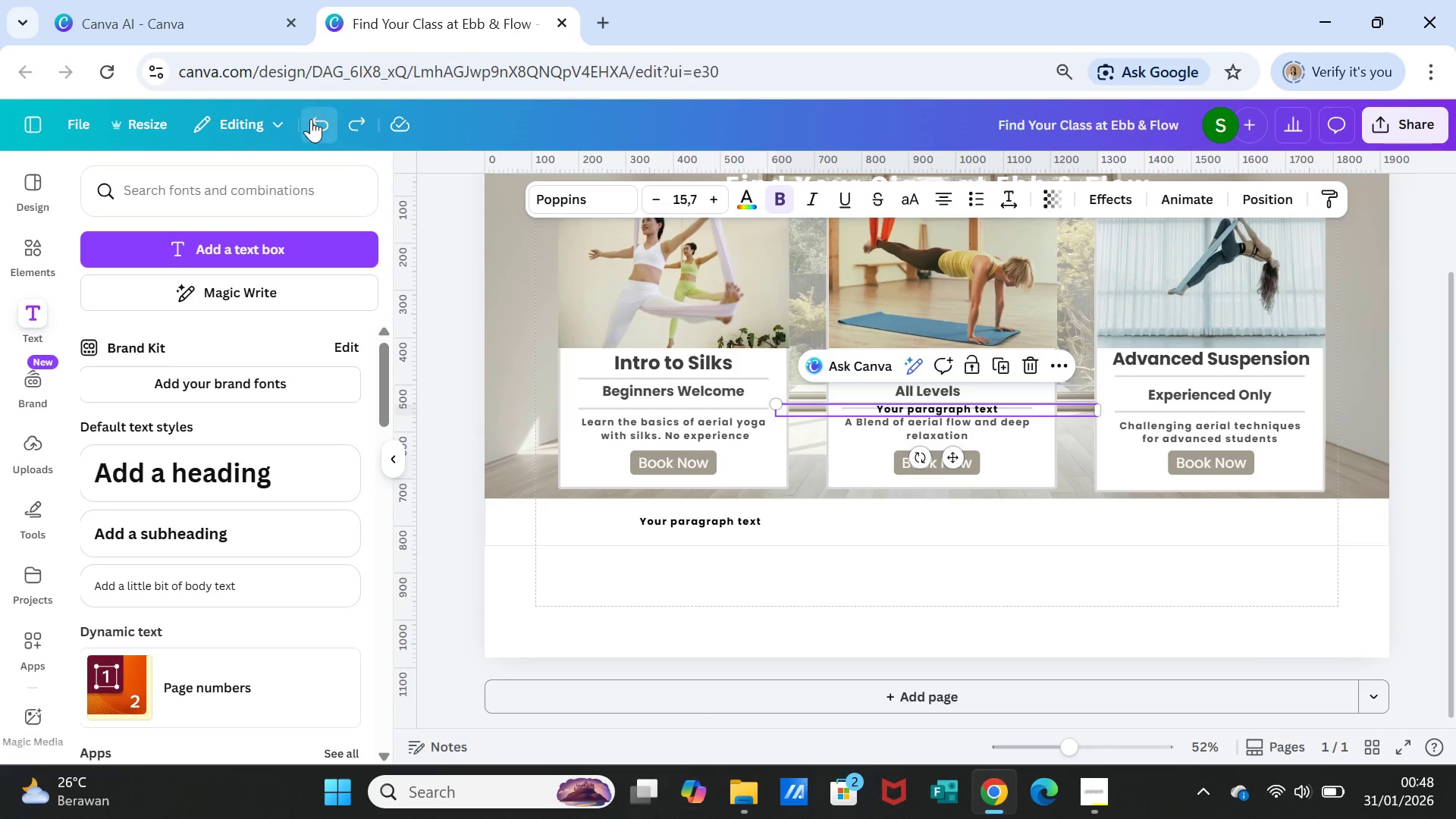 
left_click([311, 119])
 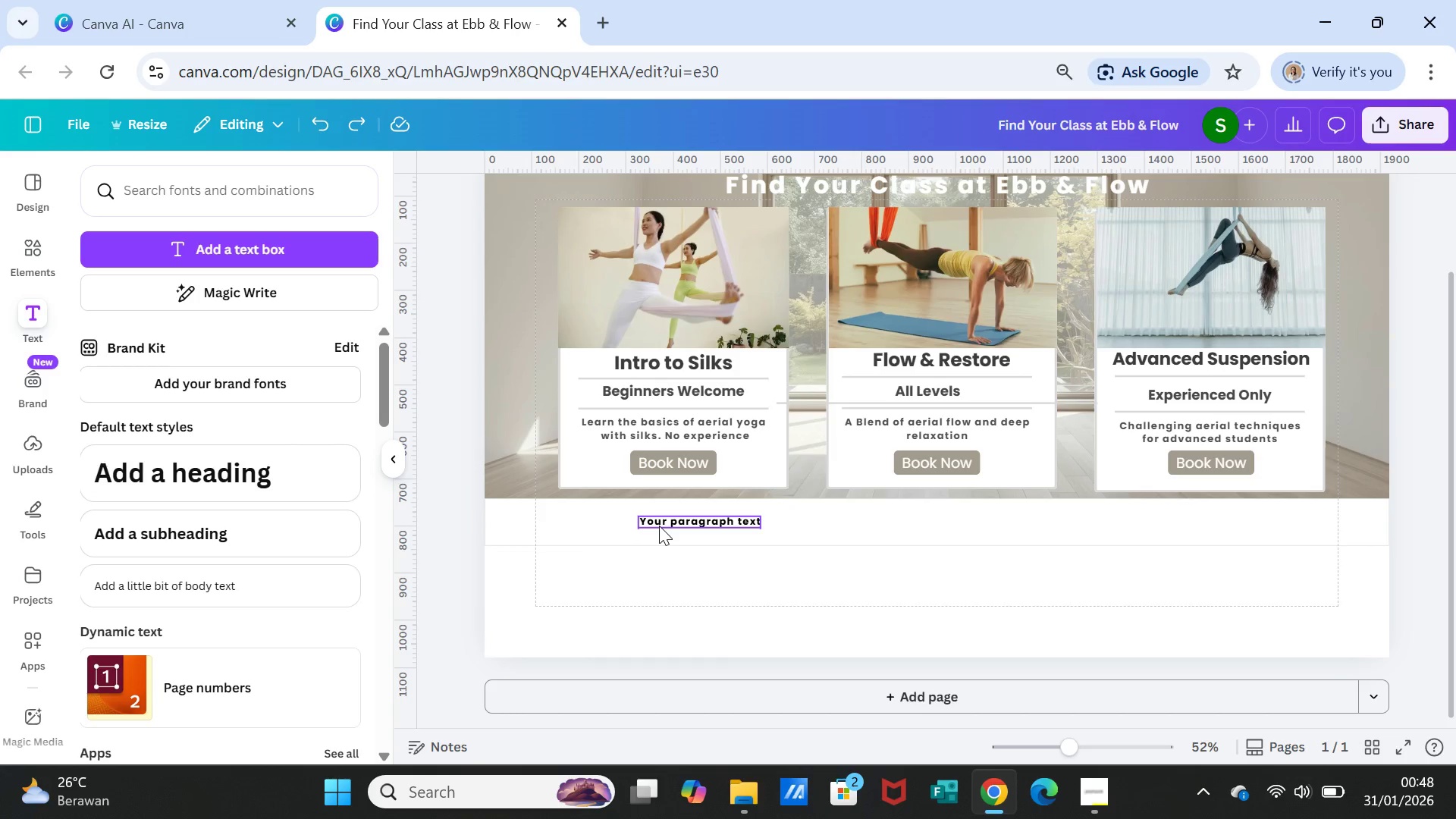 
double_click([659, 526])
 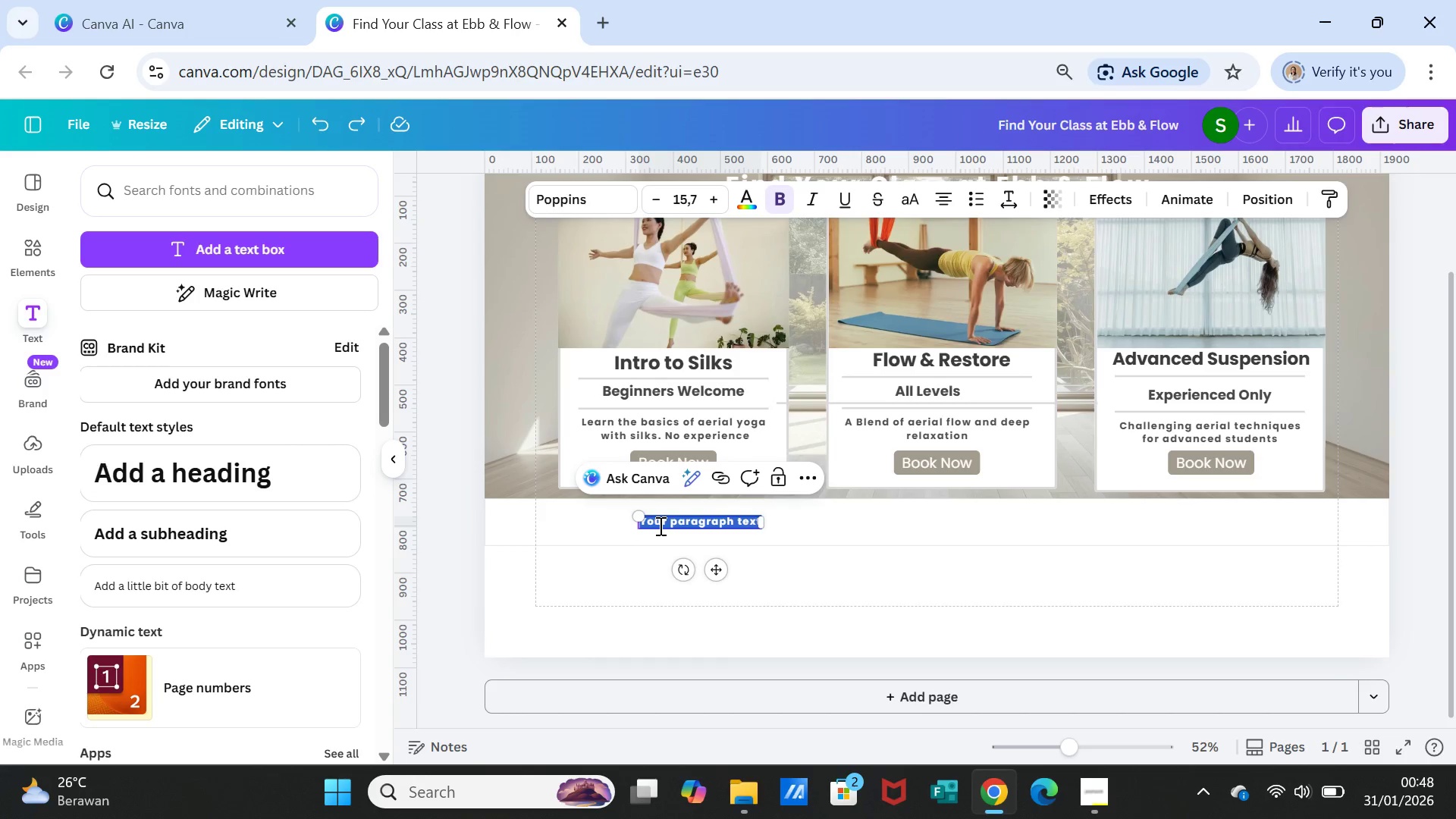 
triple_click([659, 526])
 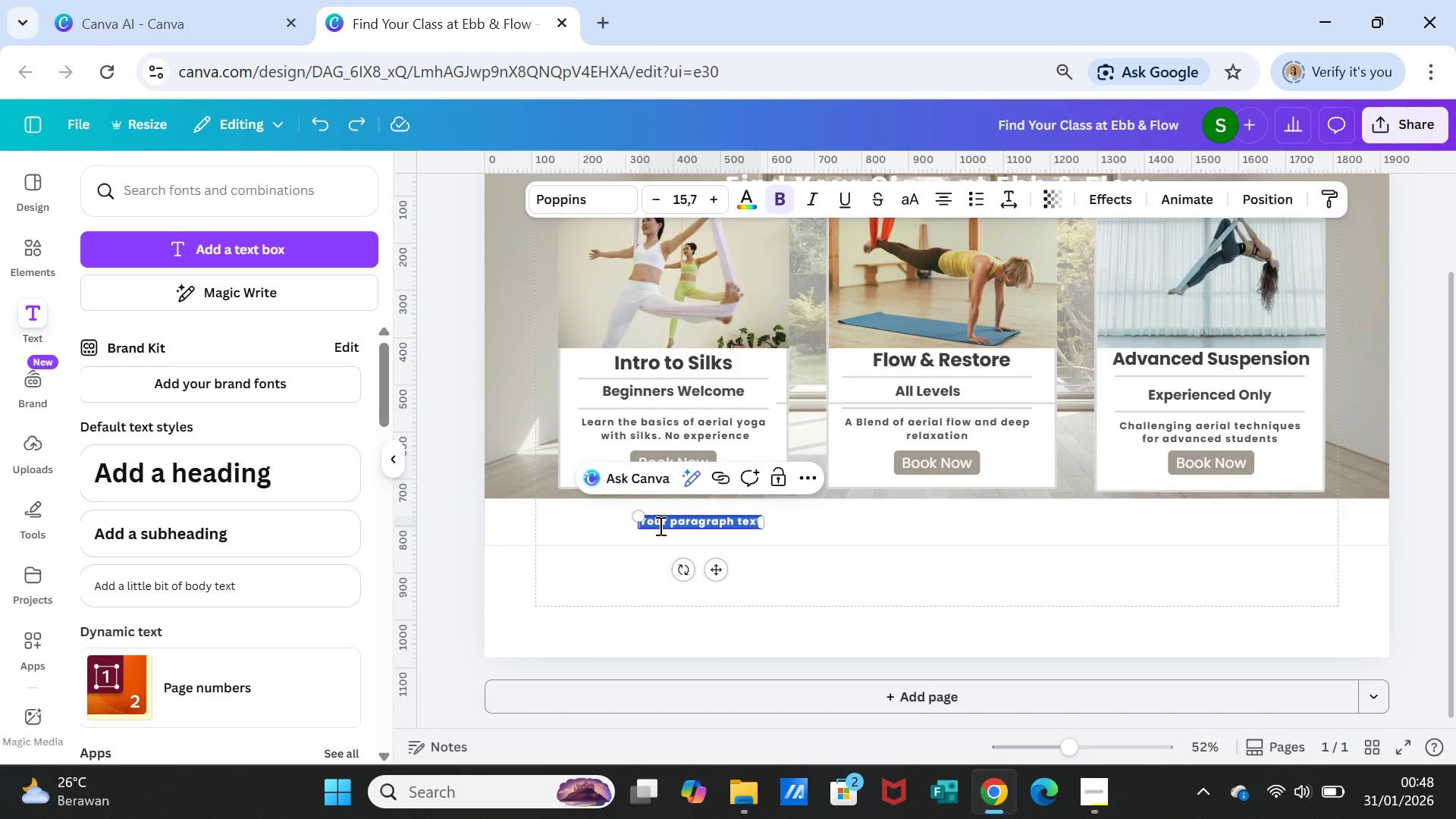 
type(Filter By :)
 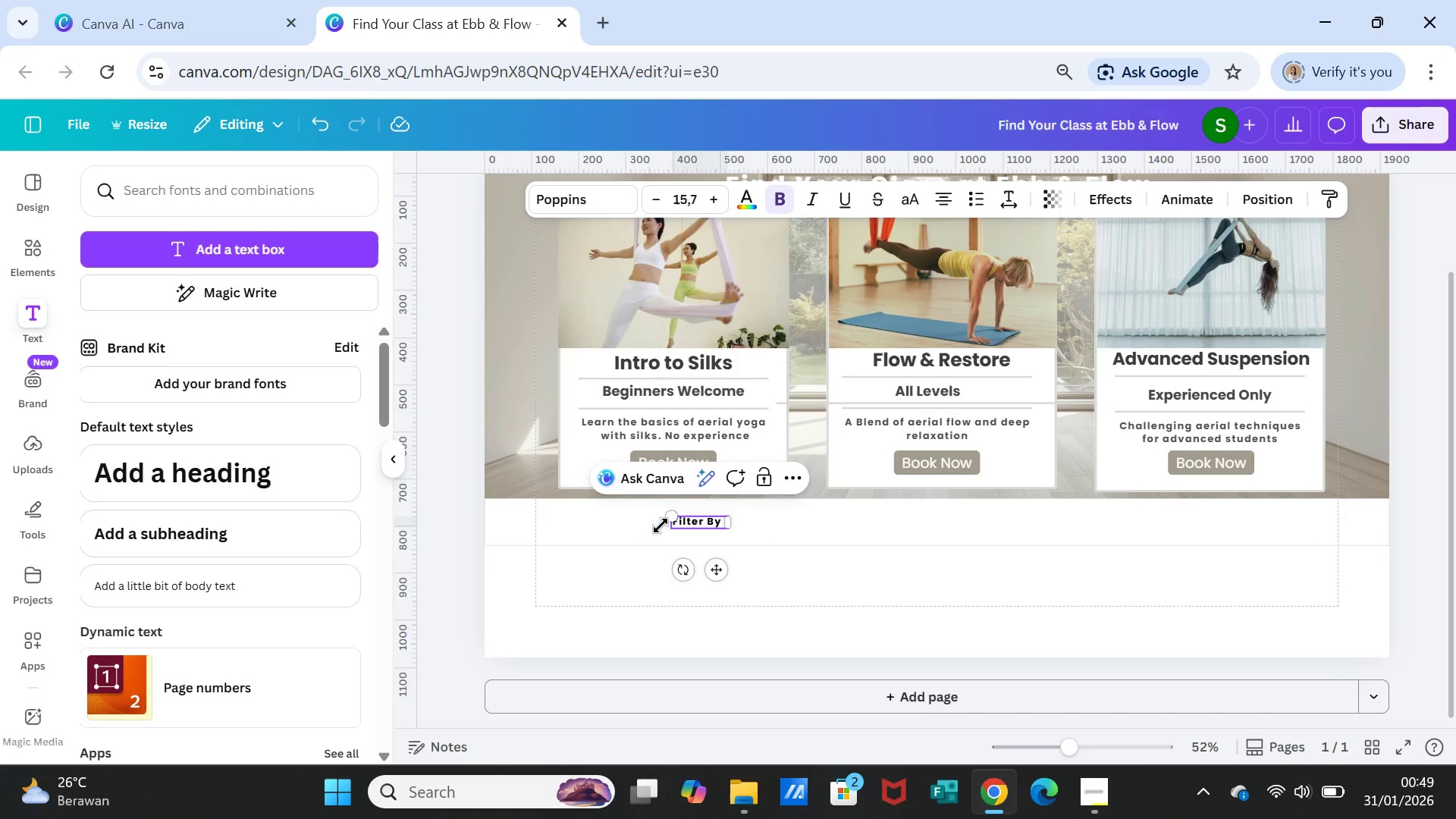 
left_click([794, 560])
 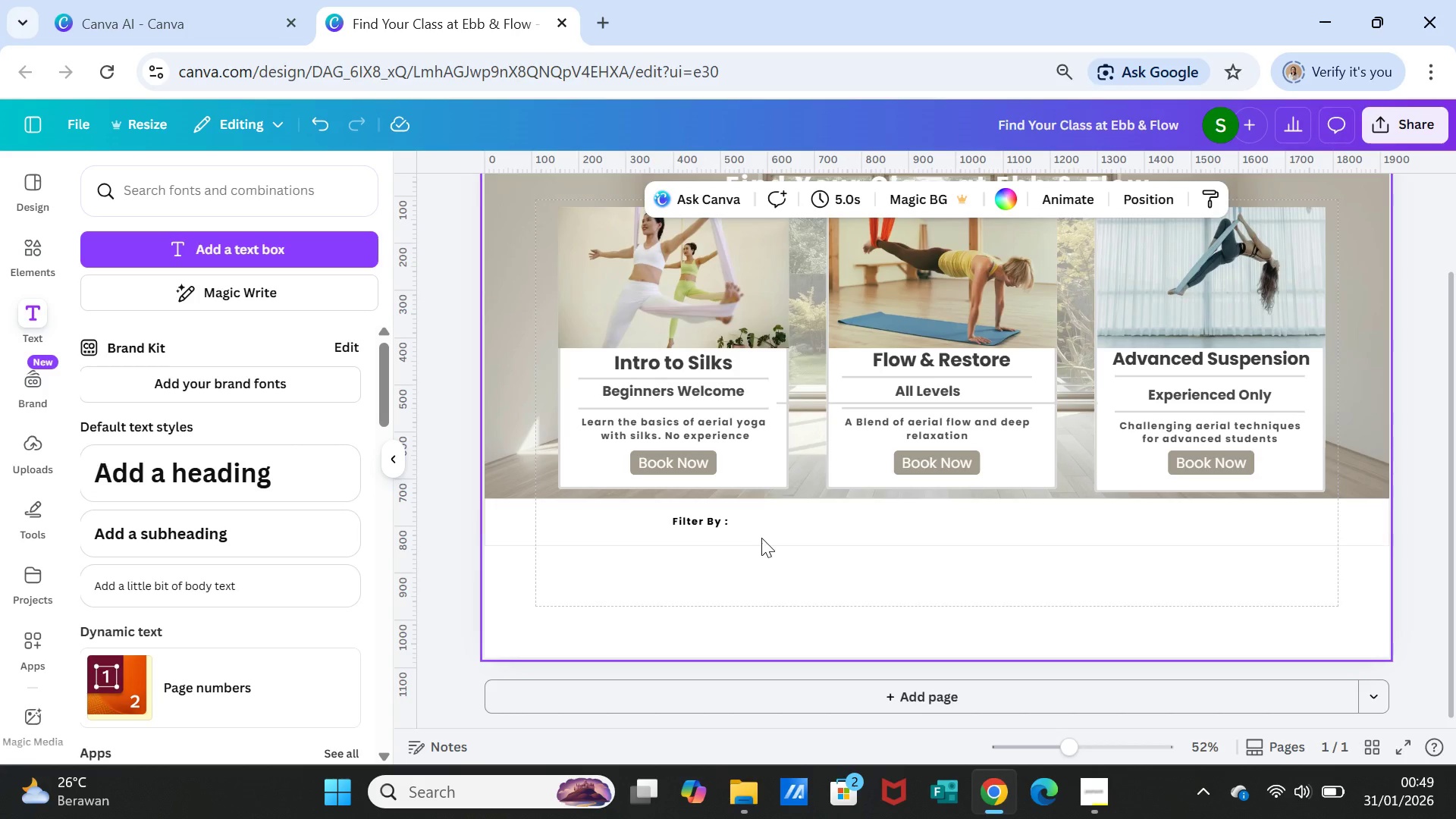 
wait(19.72)
 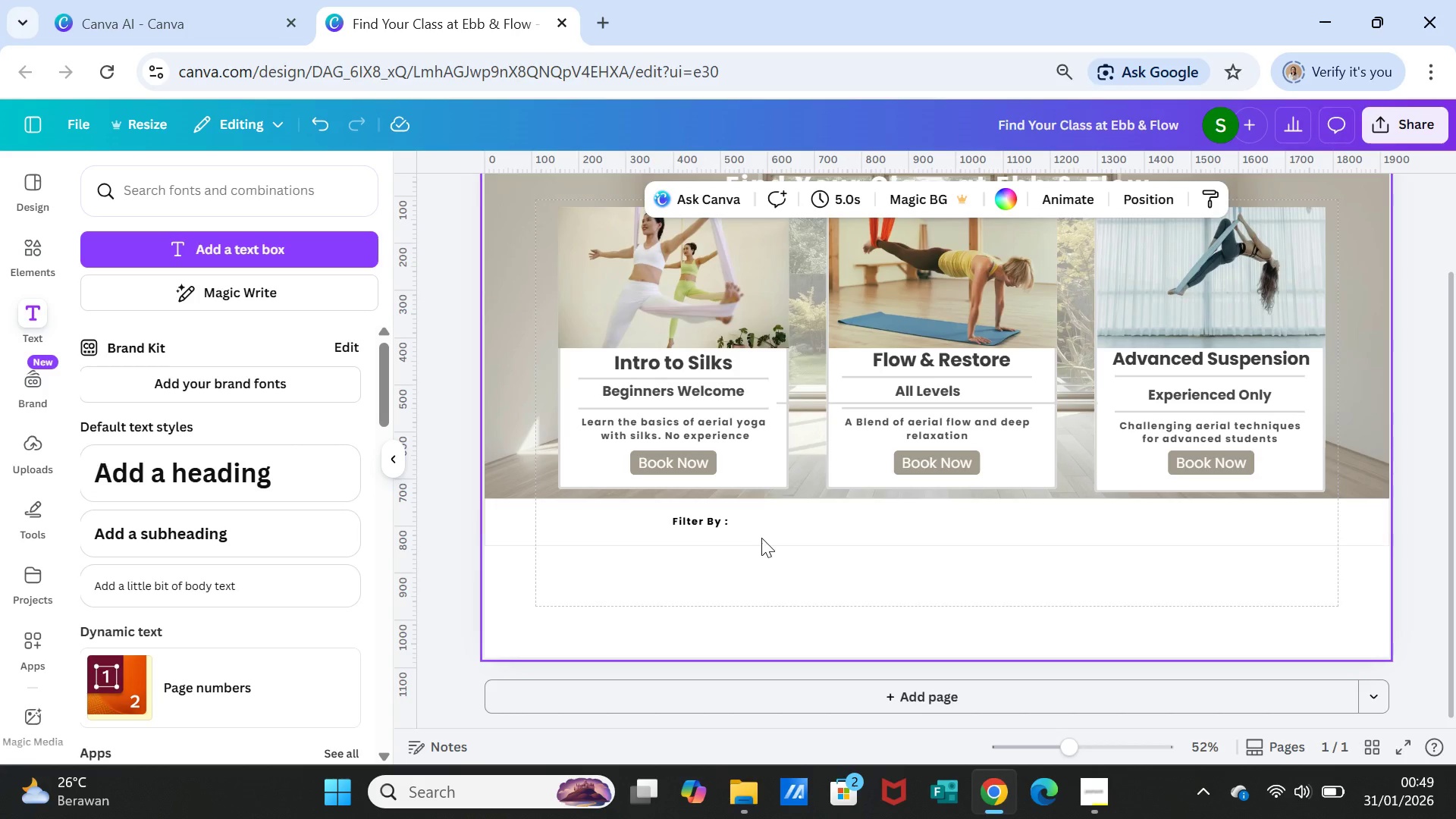 
left_click([36, 234])
 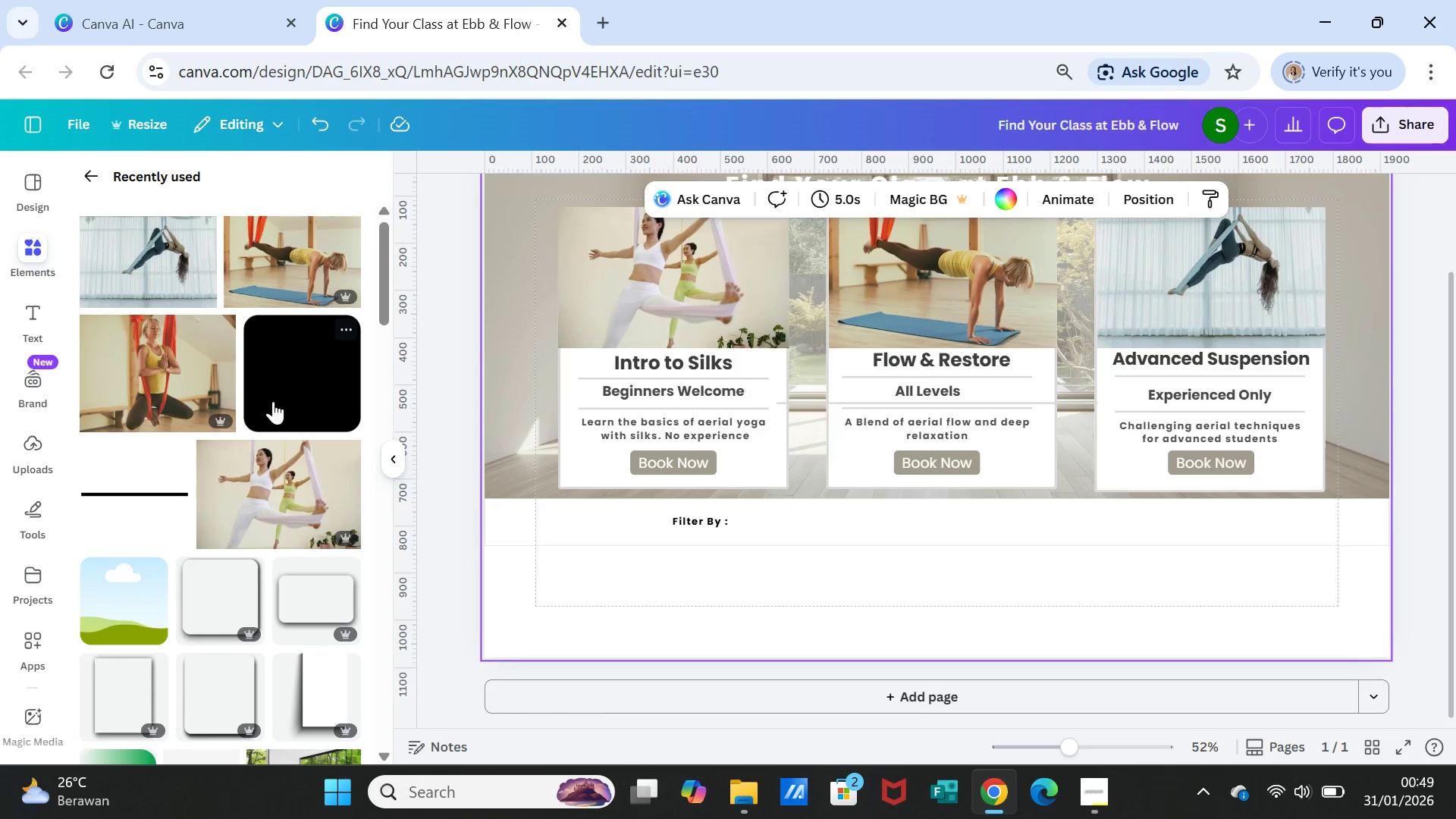 
left_click([283, 388])
 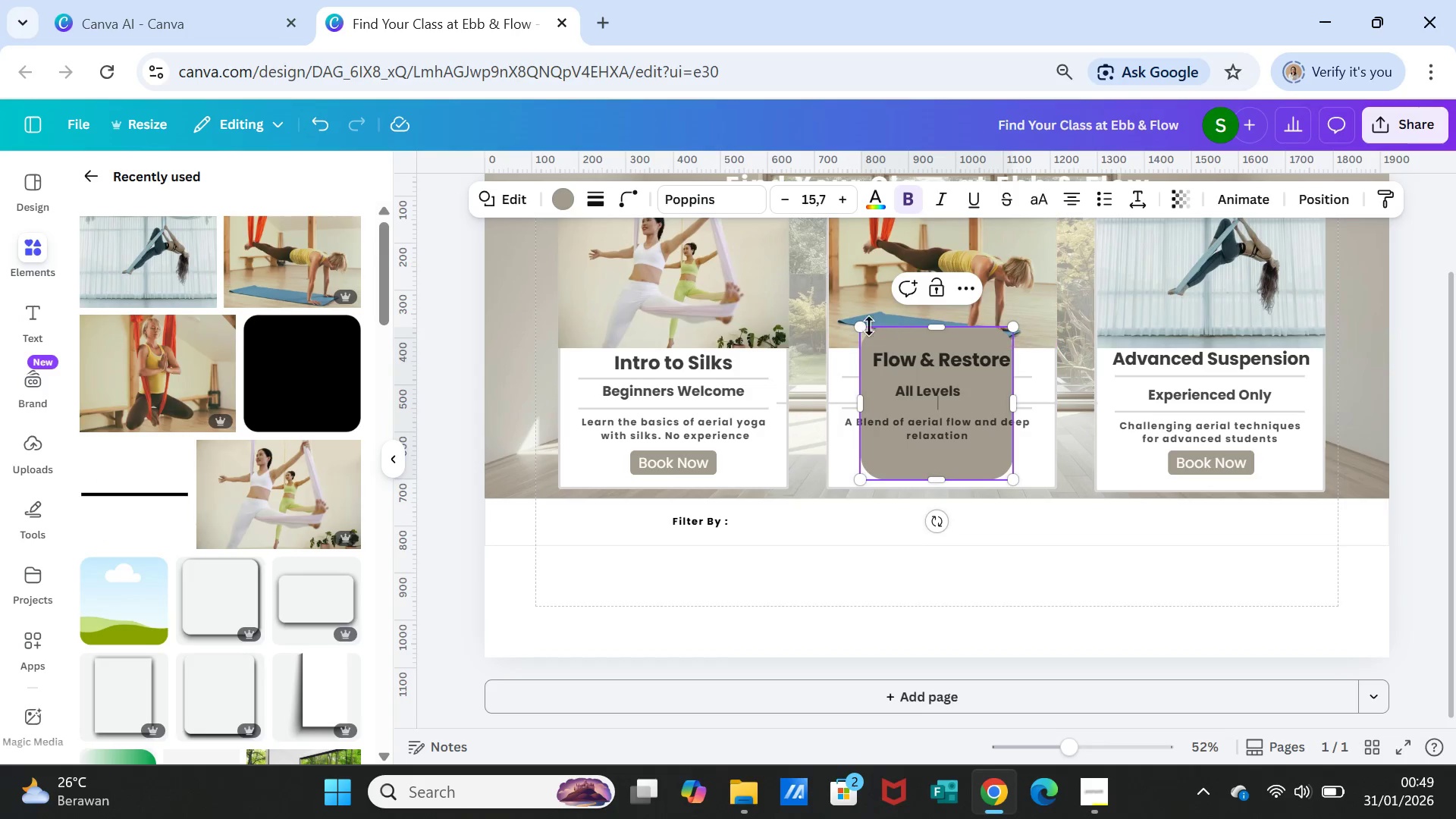 
left_click_drag(start_coordinate=[858, 325], to_coordinate=[911, 443])
 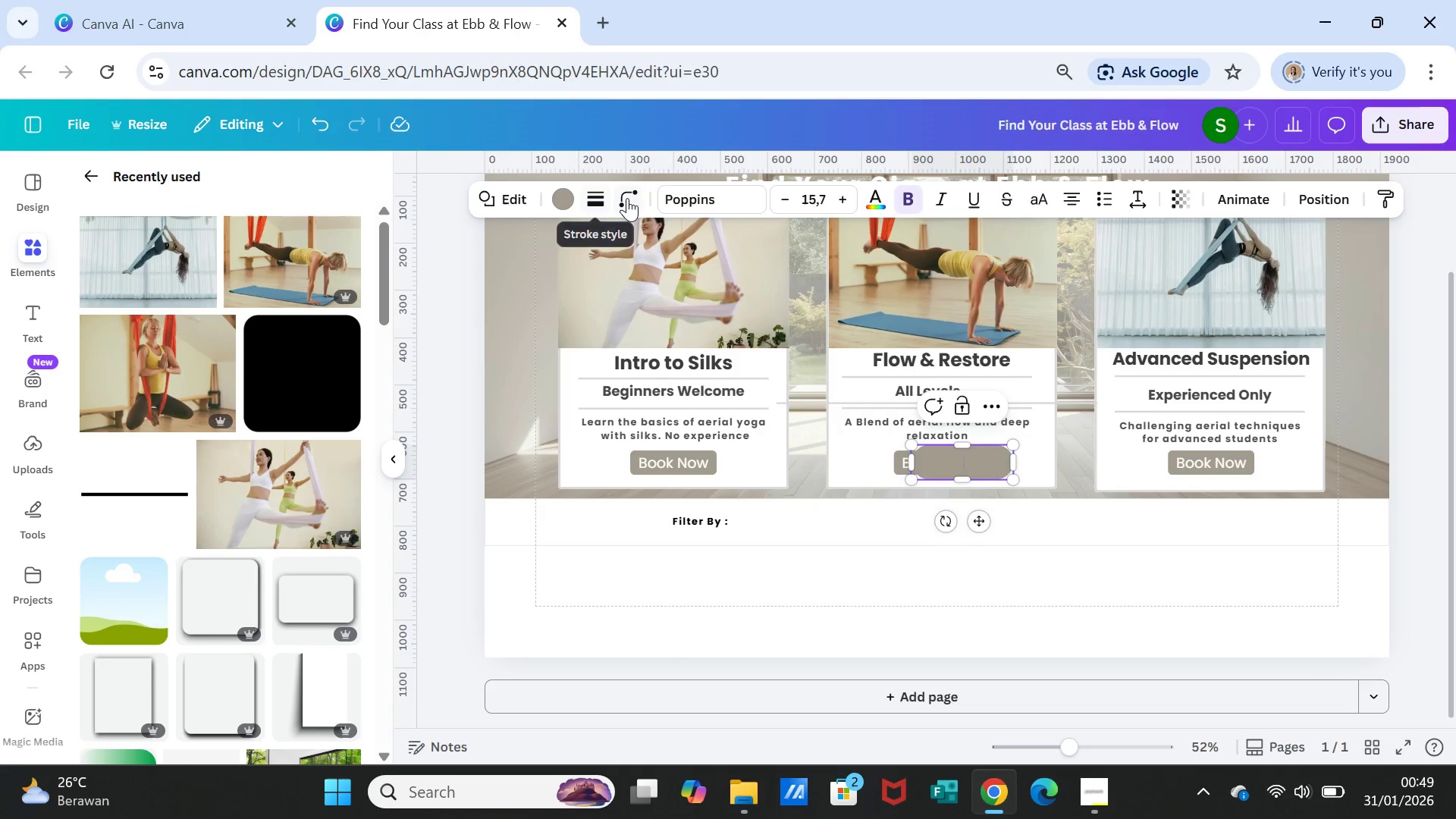 
left_click([627, 198])
 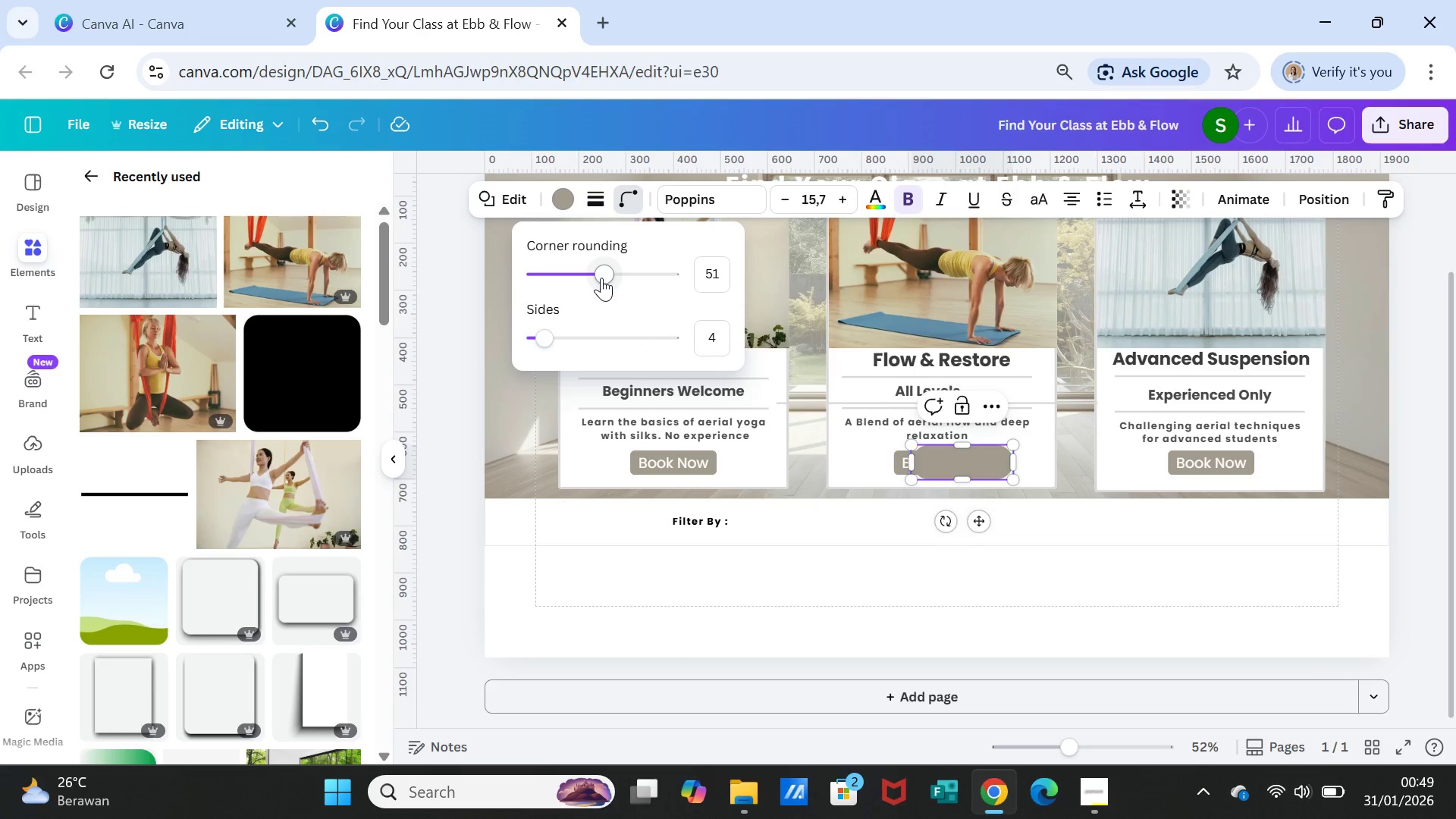 
left_click_drag(start_coordinate=[601, 278], to_coordinate=[494, 257])
 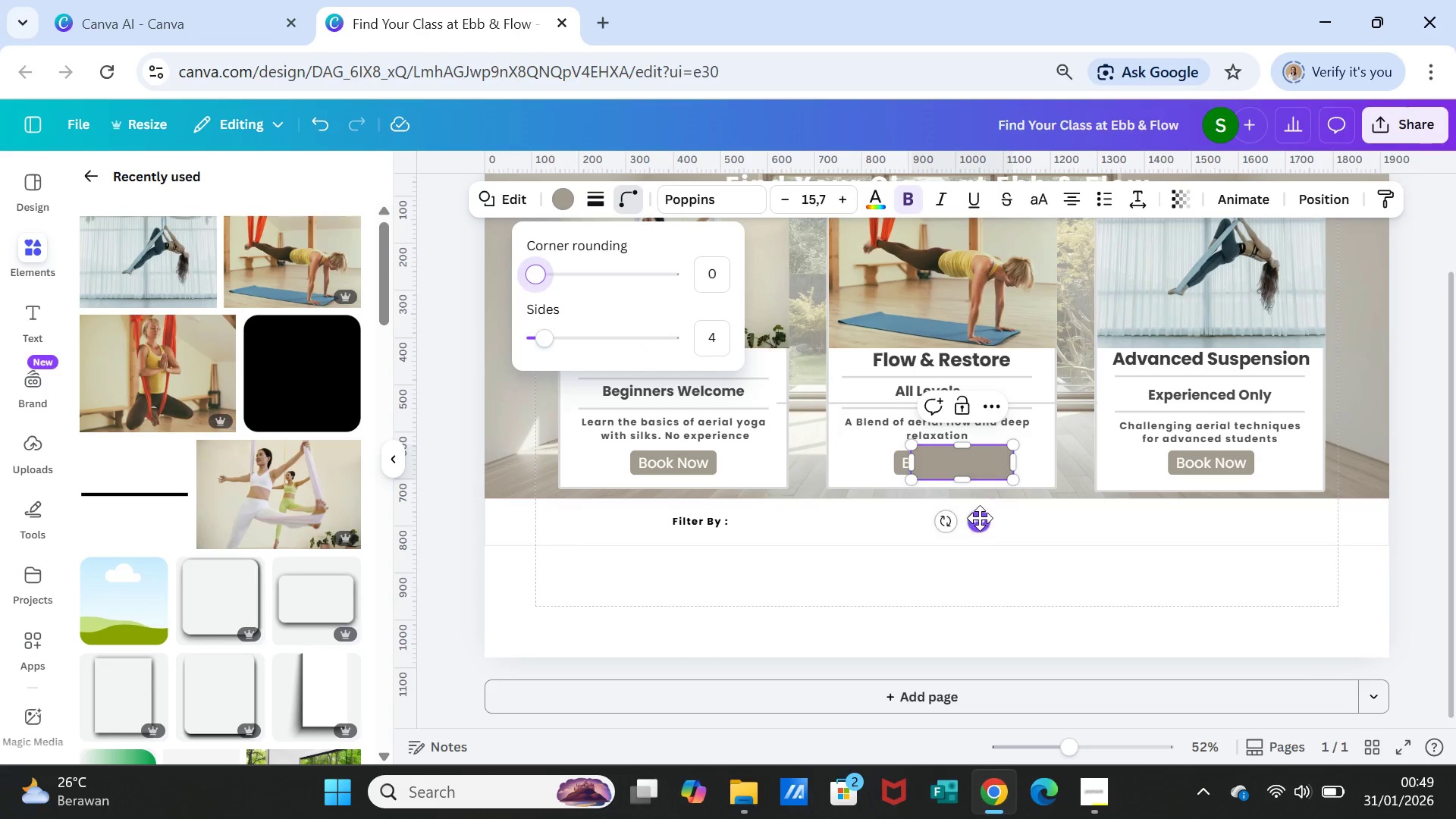 
left_click_drag(start_coordinate=[980, 518], to_coordinate=[802, 580])
 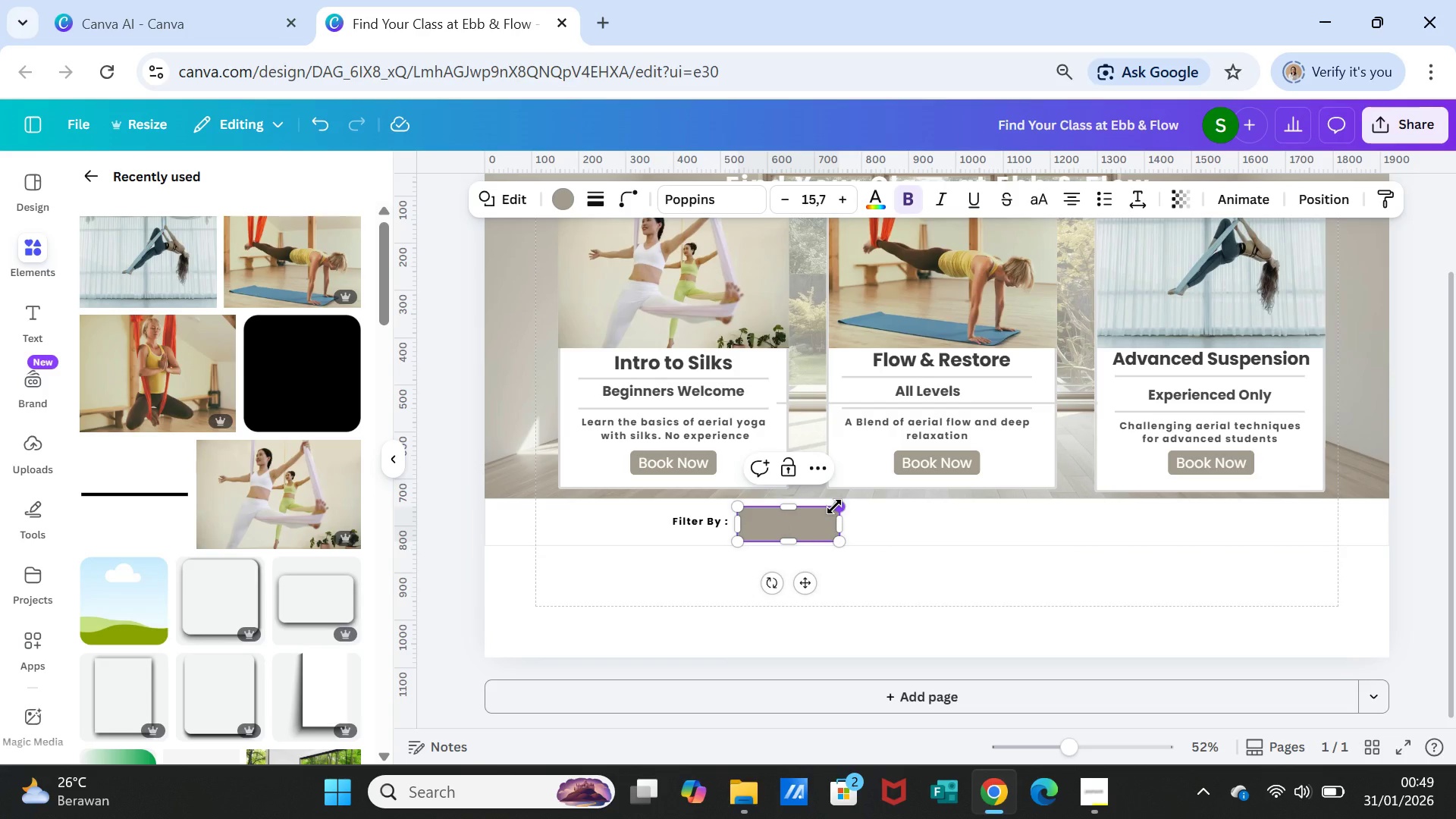 
left_click_drag(start_coordinate=[834, 507], to_coordinate=[825, 510])
 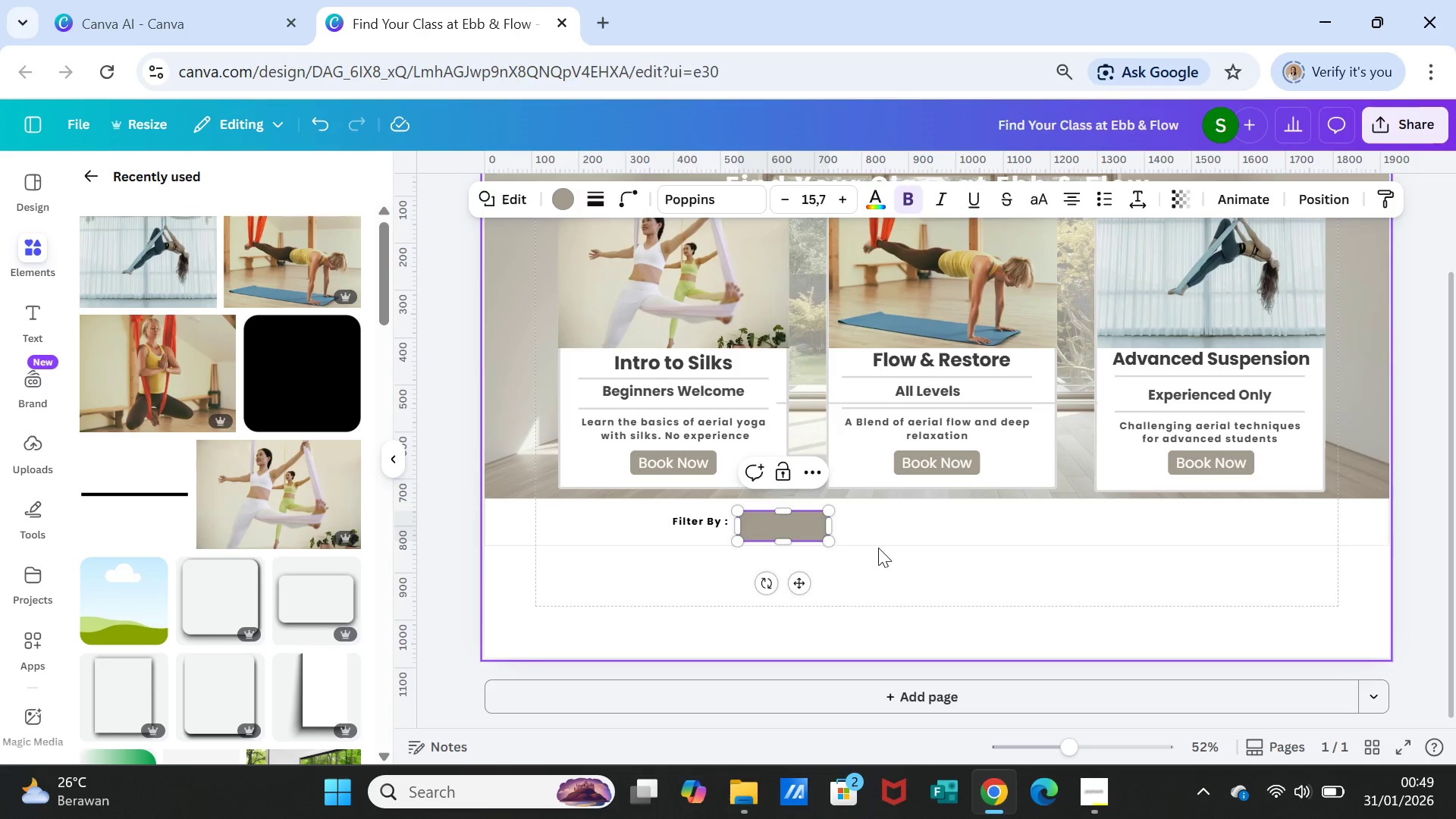 
left_click([878, 548])
 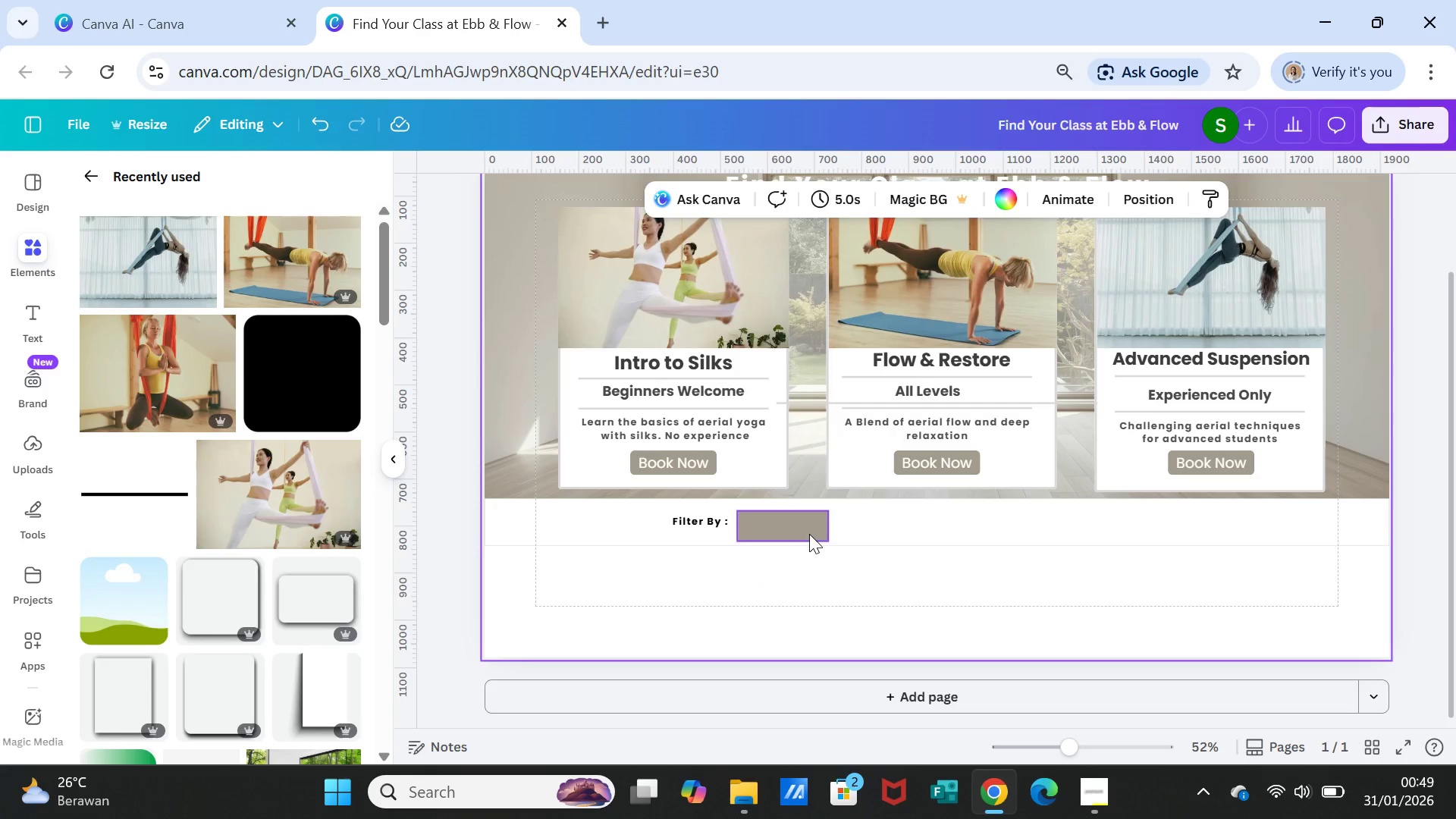 
left_click([809, 534])
 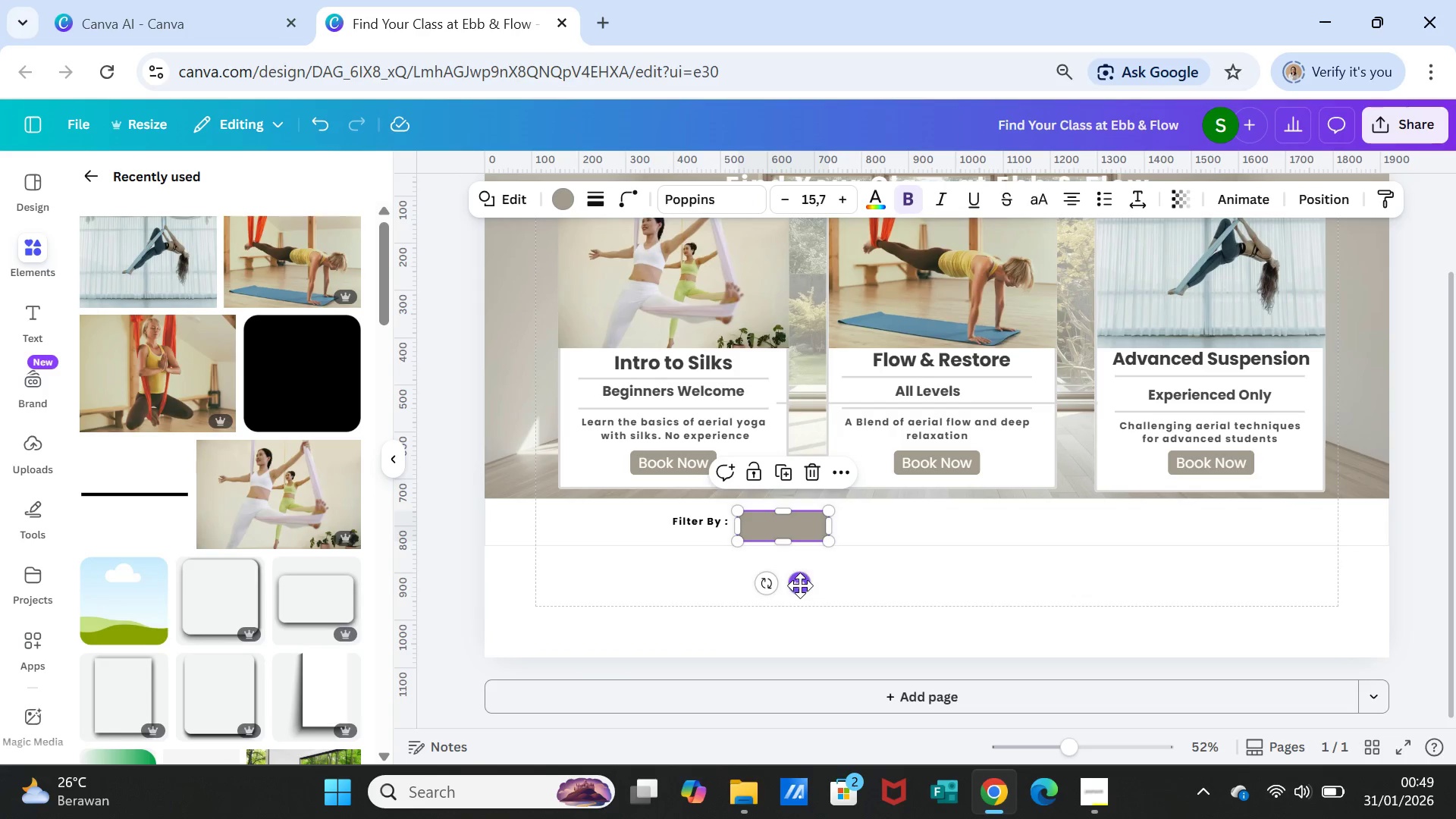 
left_click_drag(start_coordinate=[800, 585], to_coordinate=[799, 582])
 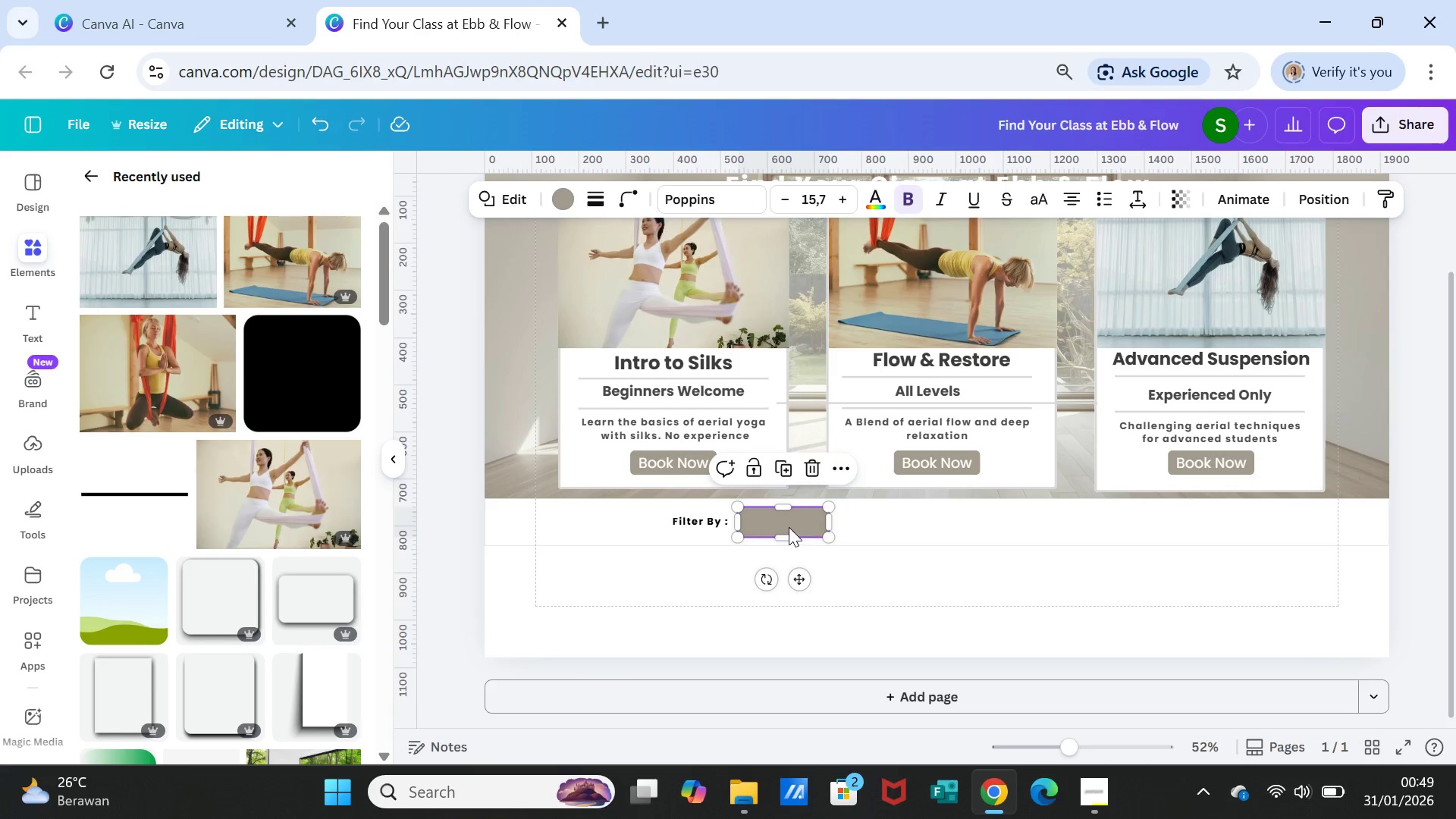 
left_click([789, 527])
 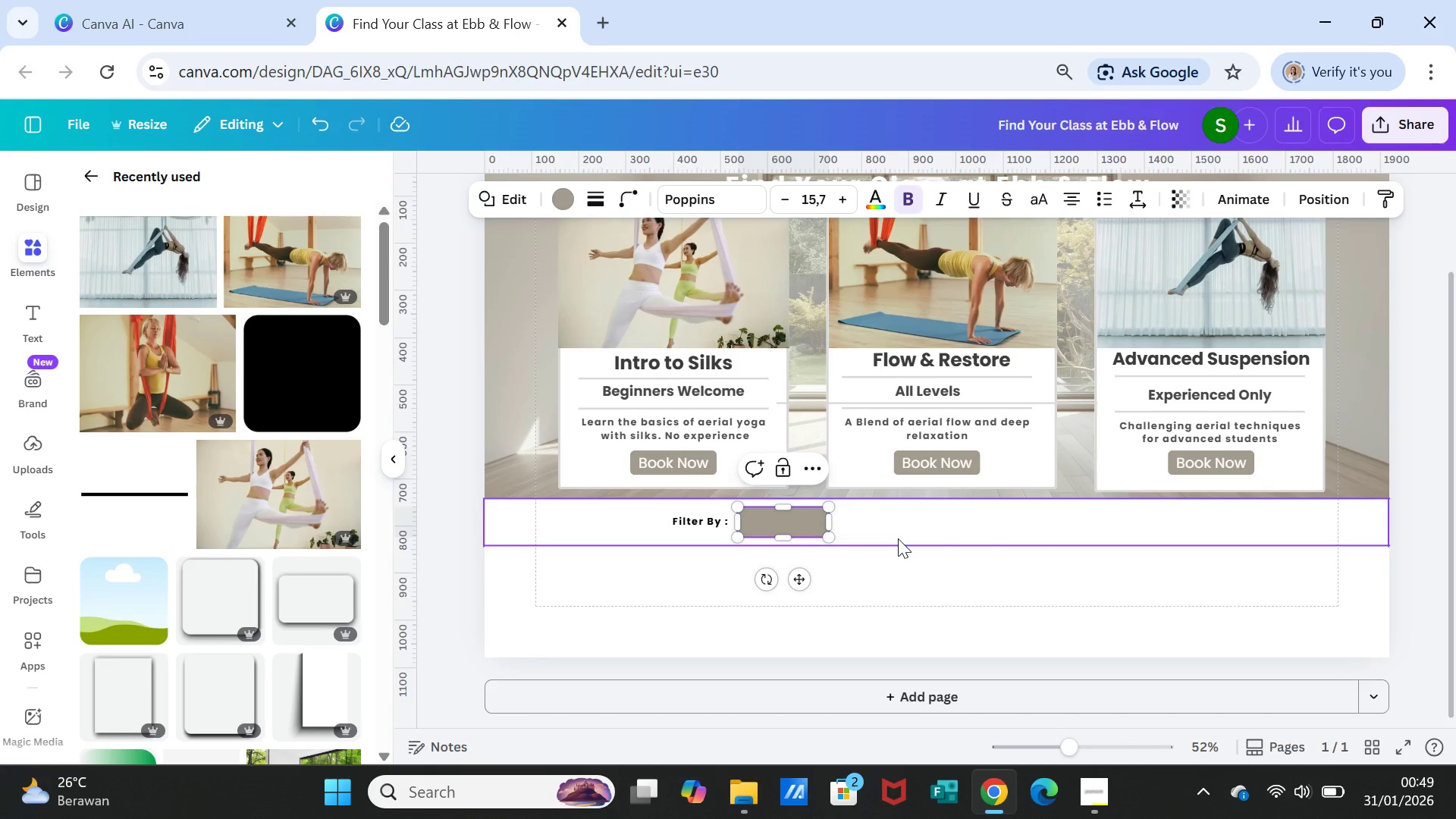 
key(CapsLock)
 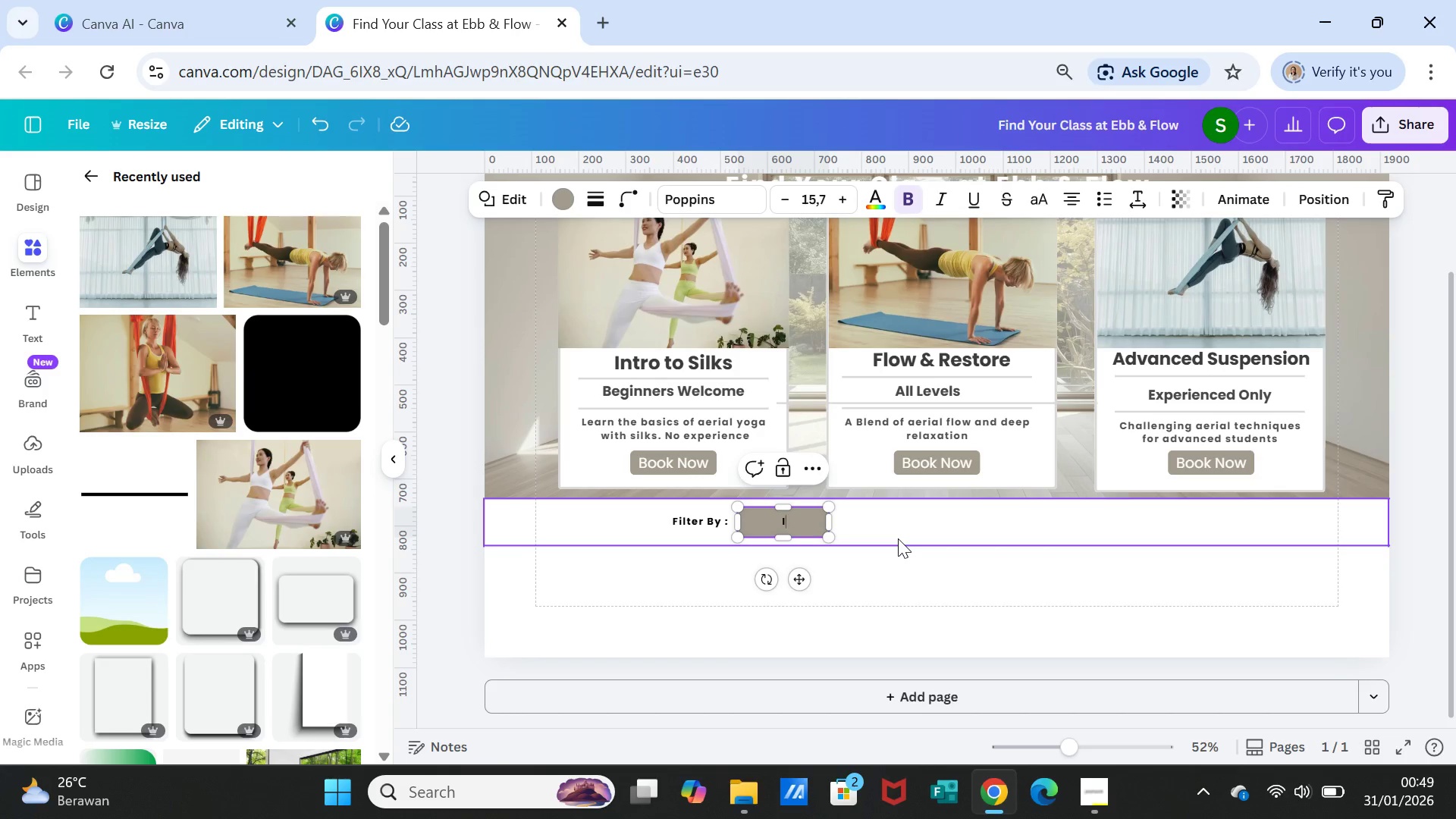 
key(I)
 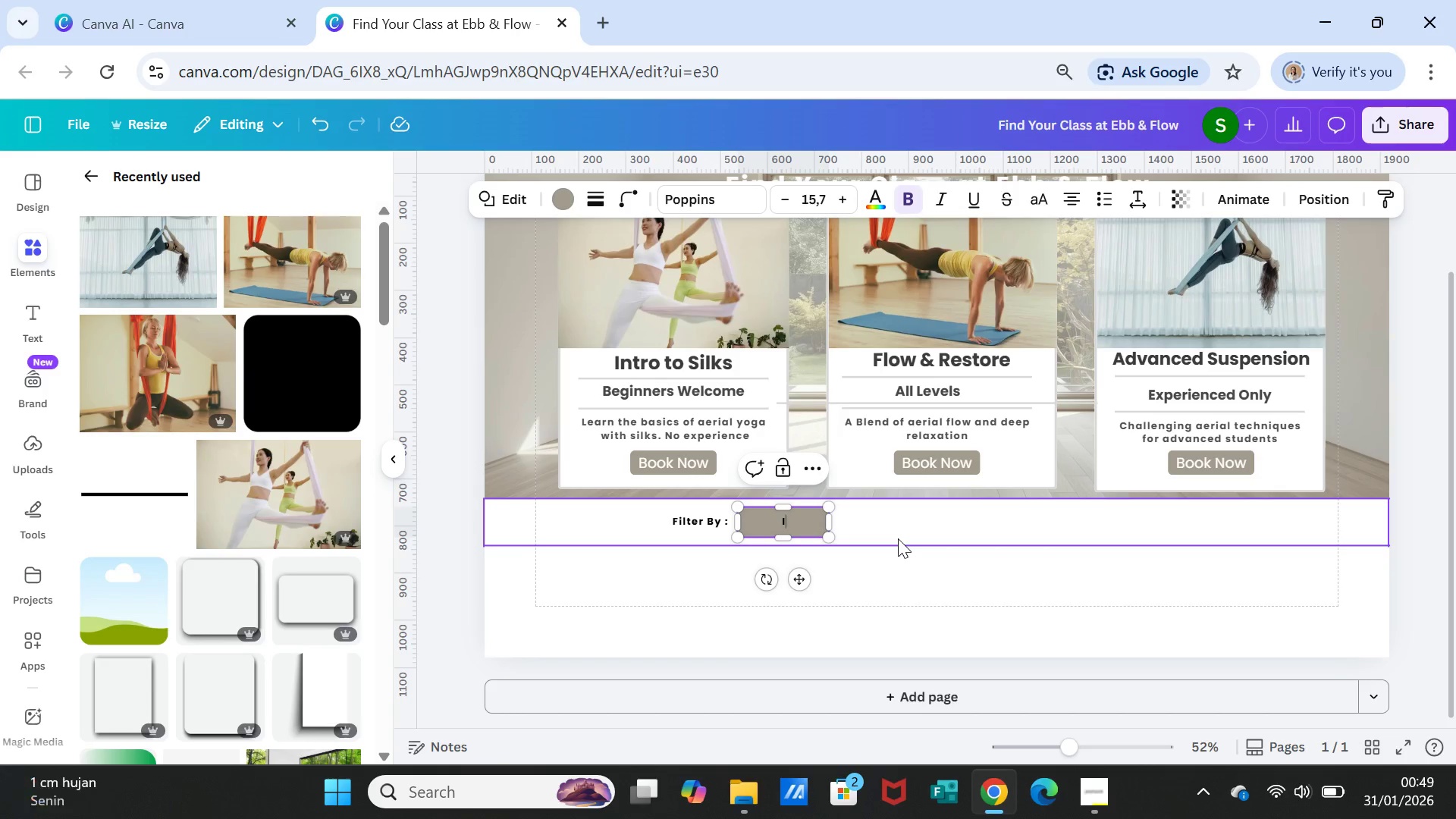 
key(CapsLock)
 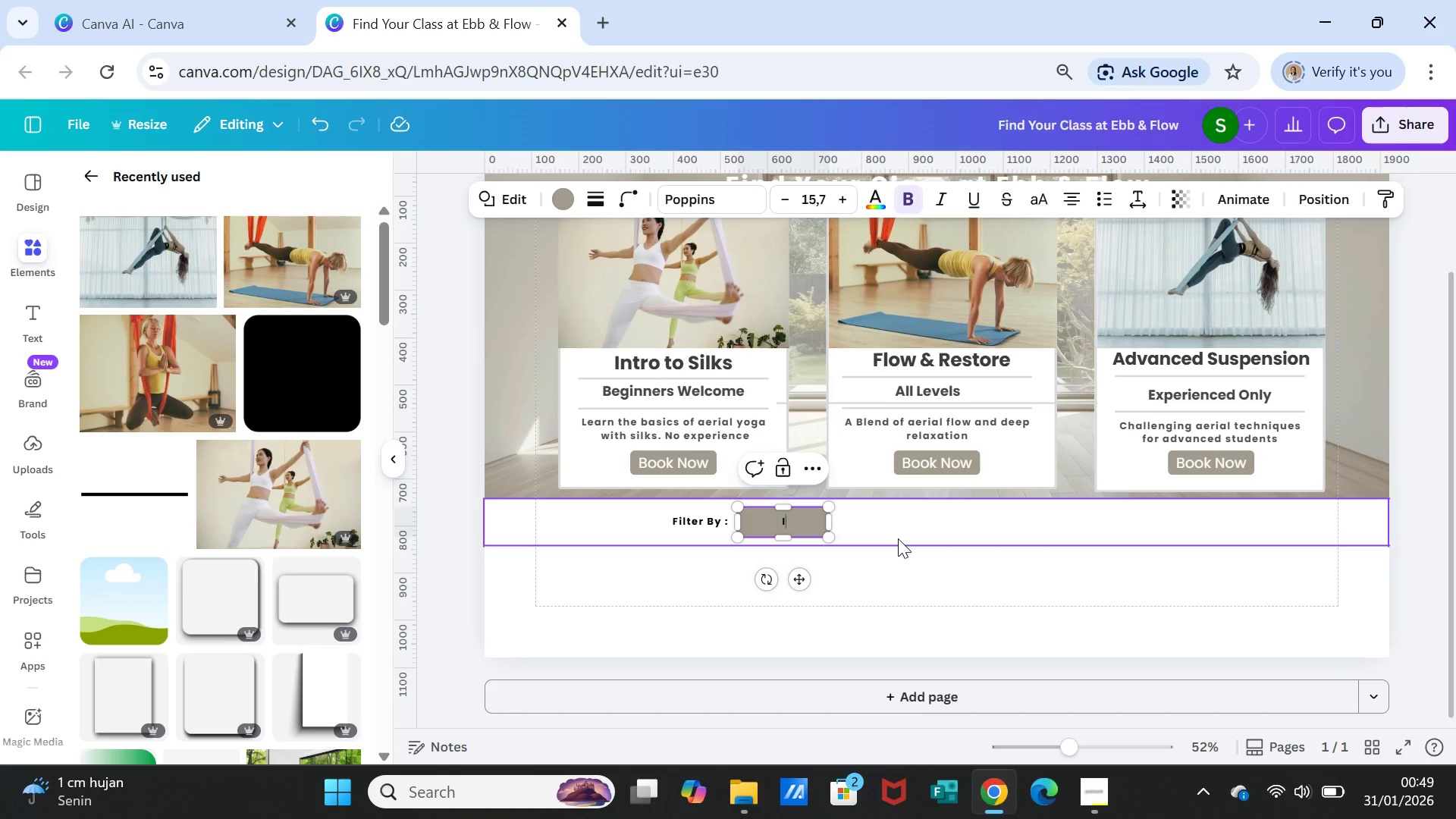 
type(nst)
 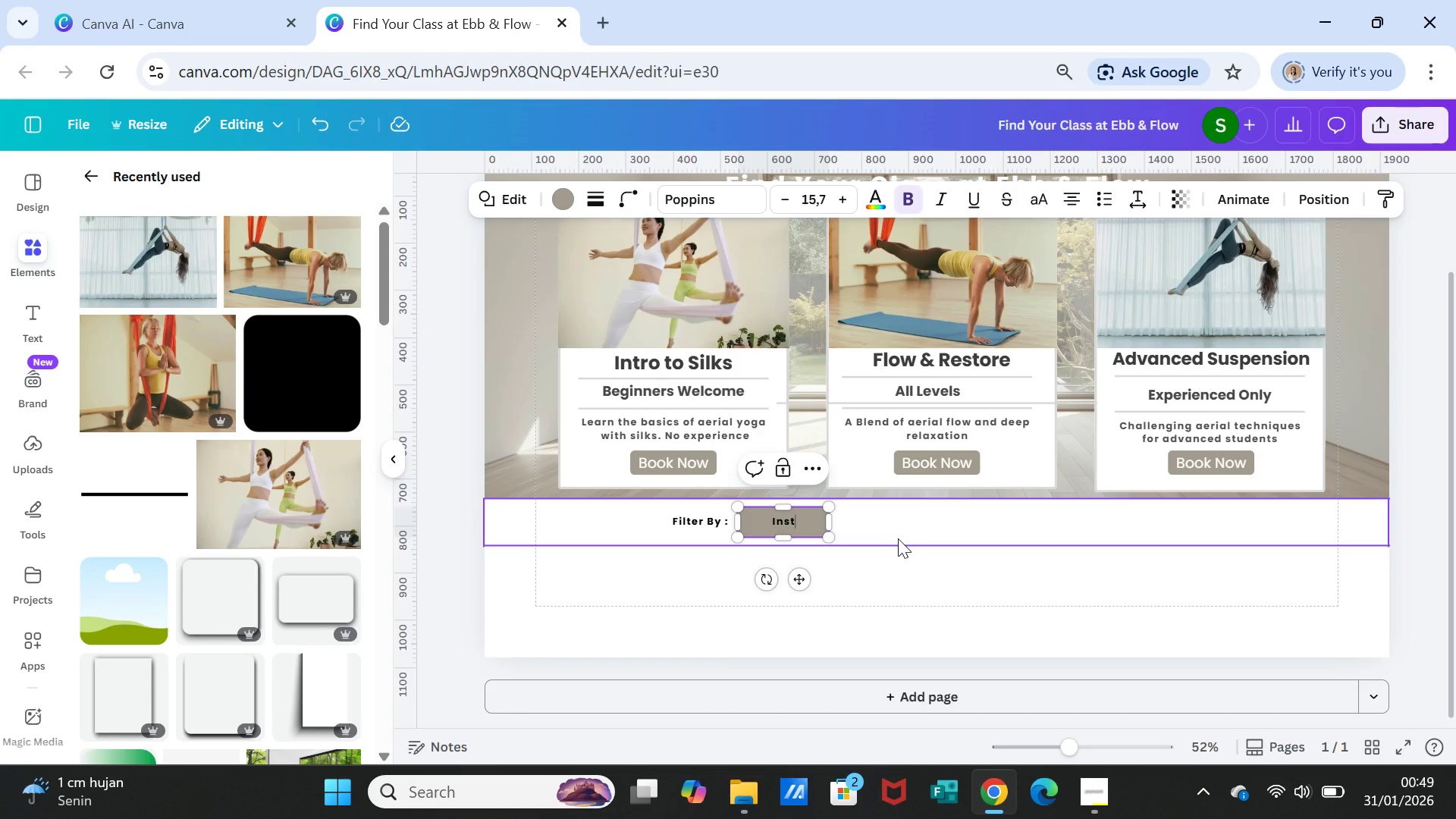 
wait(5.8)
 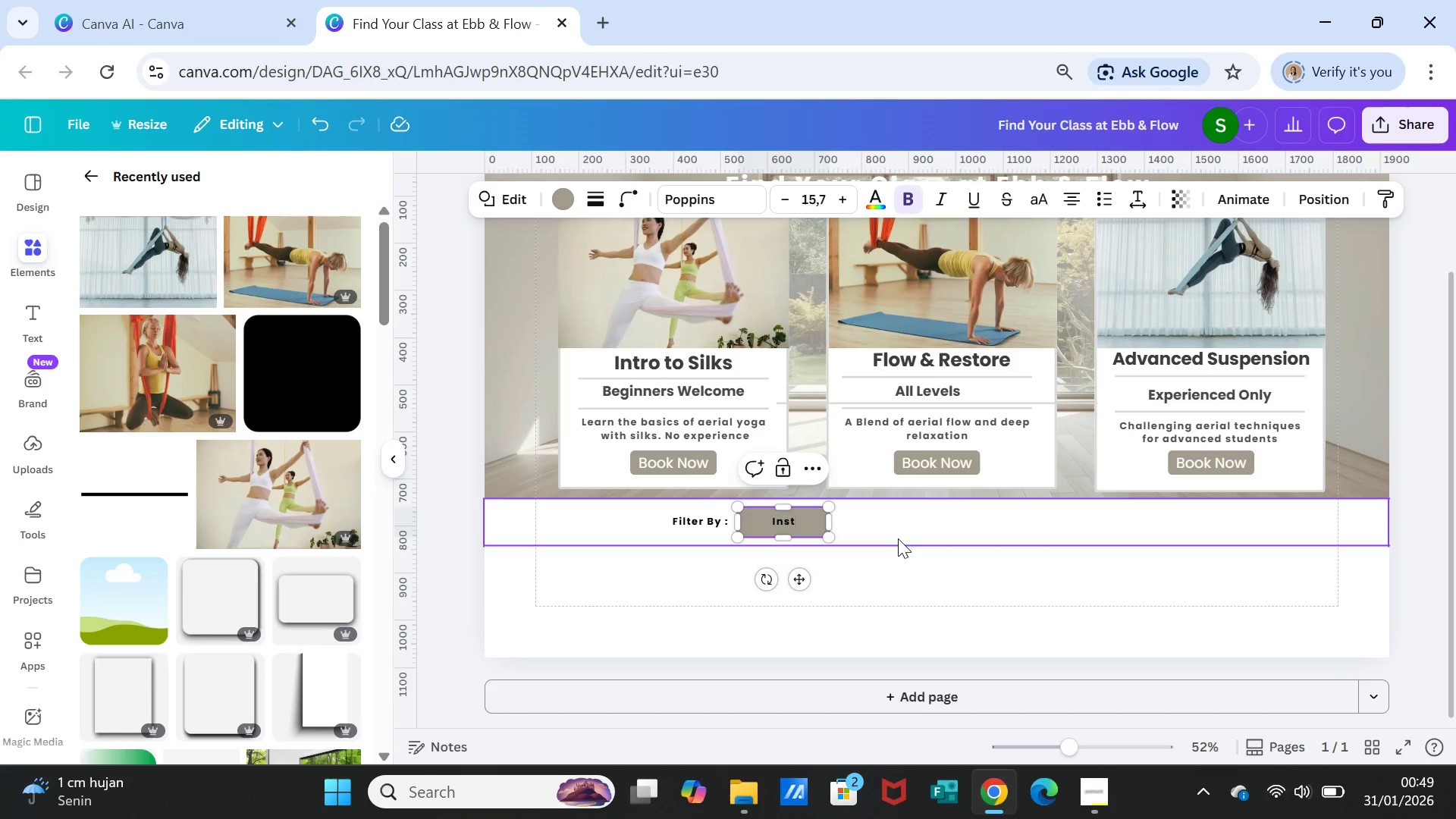 
type(ructore)
 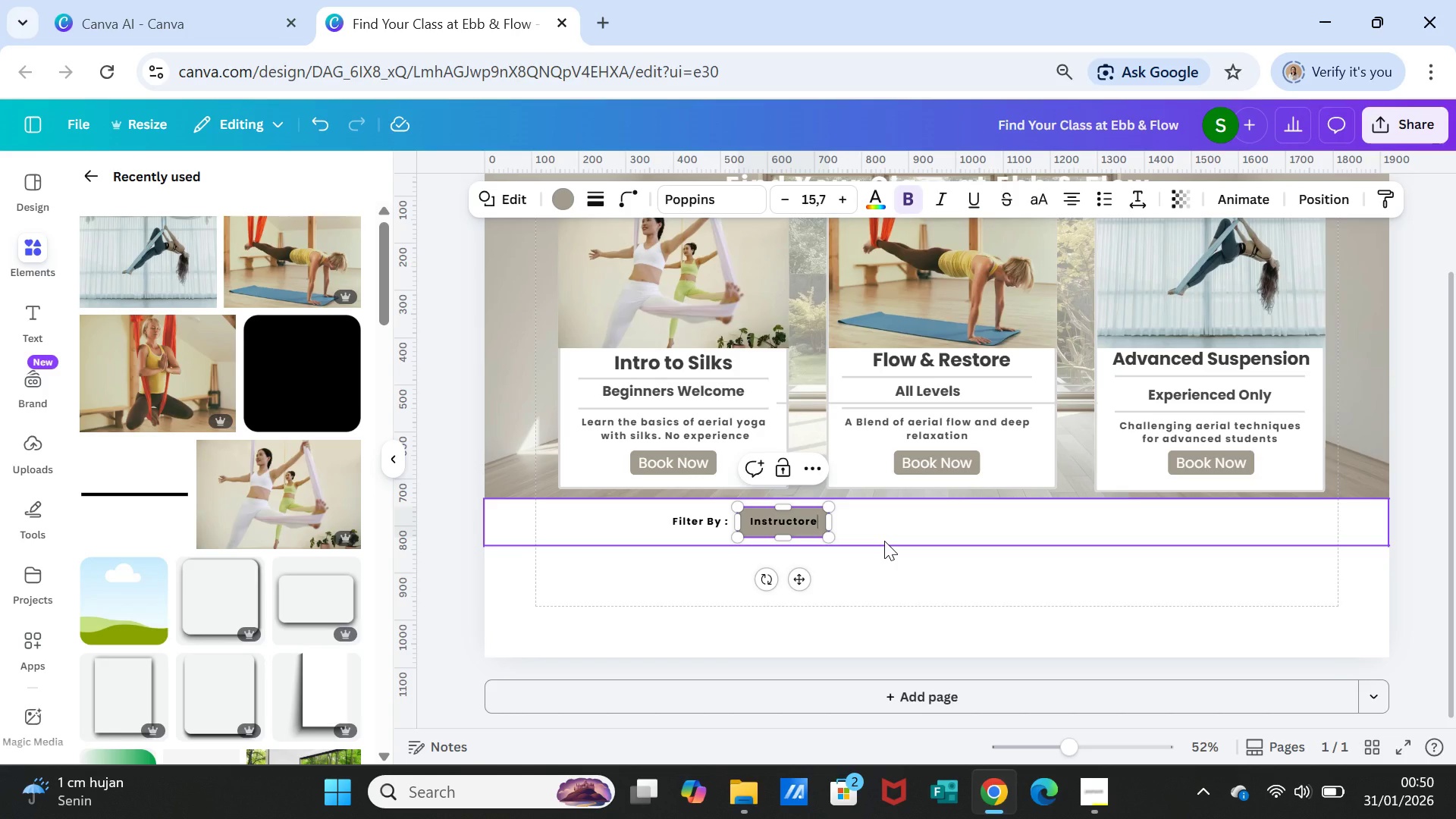 
key(Backspace)
 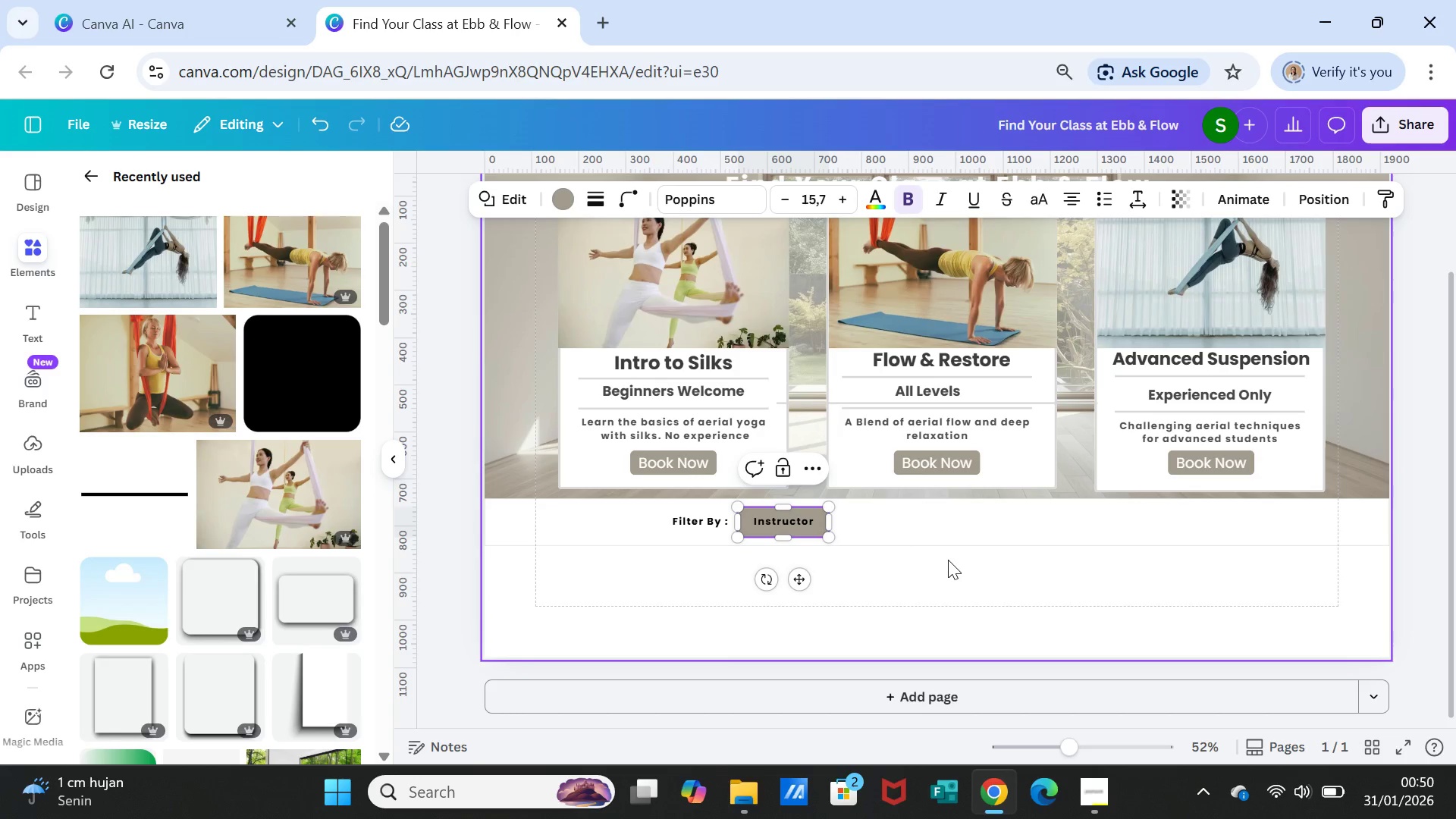 
left_click([948, 560])
 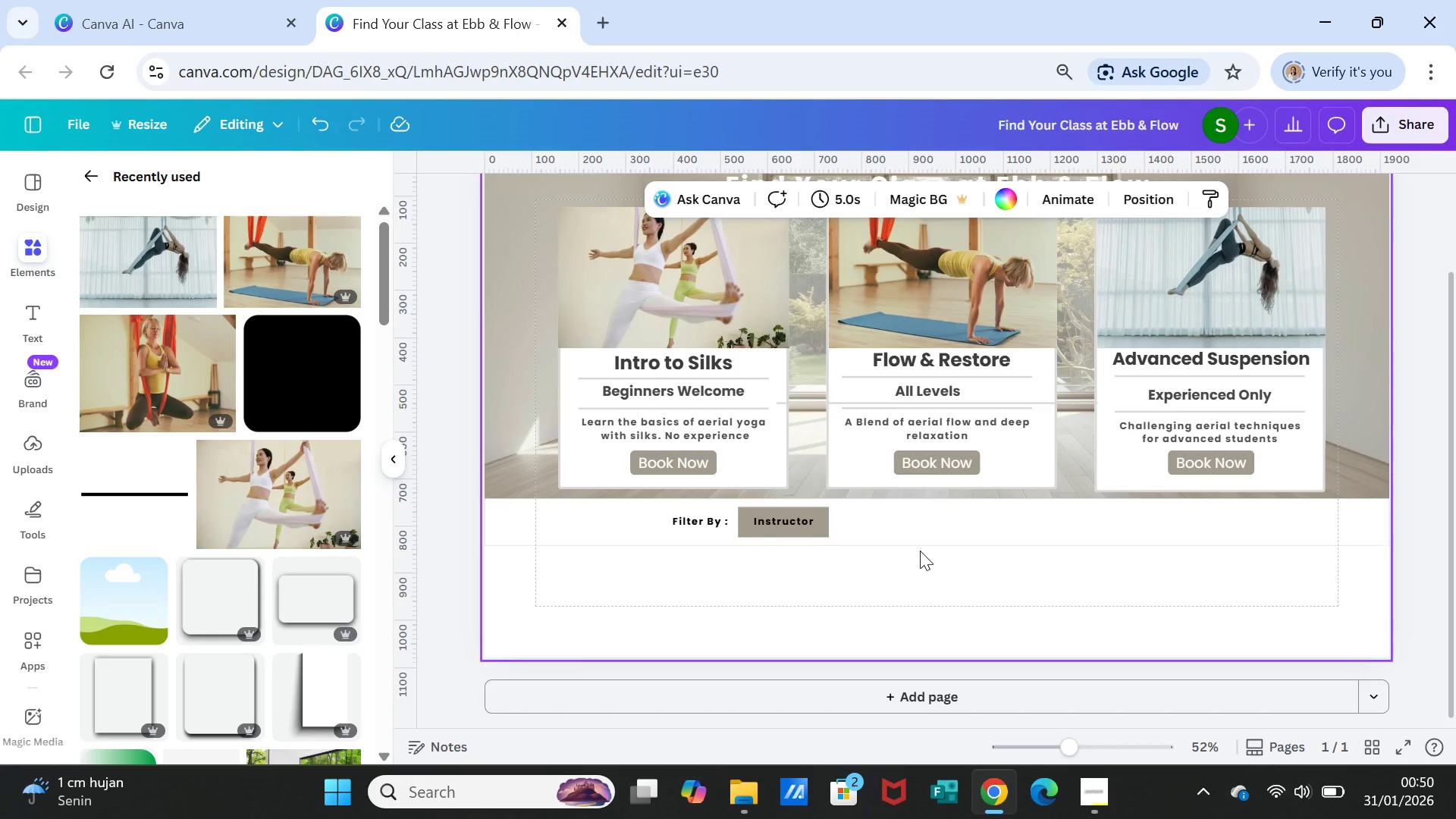 
left_click([806, 529])
 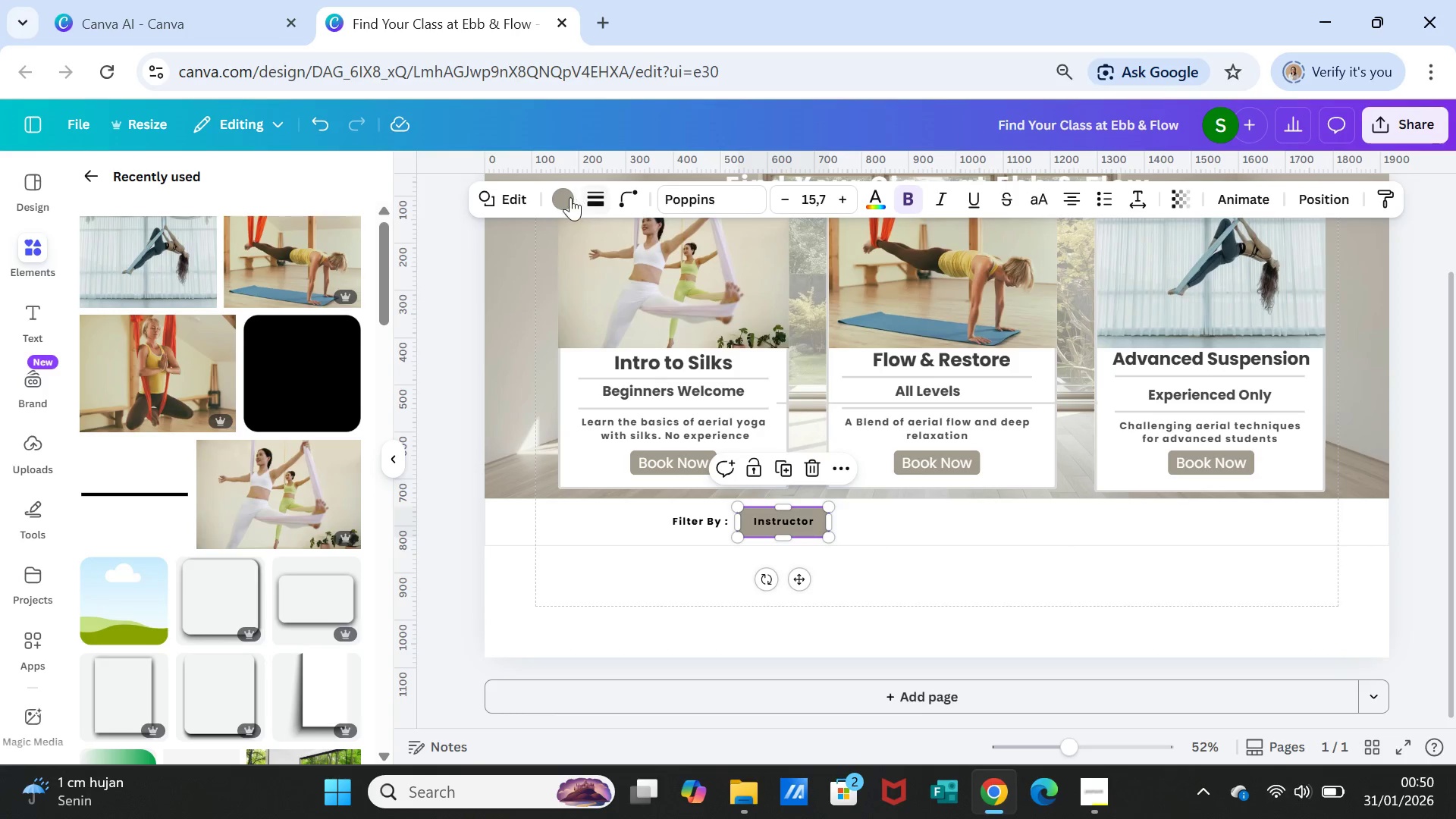 
left_click([565, 194])
 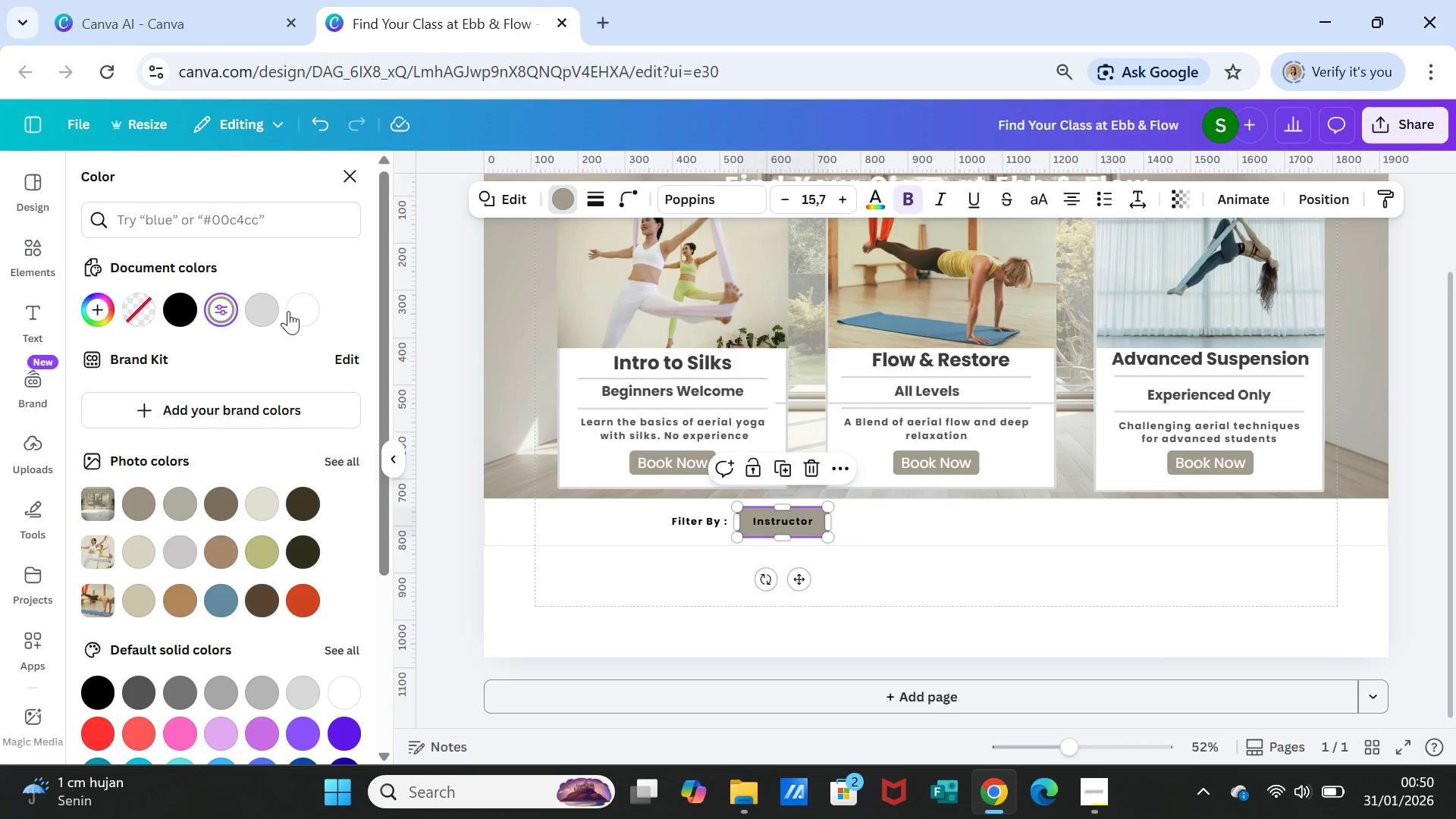 
left_click([292, 311])
 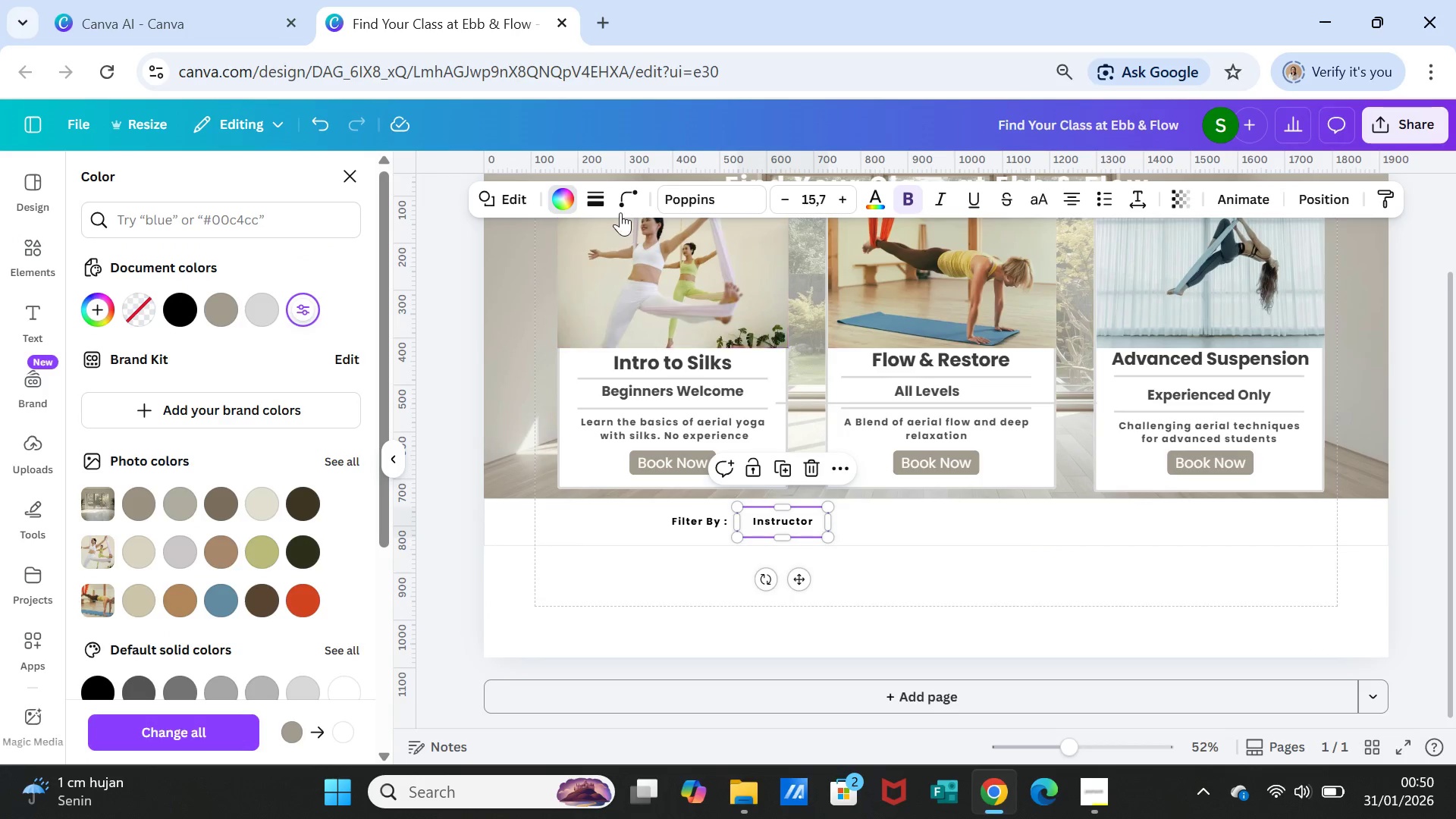 
left_click([600, 199])
 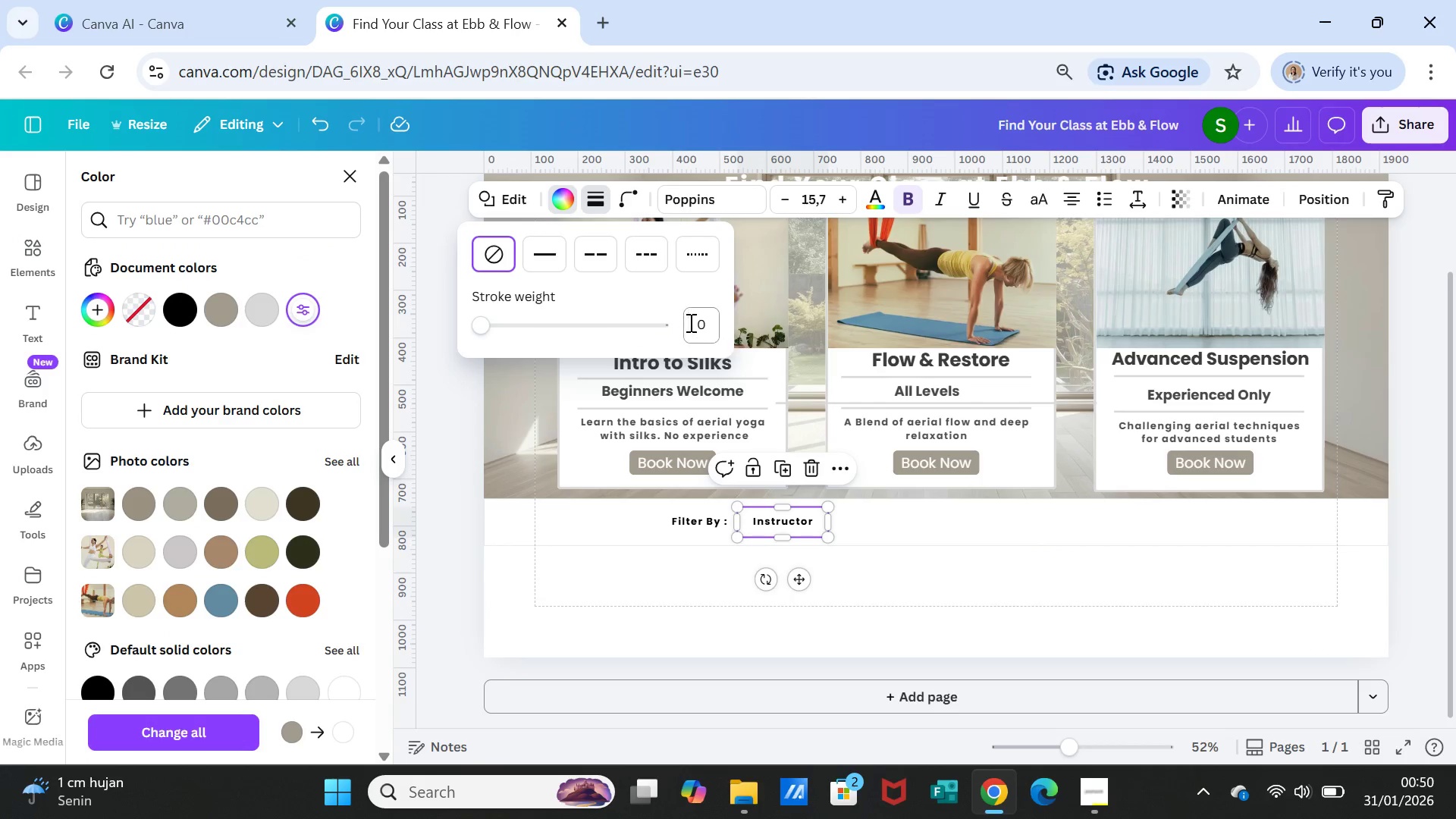 
left_click([698, 322])
 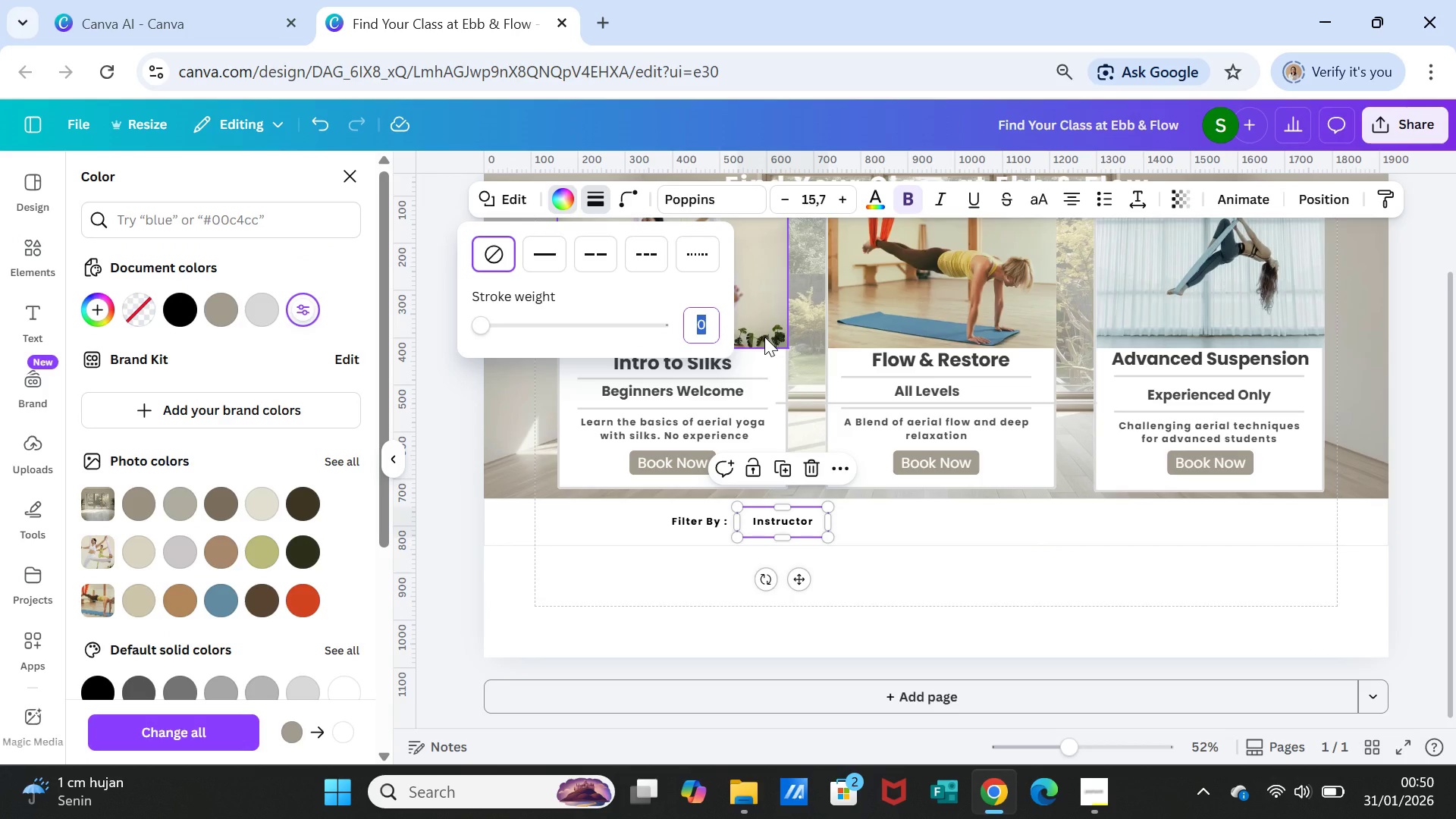 
key(1)
 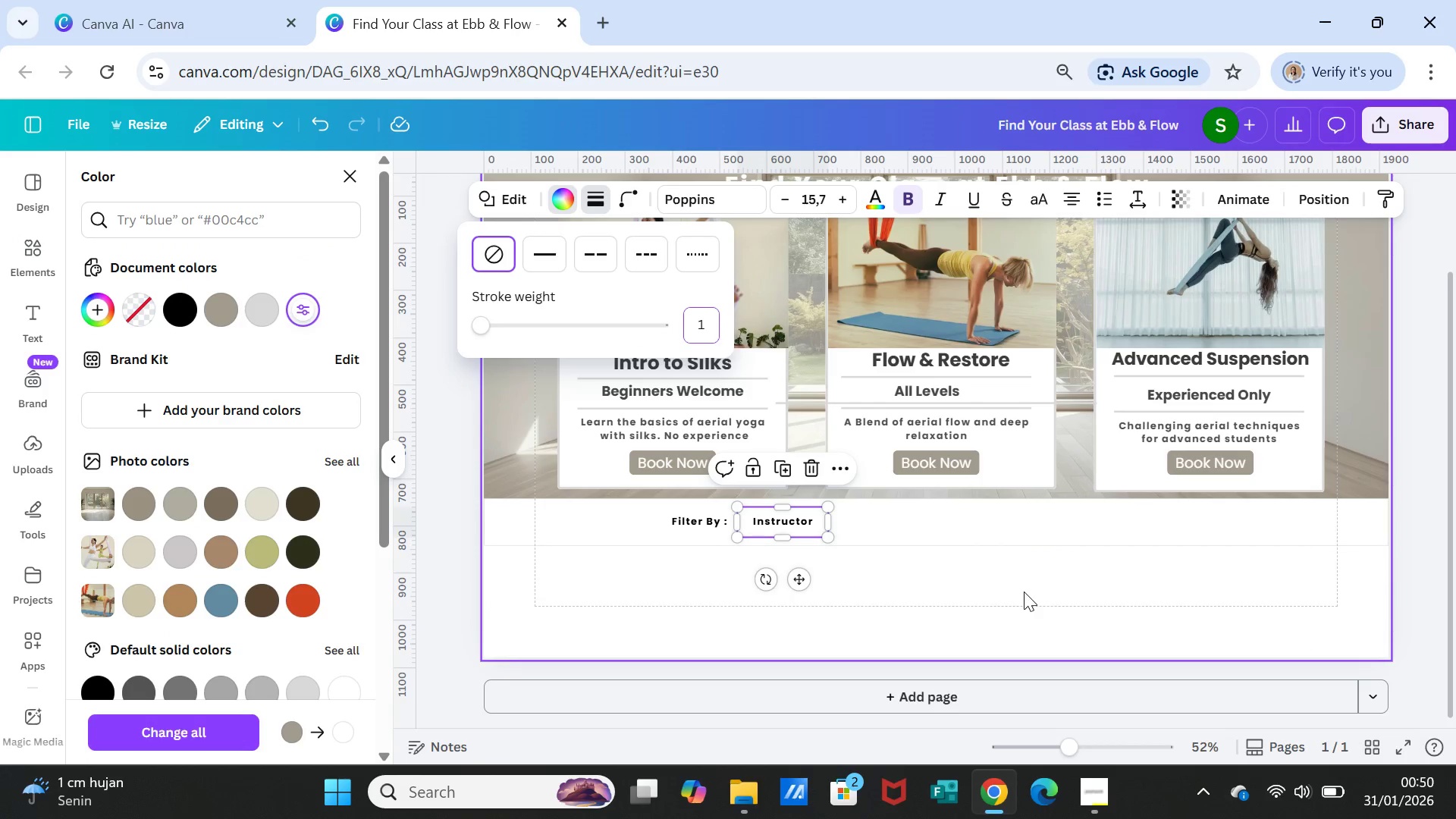 
left_click([1024, 592])
 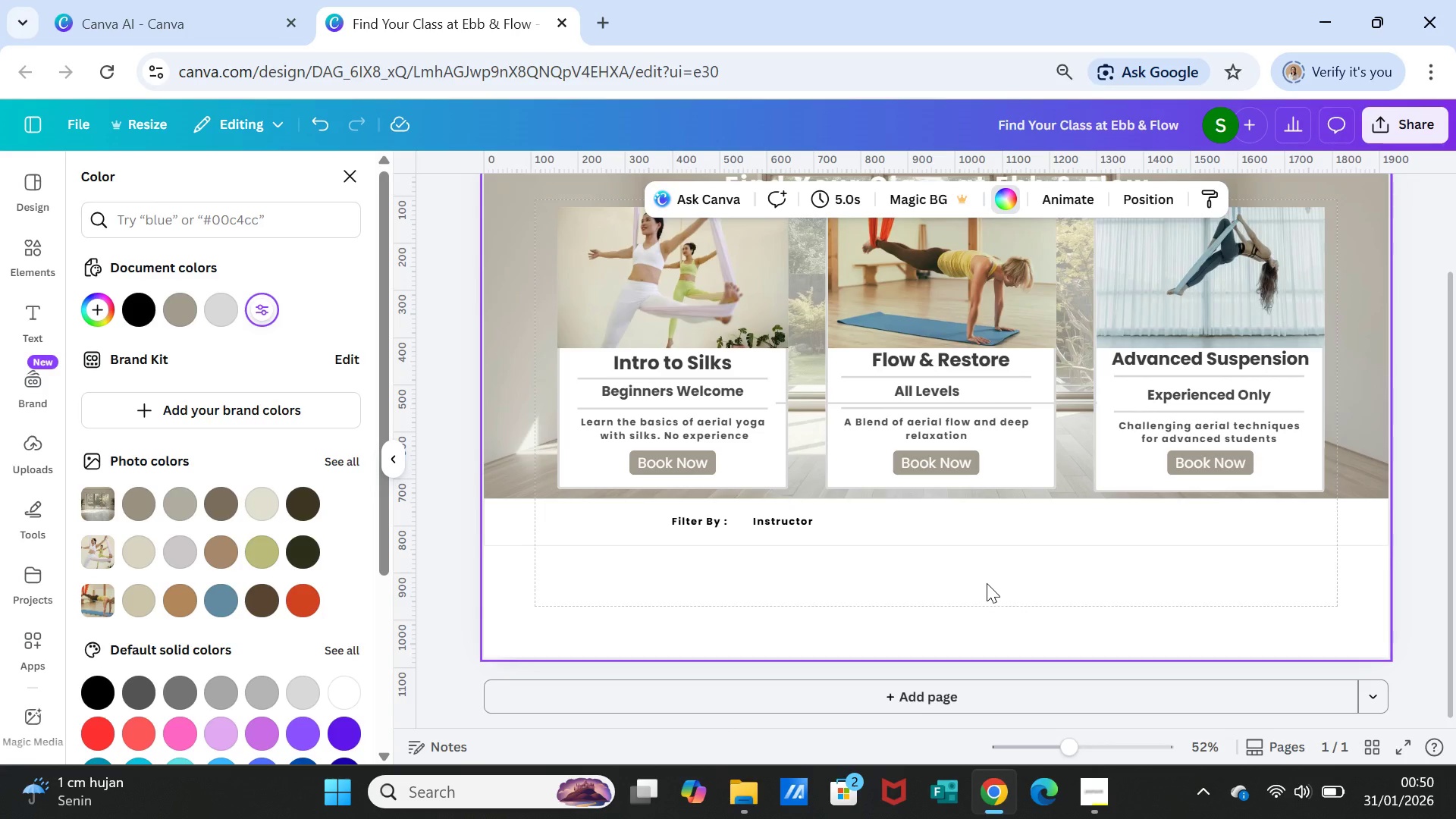 
left_click([987, 583])
 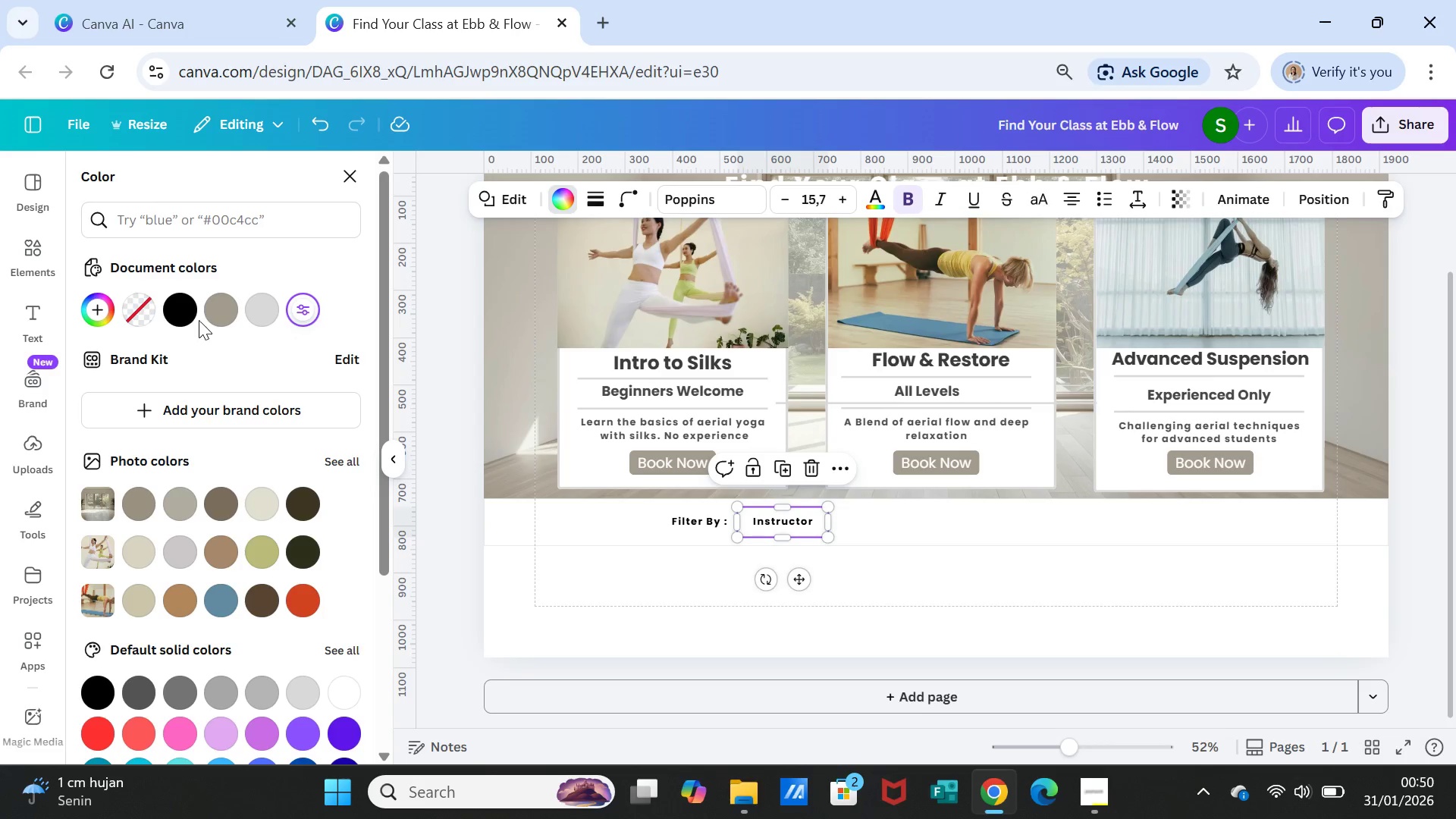 
left_click([181, 309])
 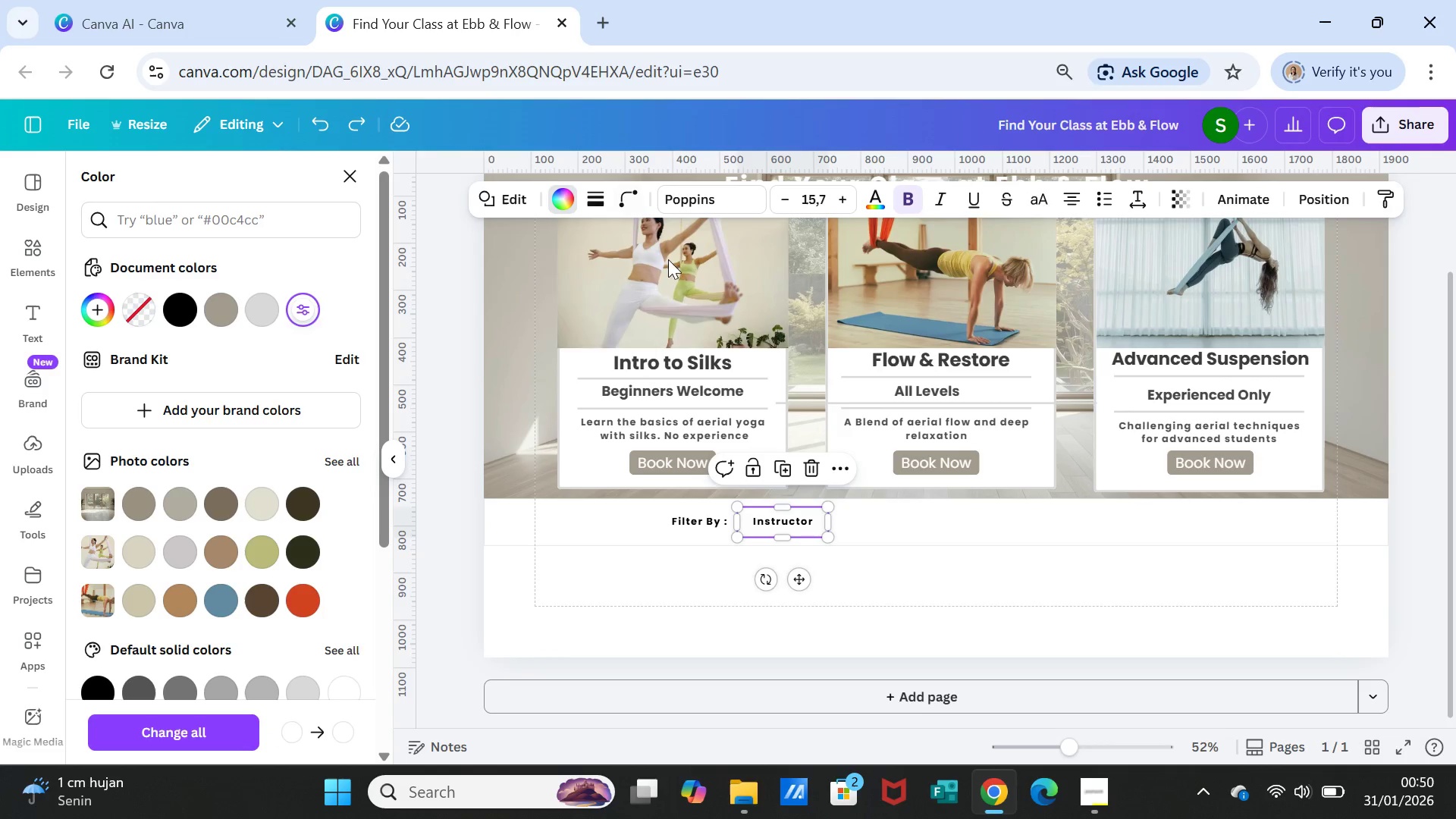 
wait(5.09)
 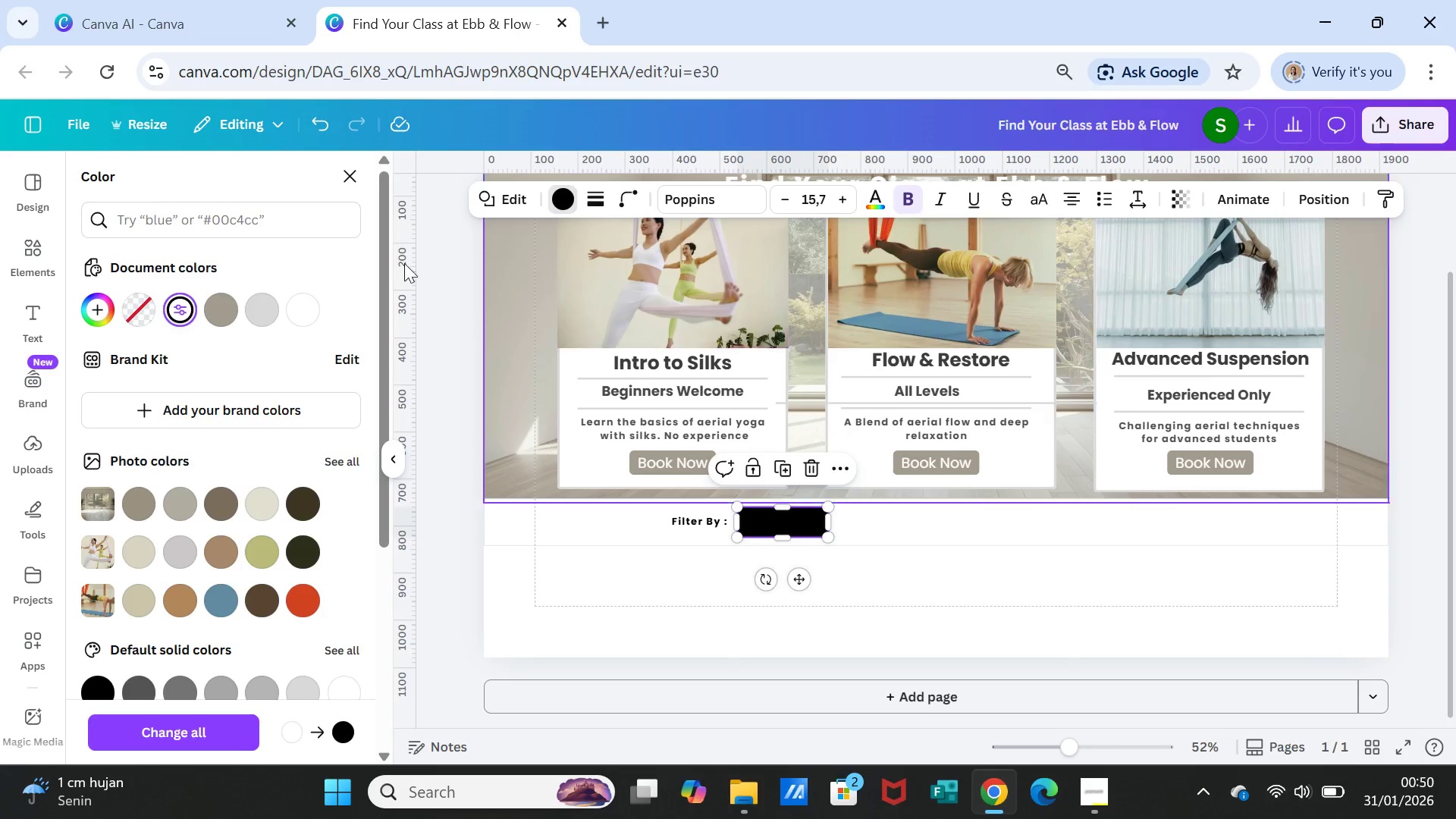 
left_click([601, 202])
 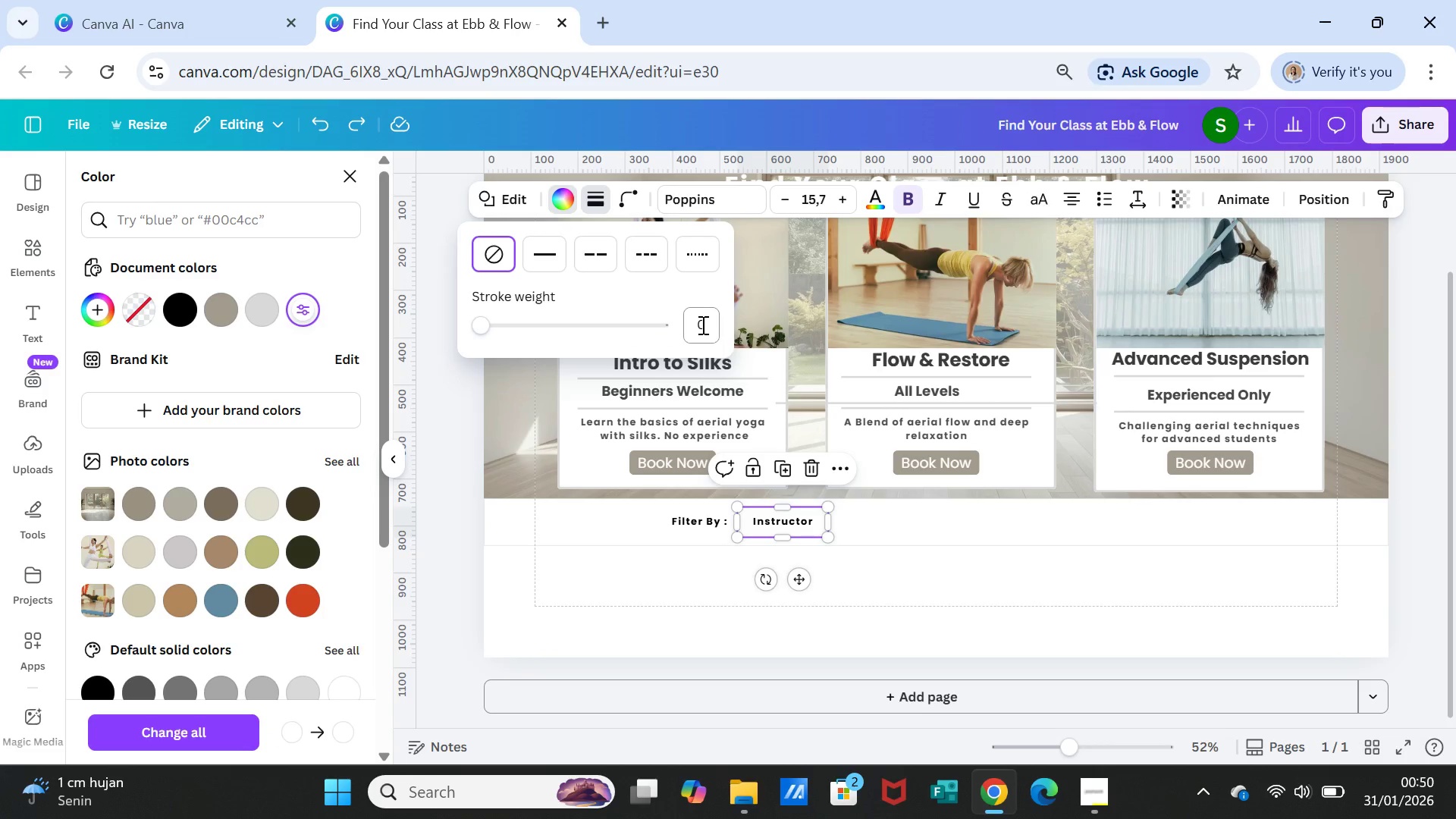 
left_click([701, 325])
 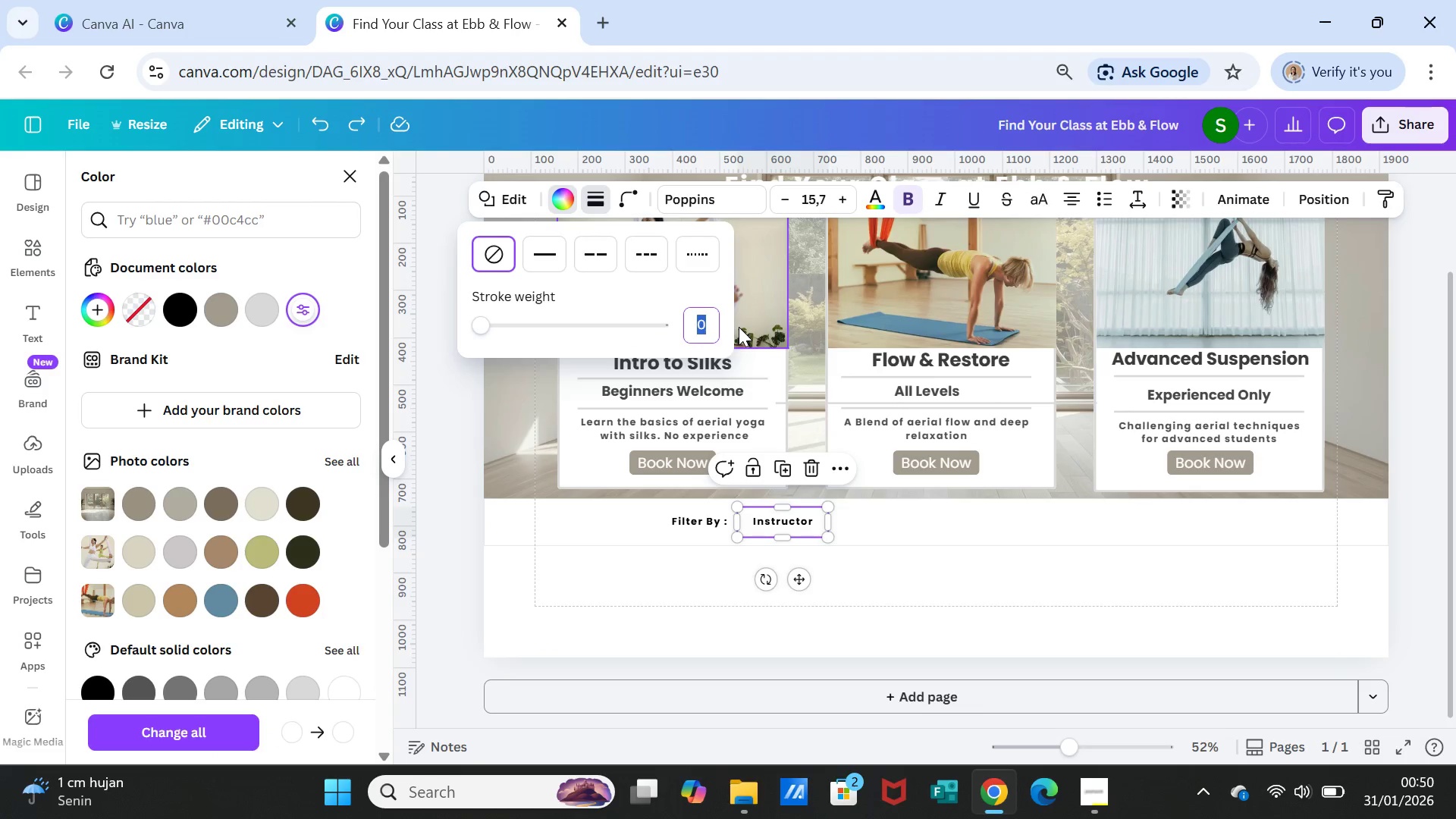 
key(1)
 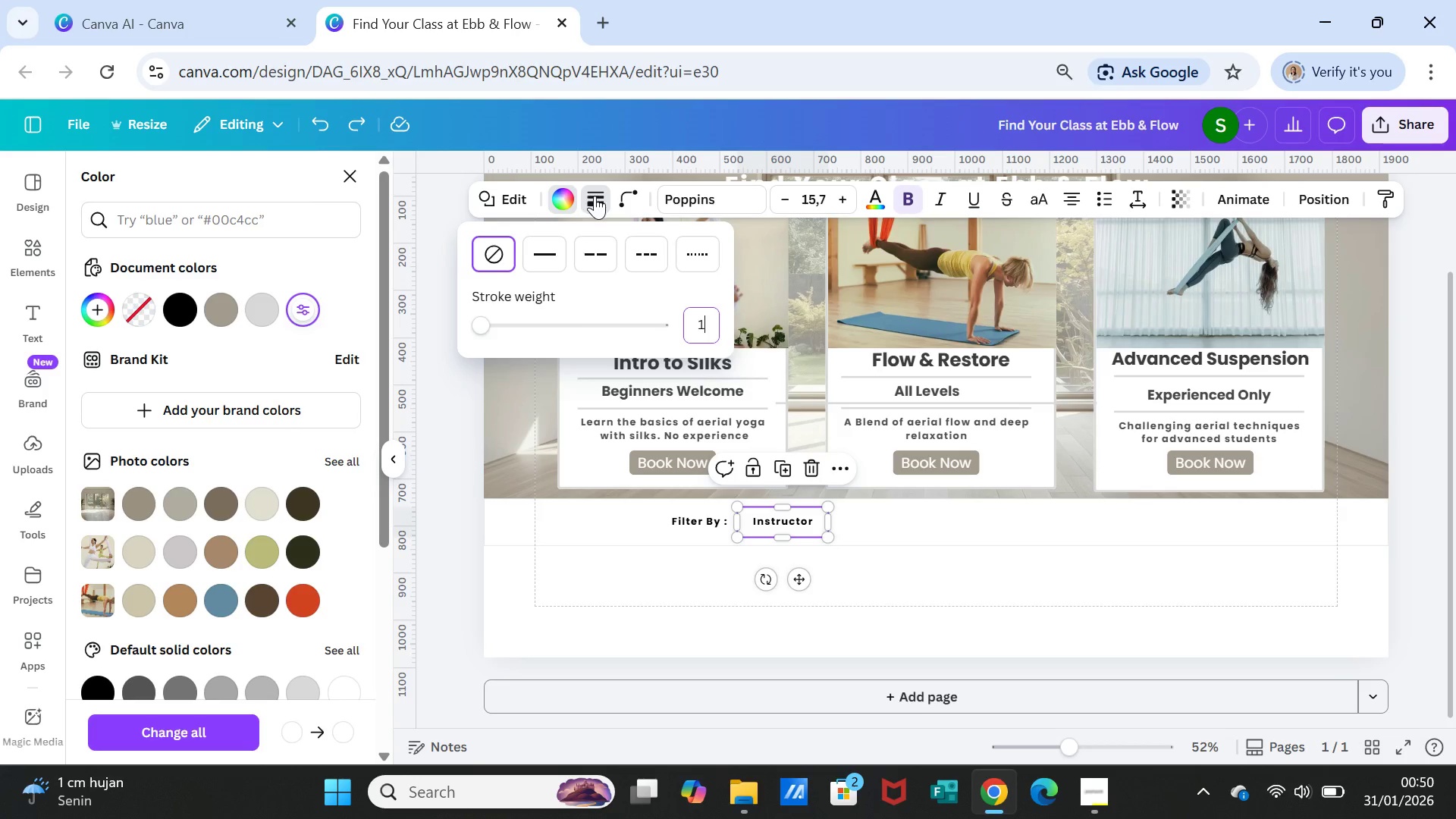 
wait(5.64)
 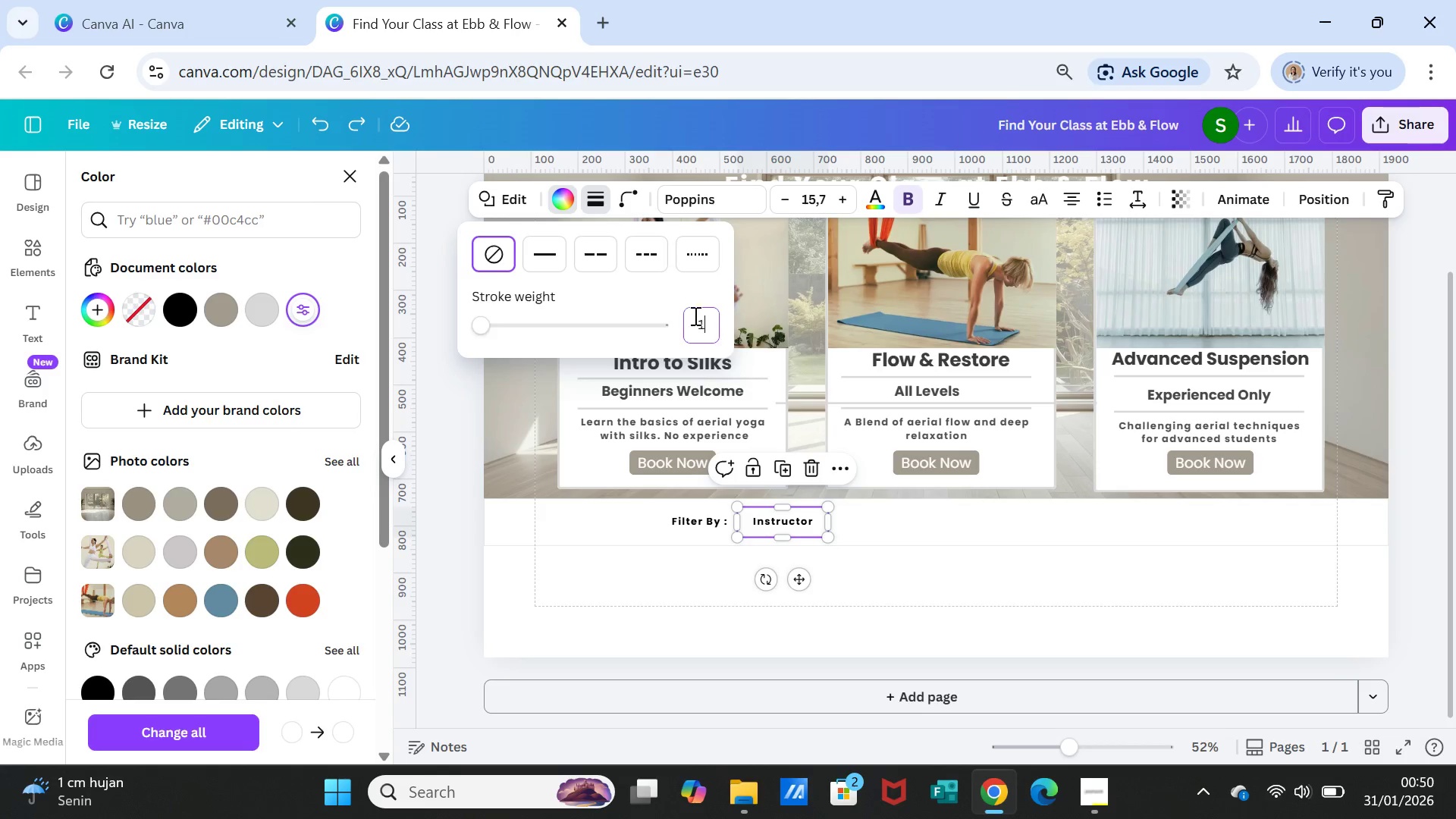 
left_click([595, 196])
 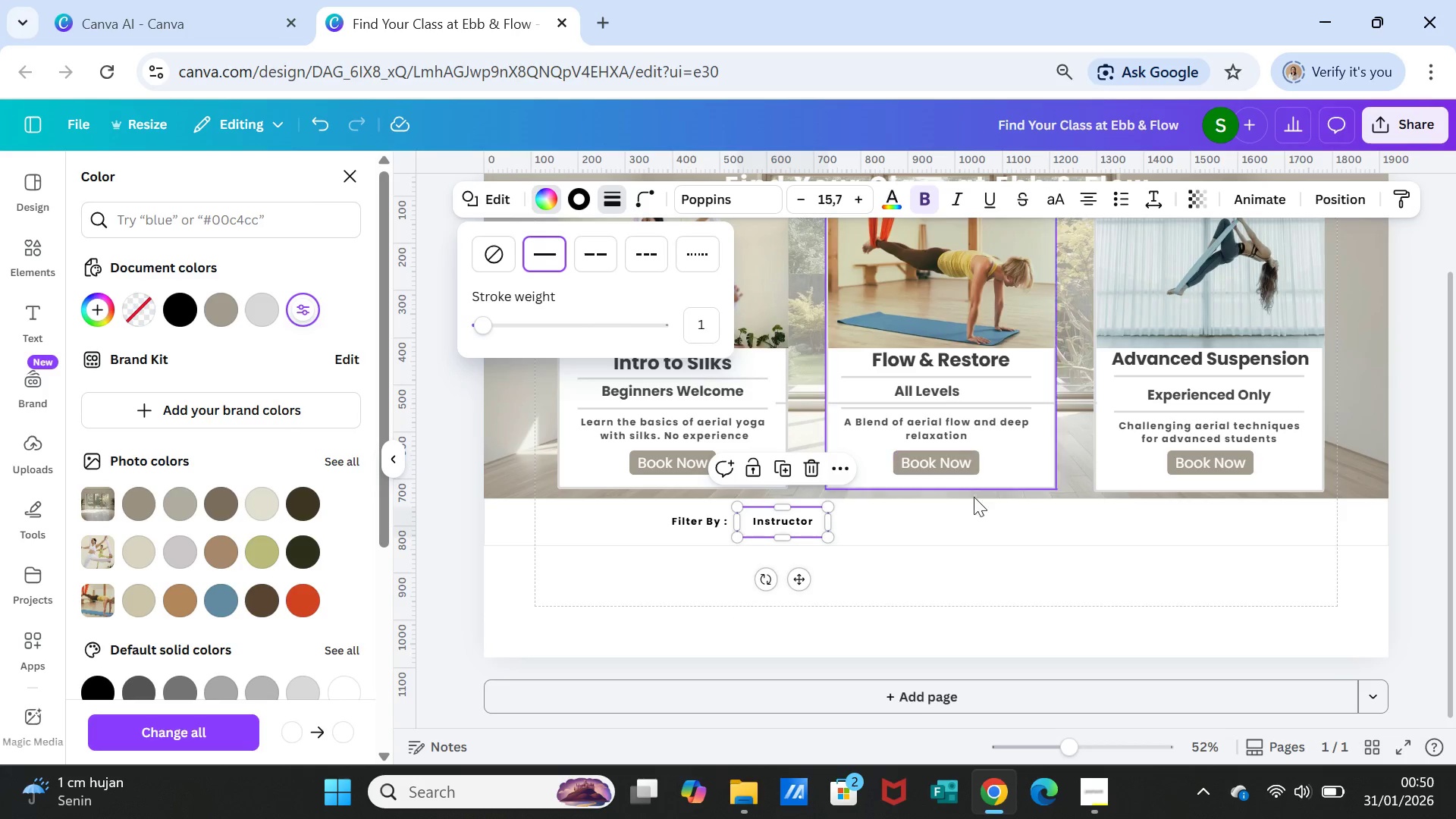 
left_click([1009, 550])
 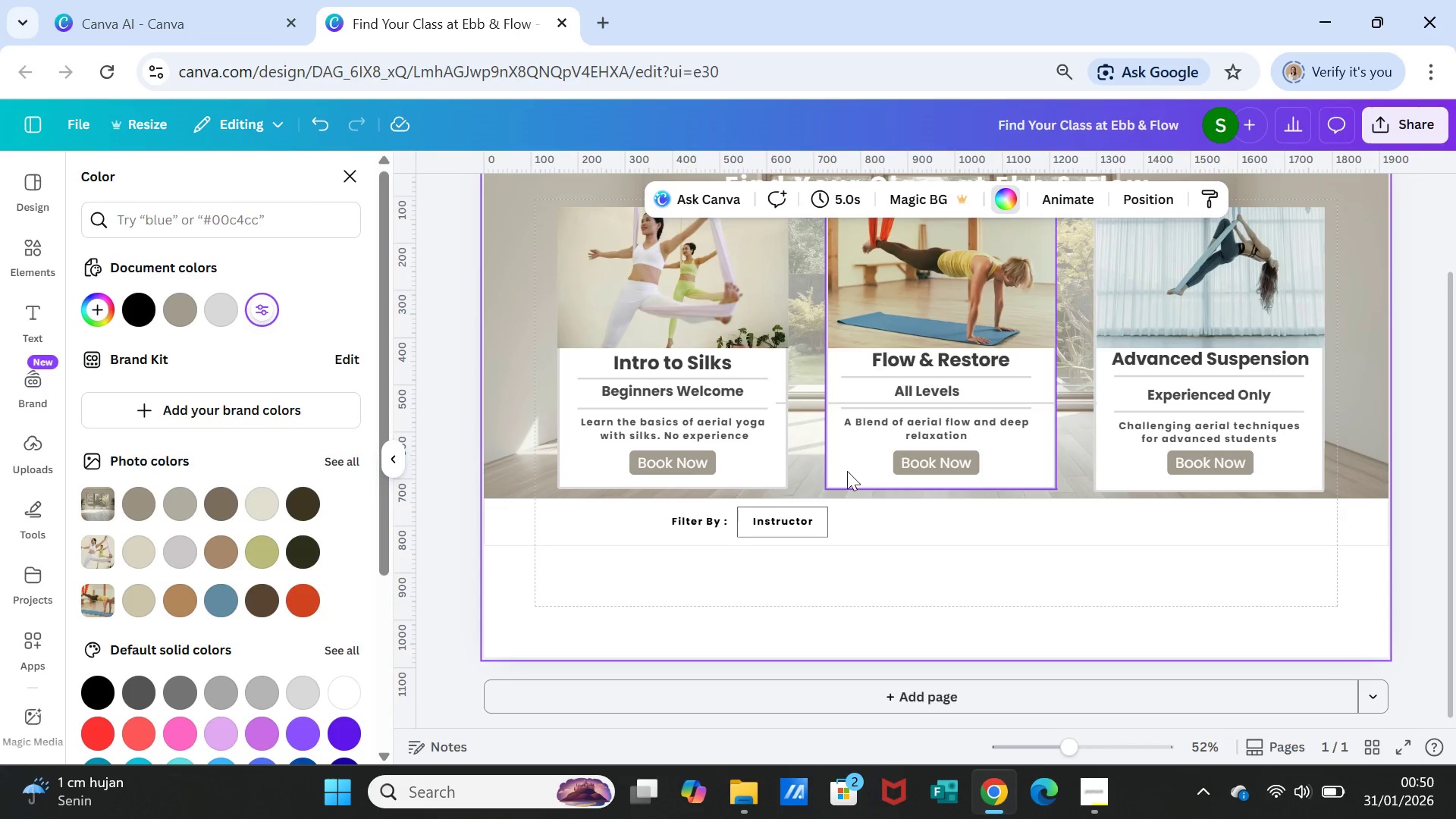 
wait(11.55)
 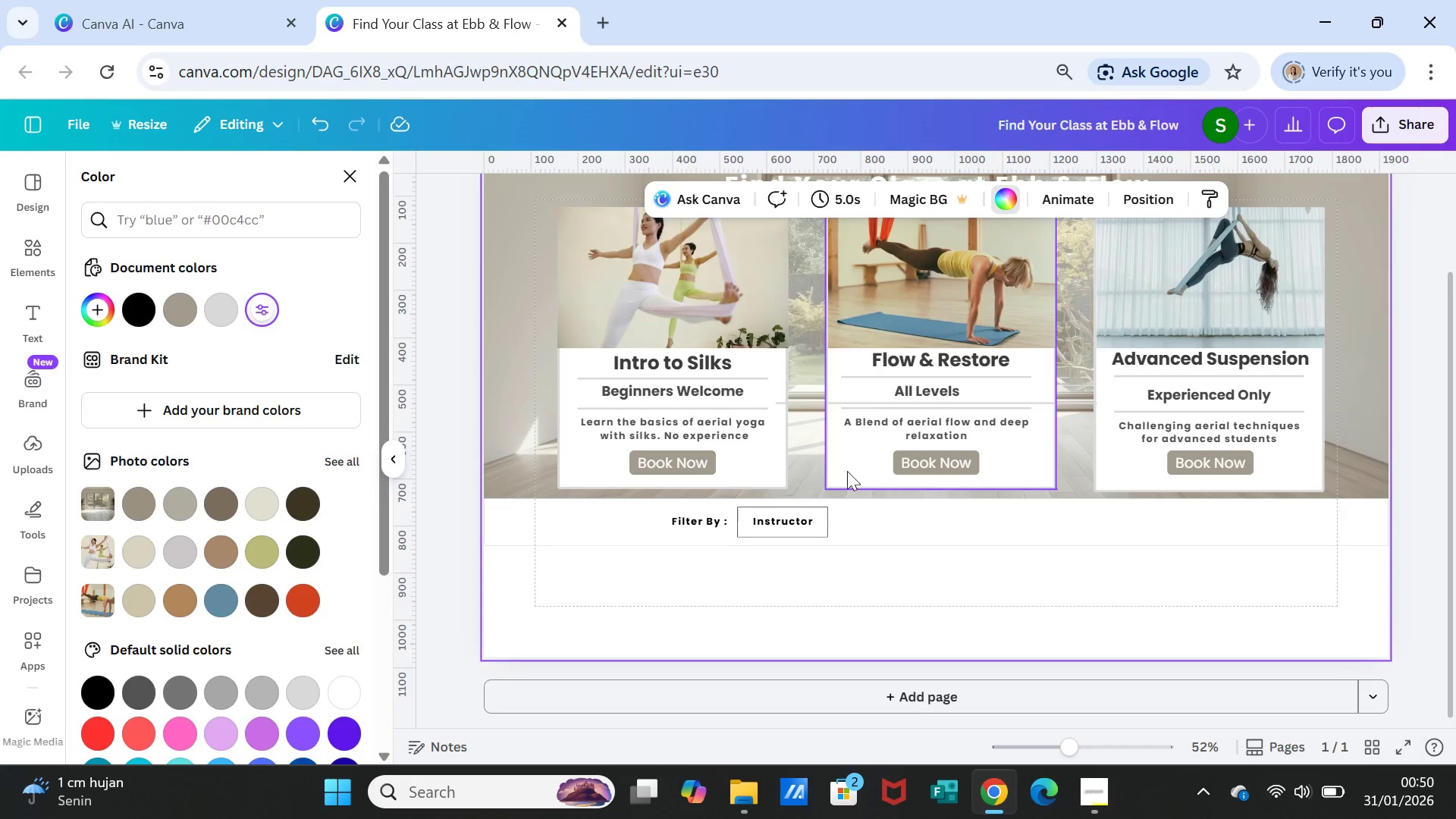 
double_click([772, 521])
 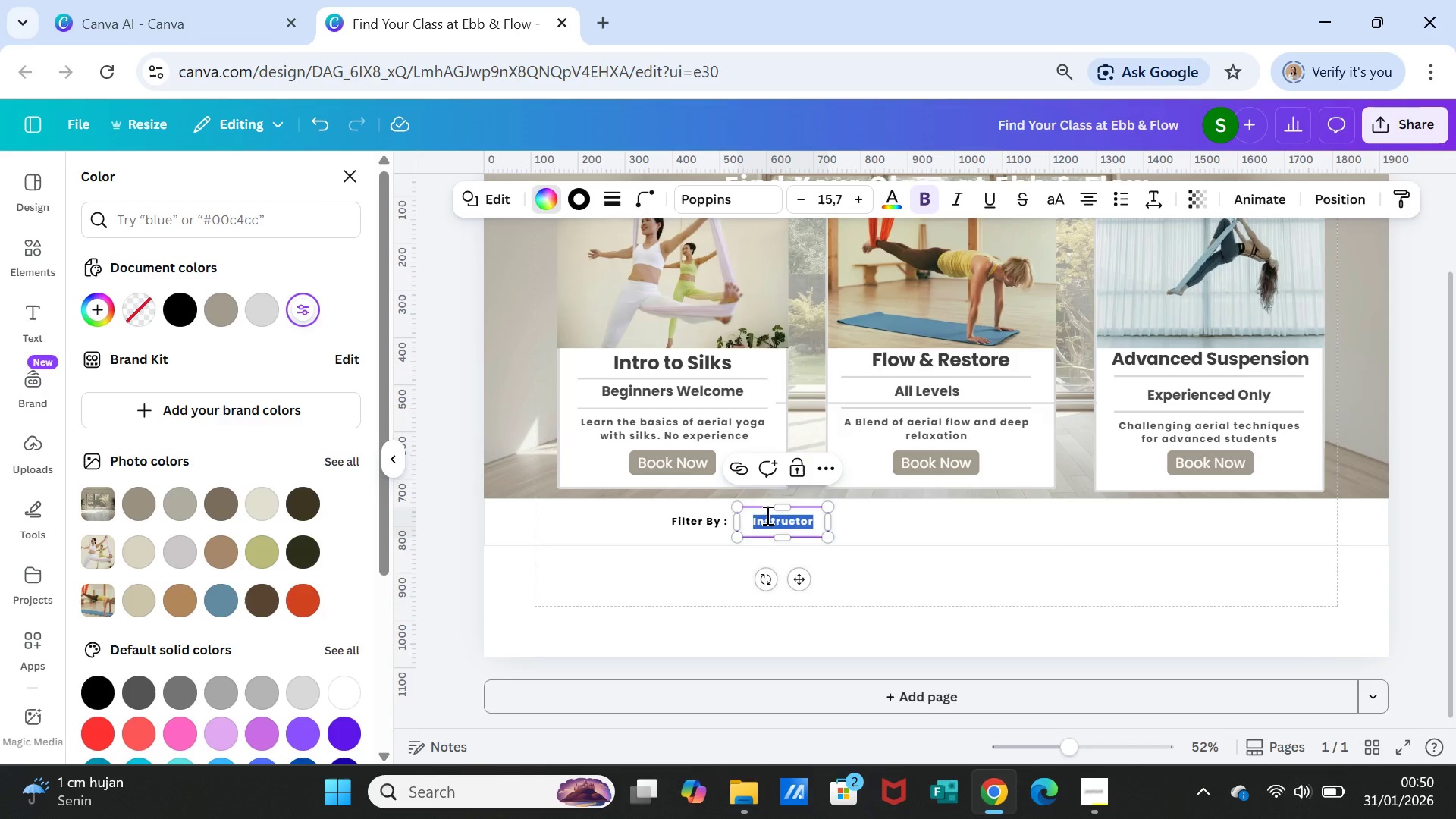 
triple_click([772, 521])
 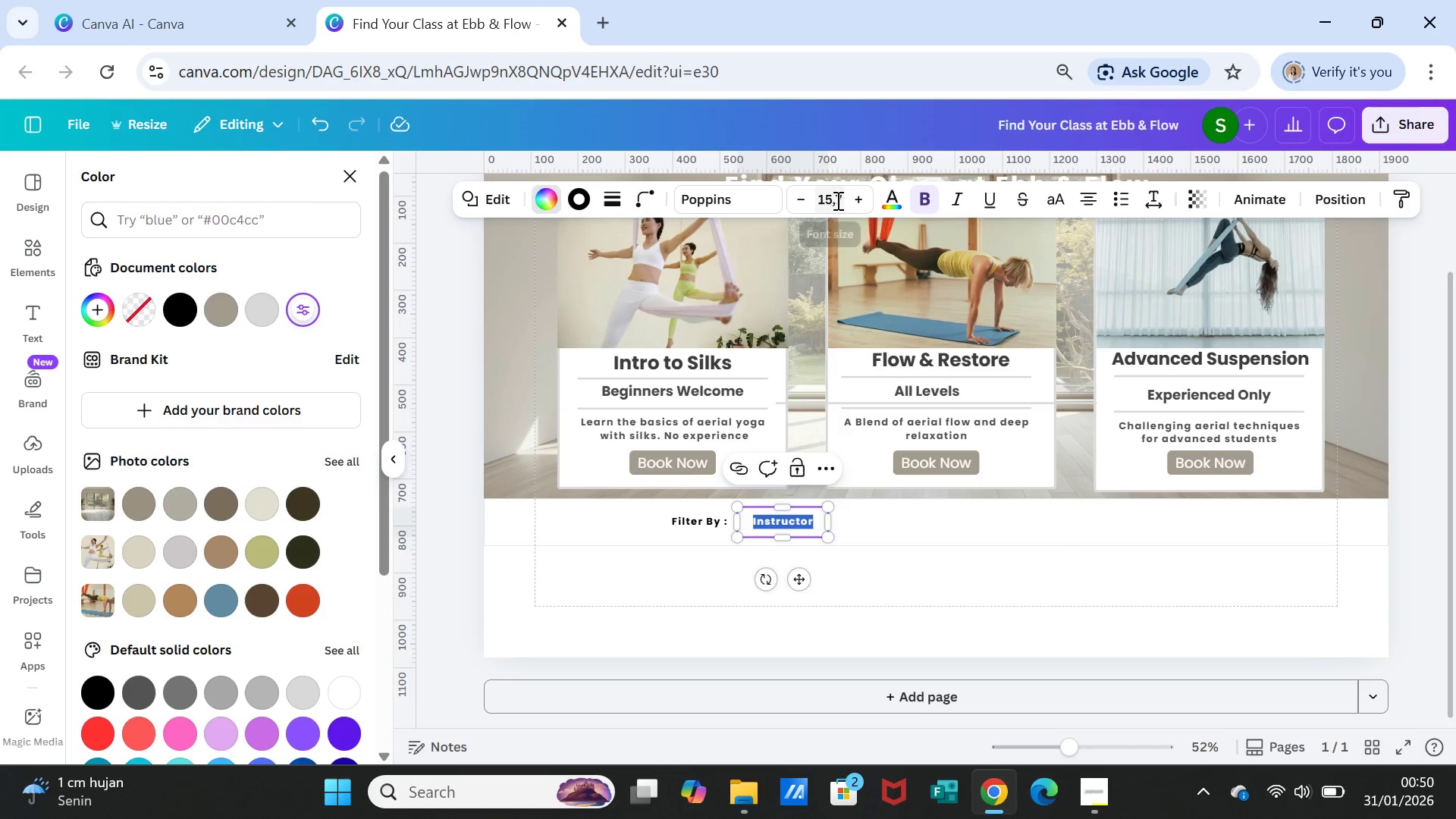 
left_click([862, 200])
 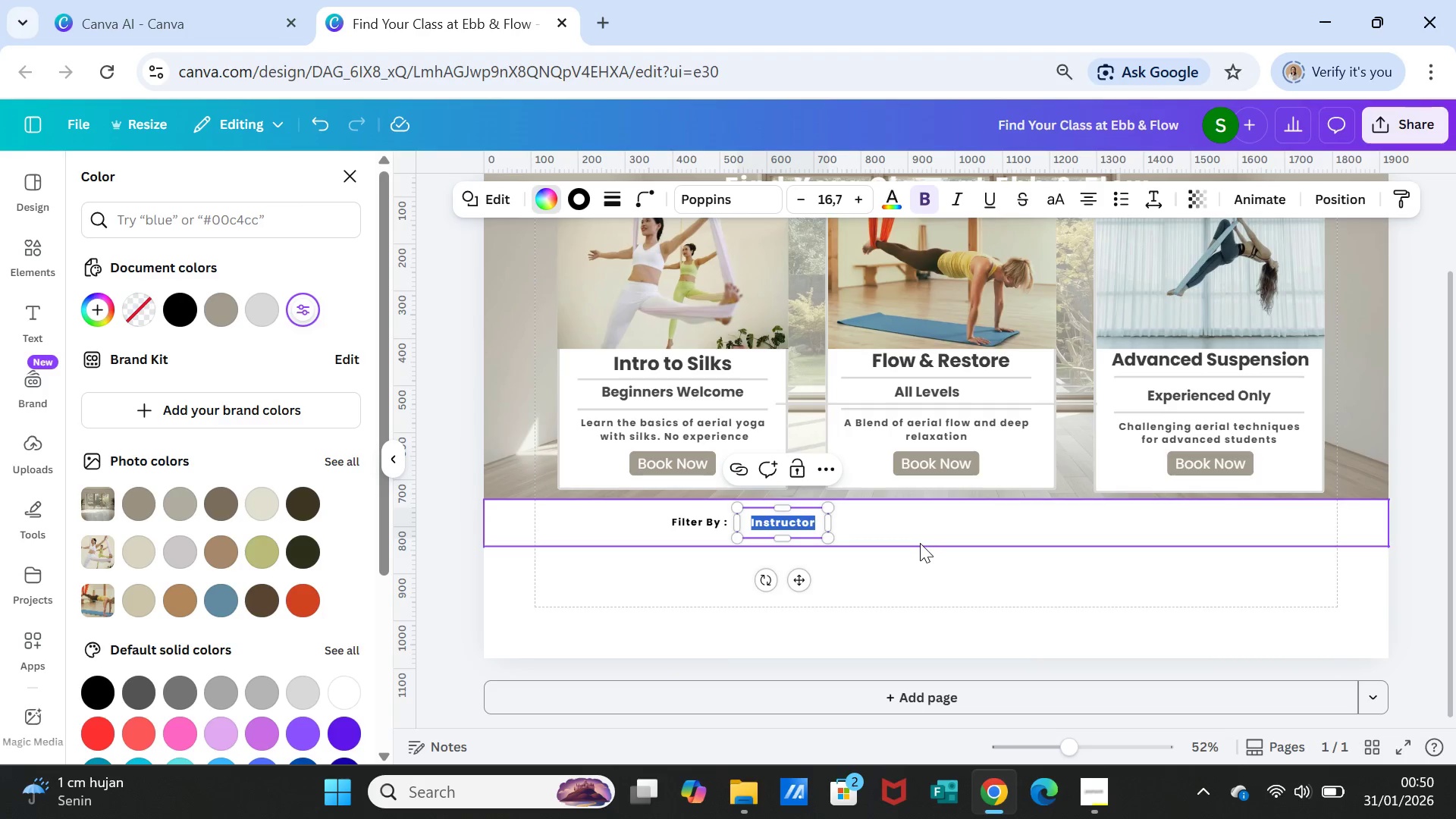 
left_click([920, 543])
 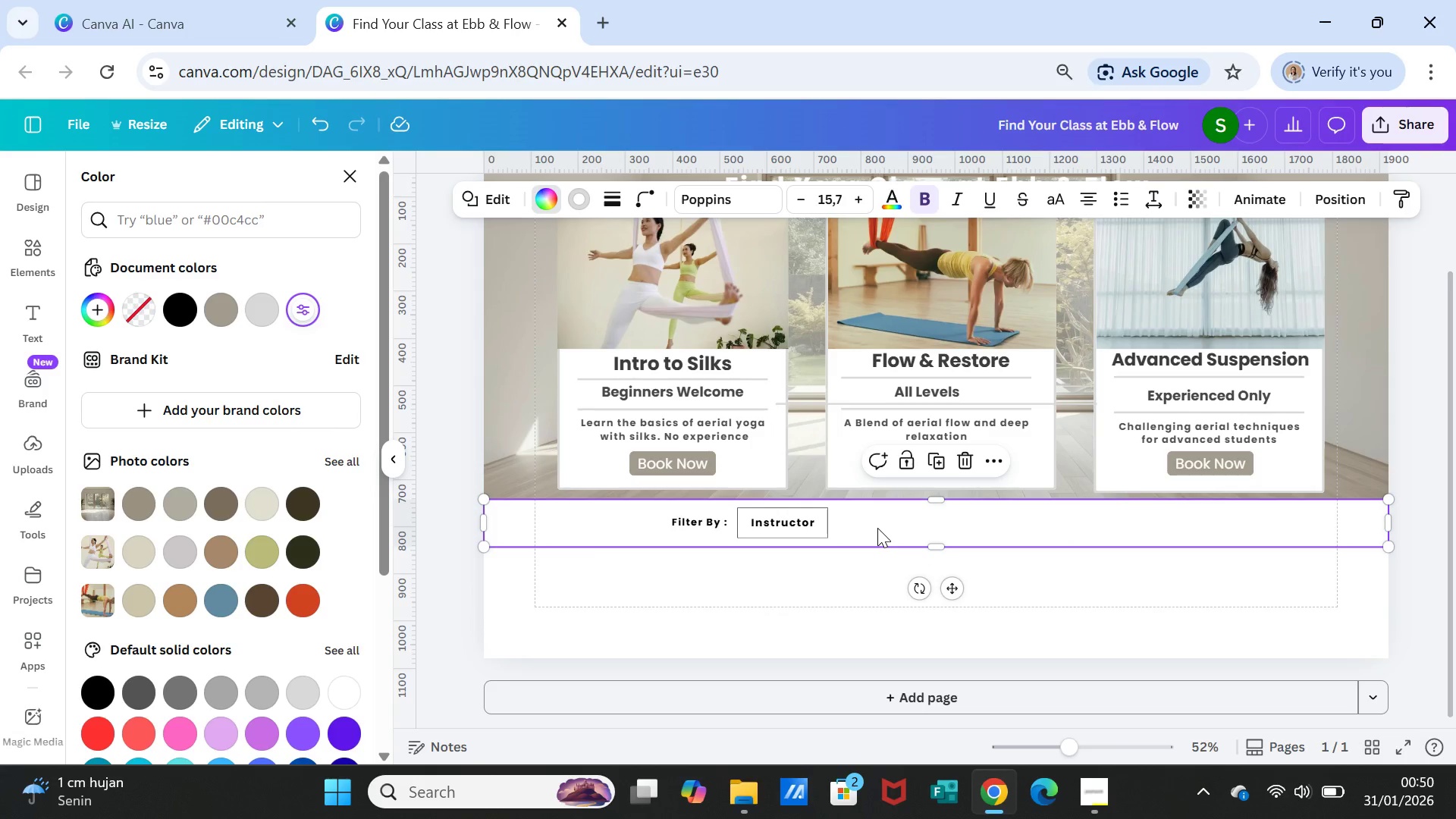 
left_click([877, 528])
 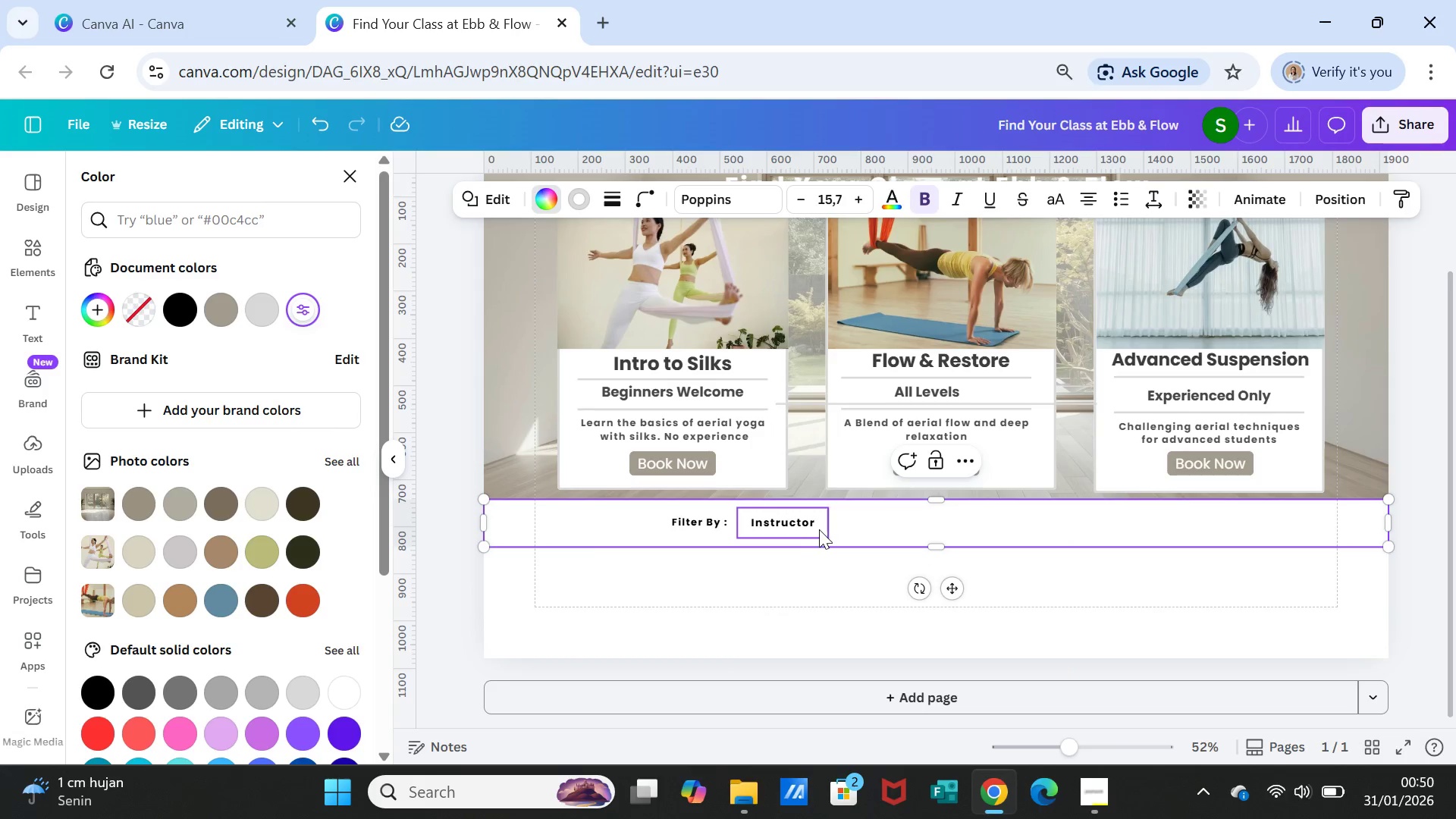 
left_click([820, 529])
 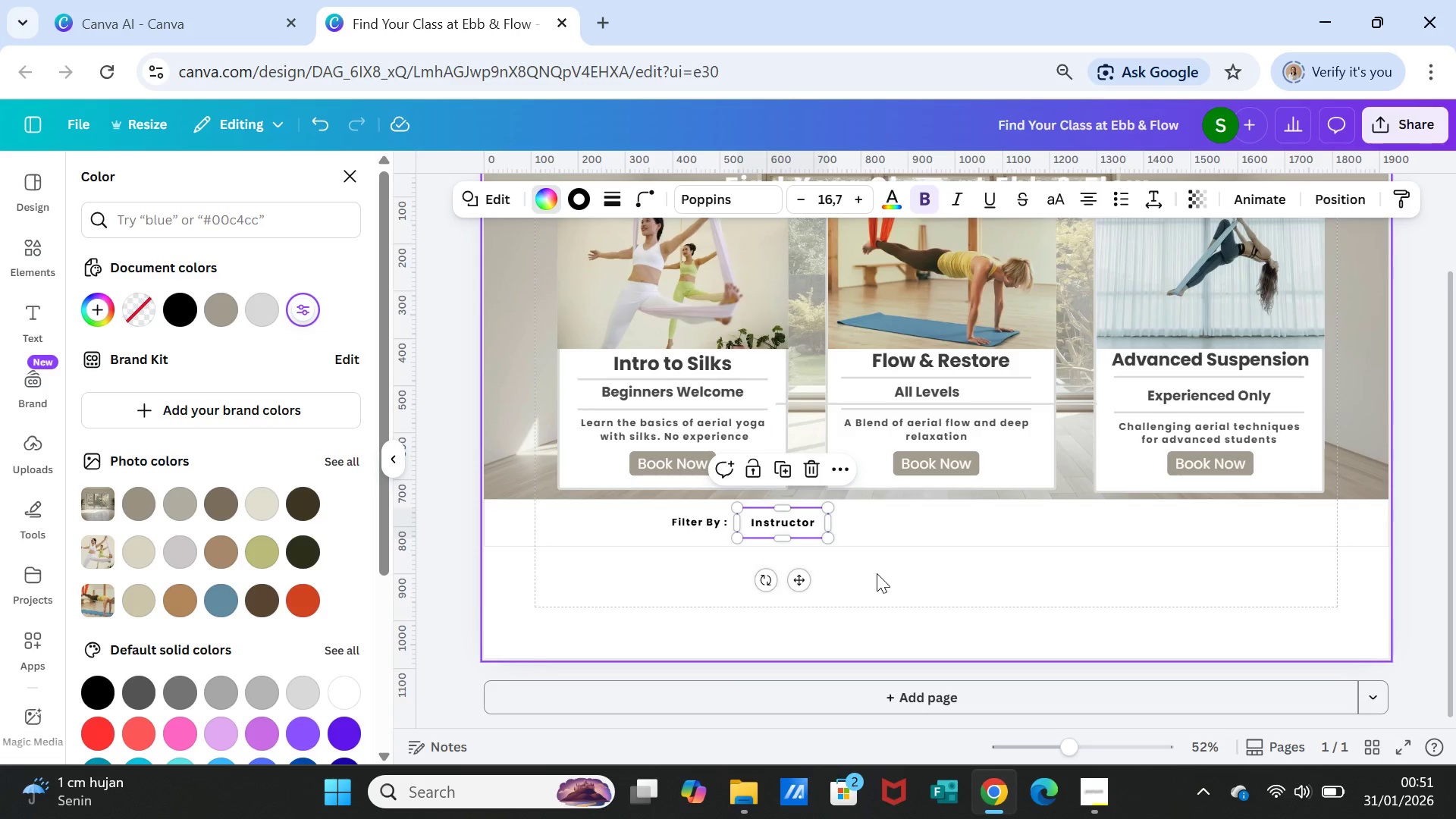 
wait(28.45)
 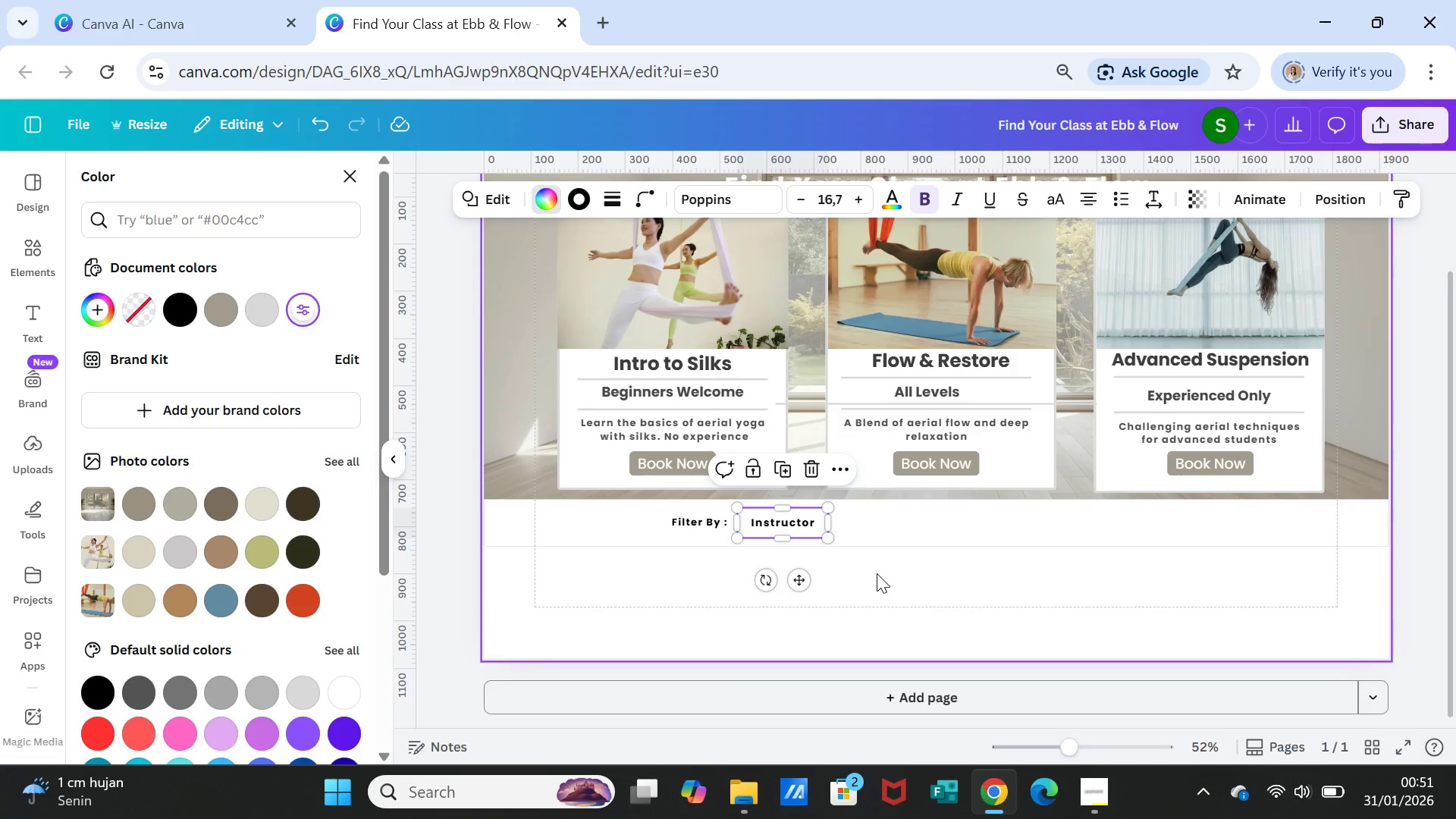 
left_click([886, 518])
 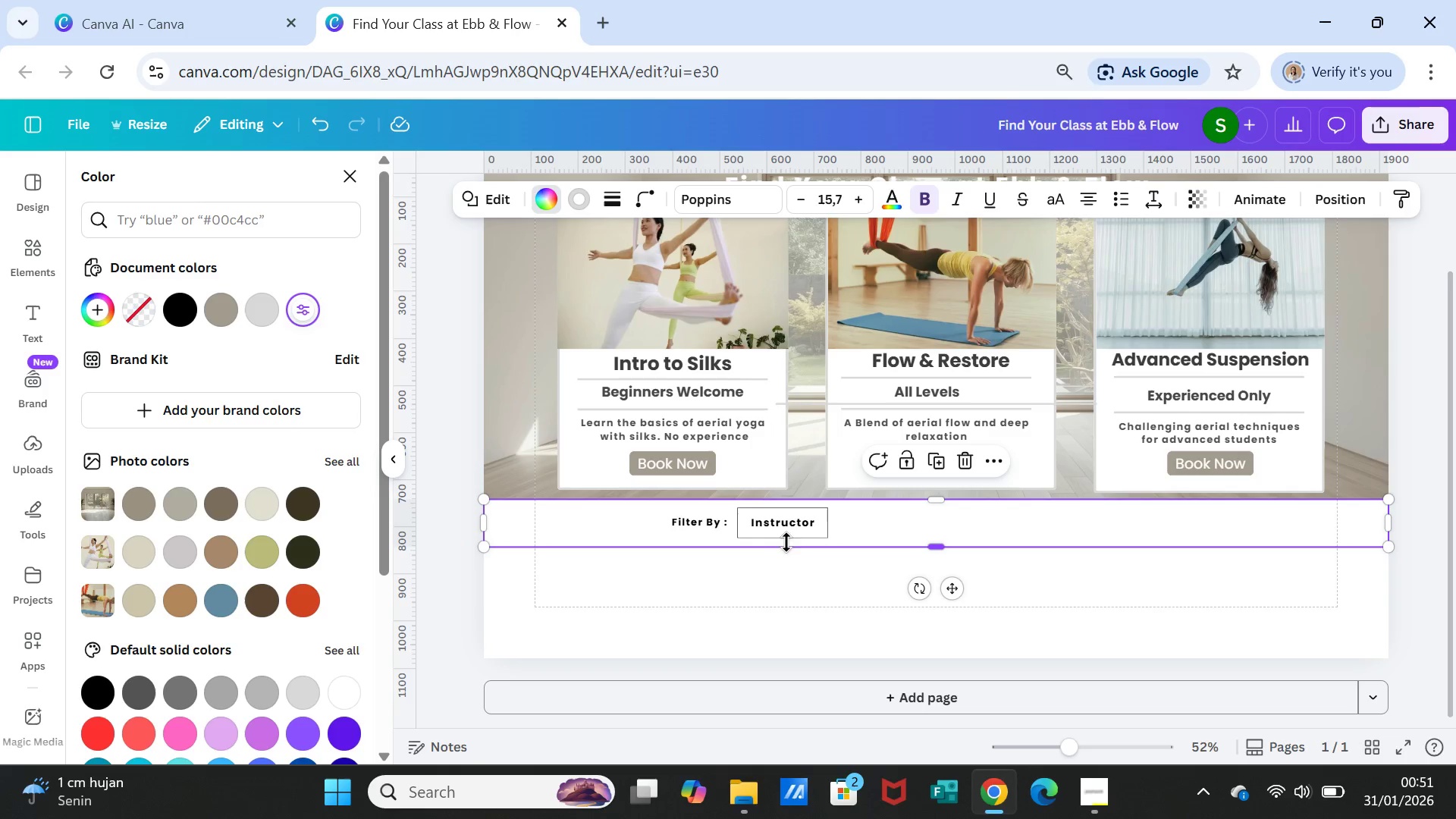 
left_click([800, 532])
 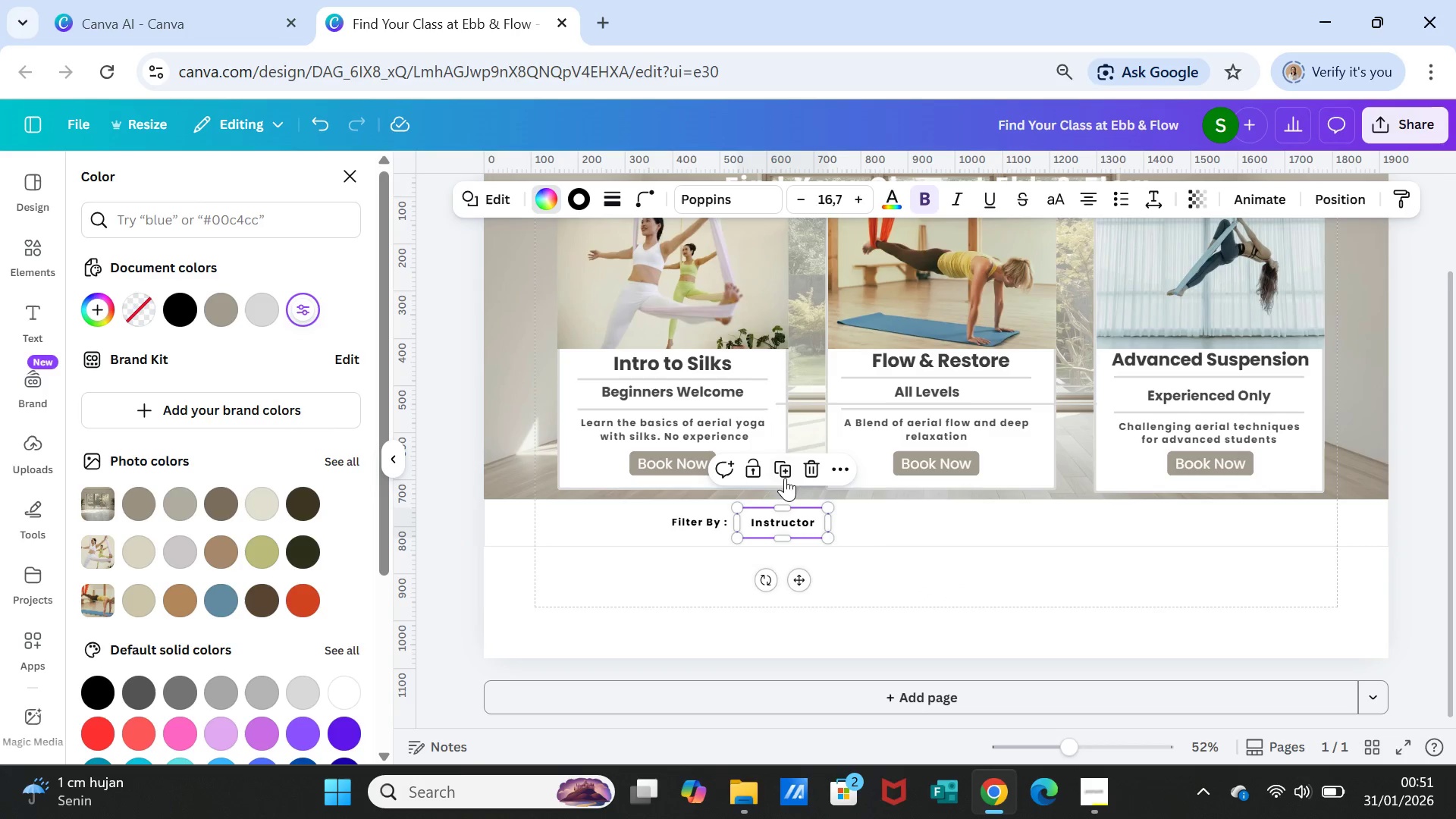 
left_click([779, 474])
 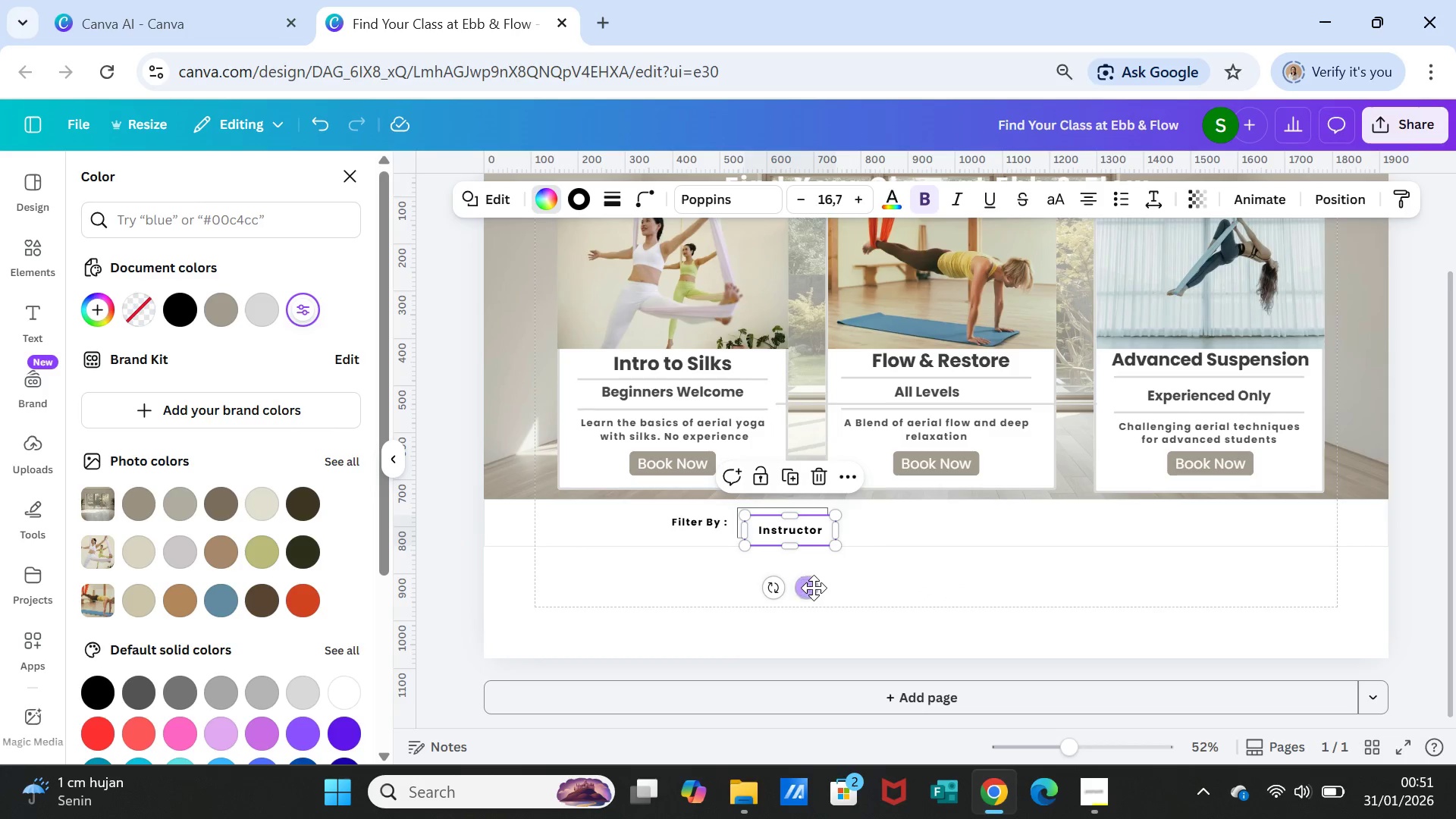 
left_click_drag(start_coordinate=[813, 589], to_coordinate=[898, 582])
 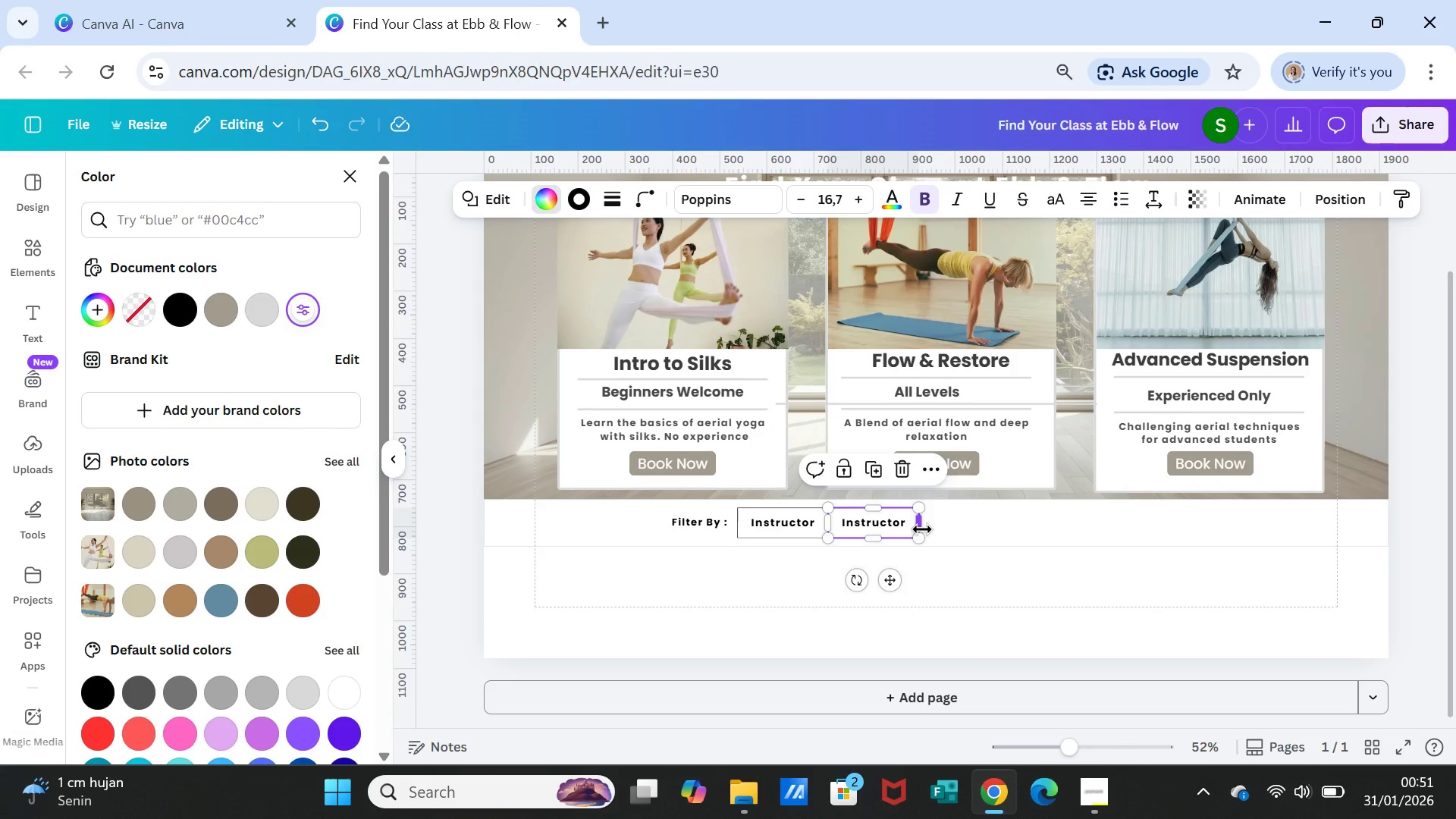 
left_click_drag(start_coordinate=[922, 529], to_coordinate=[890, 526])
 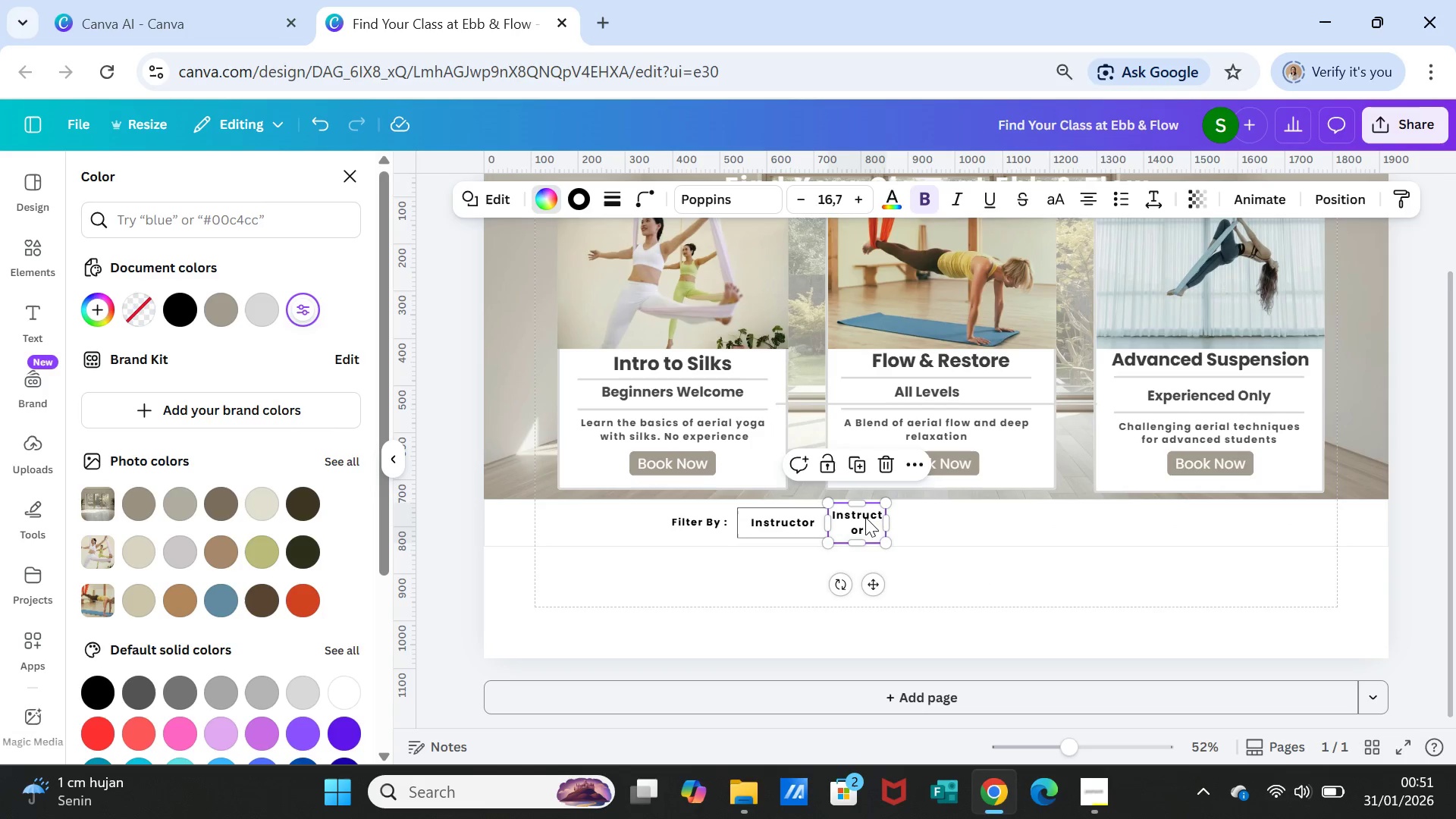 
double_click([865, 517])
 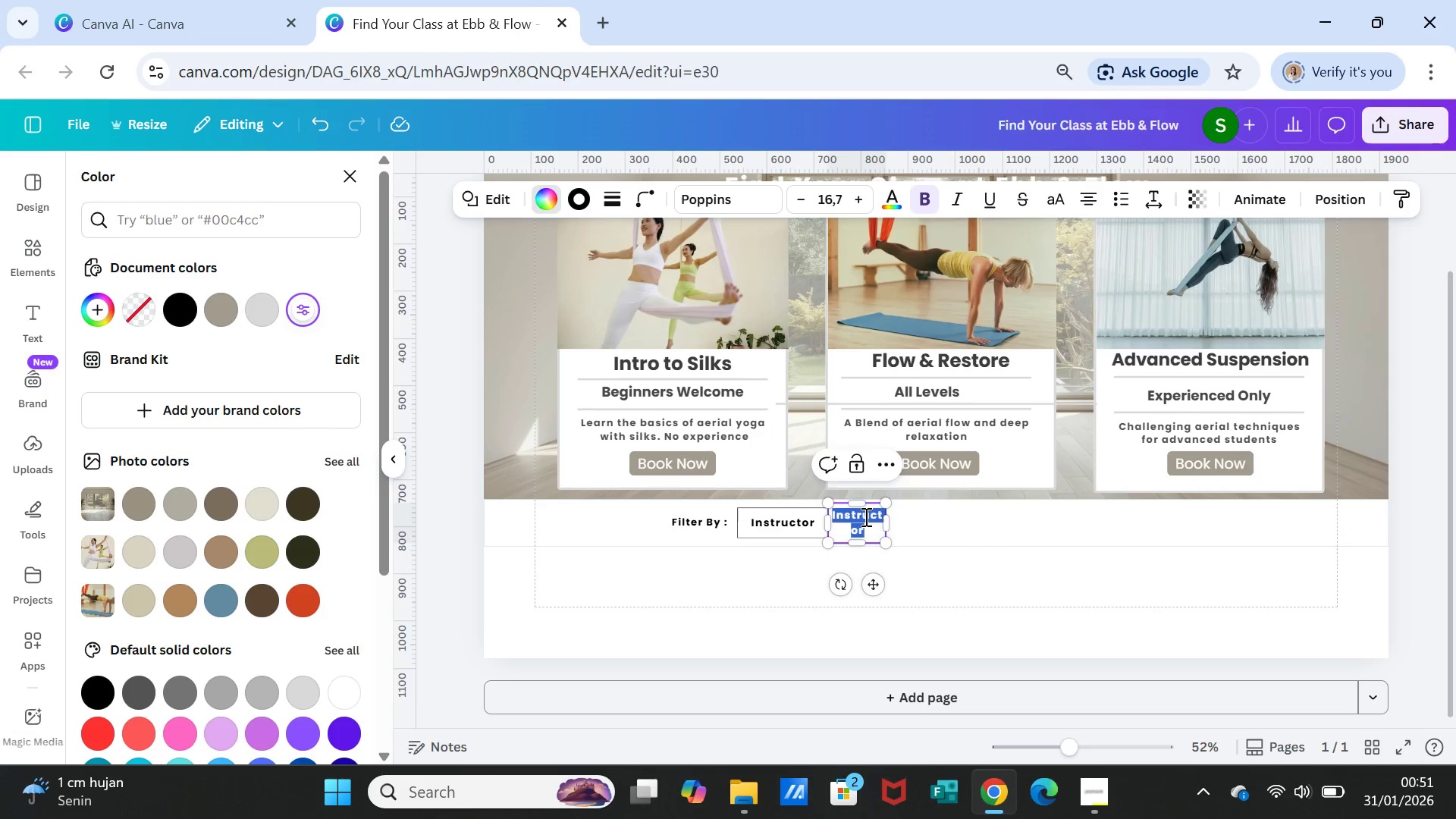 
double_click([864, 516])
 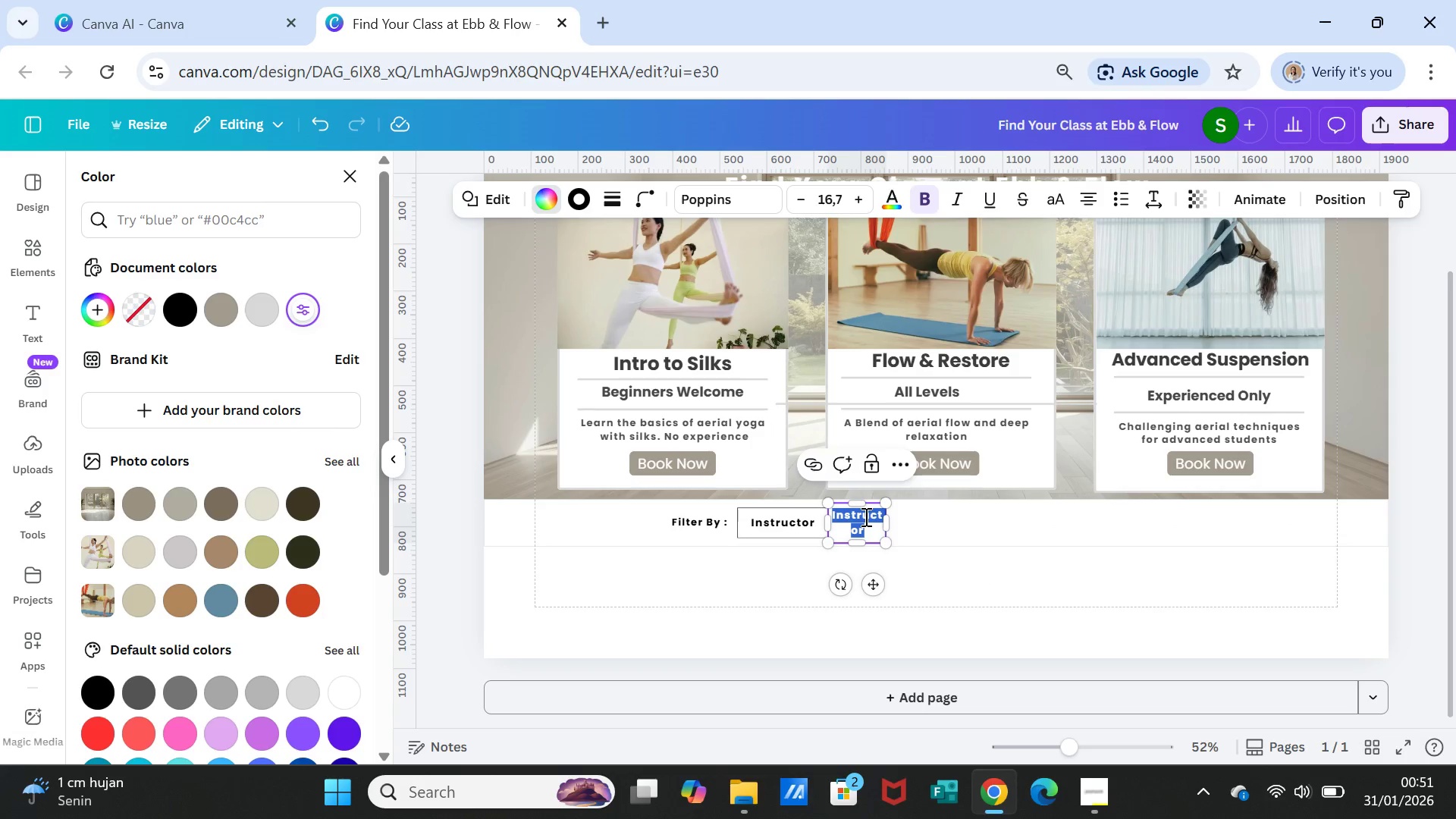 
triple_click([864, 516])
 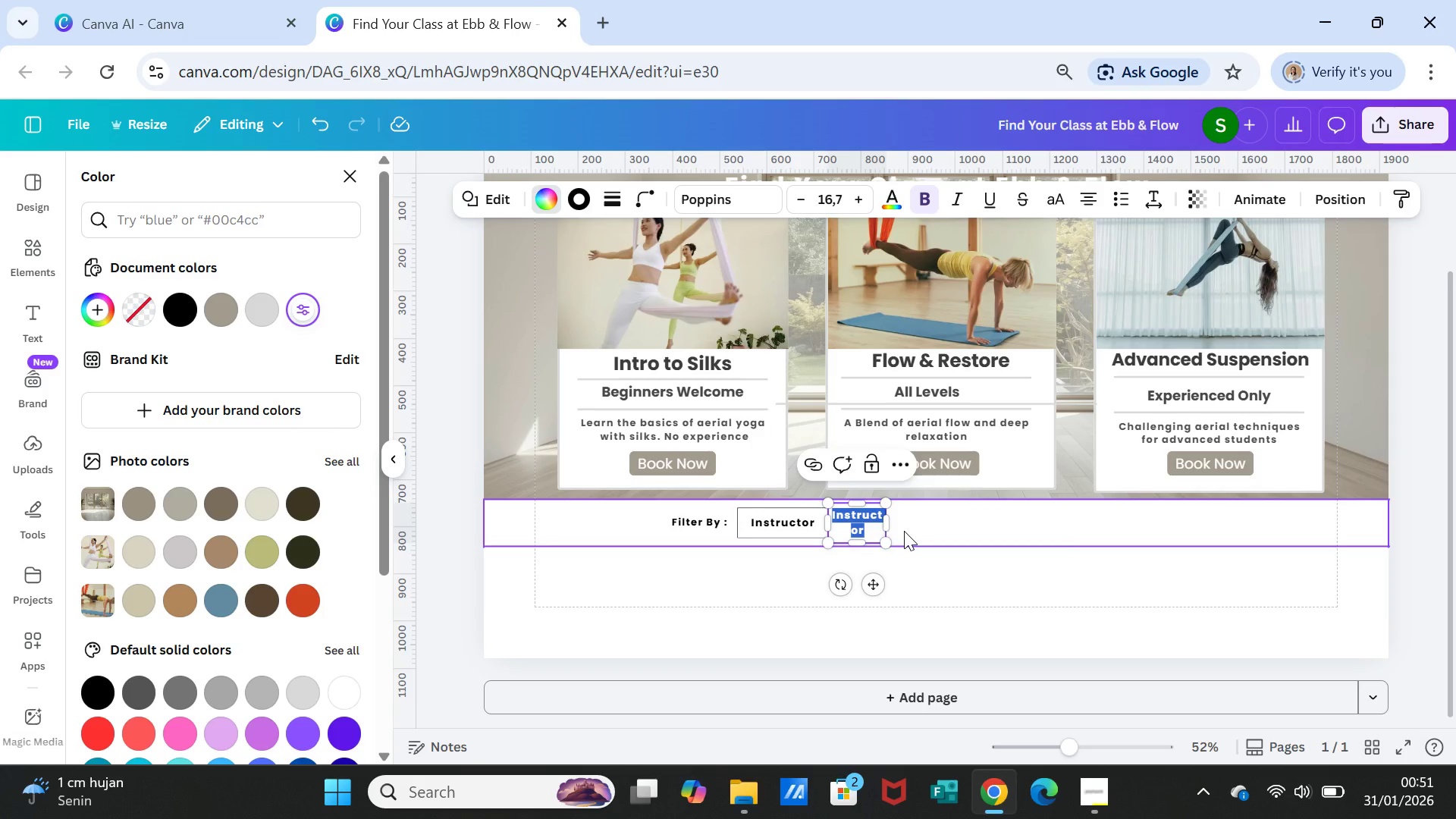 
type(Mond)
key(Backspace)
 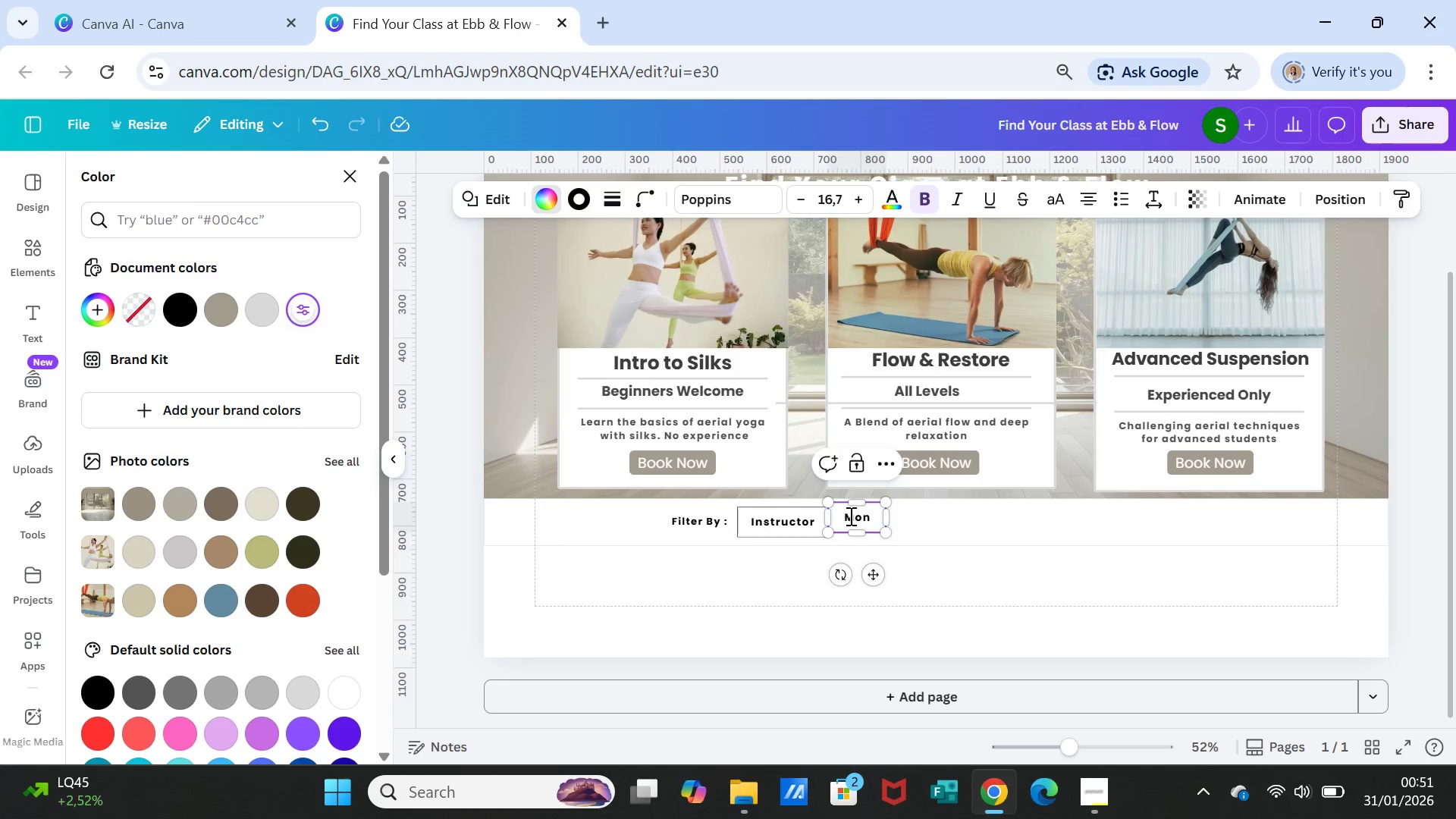 
left_click([843, 516])
 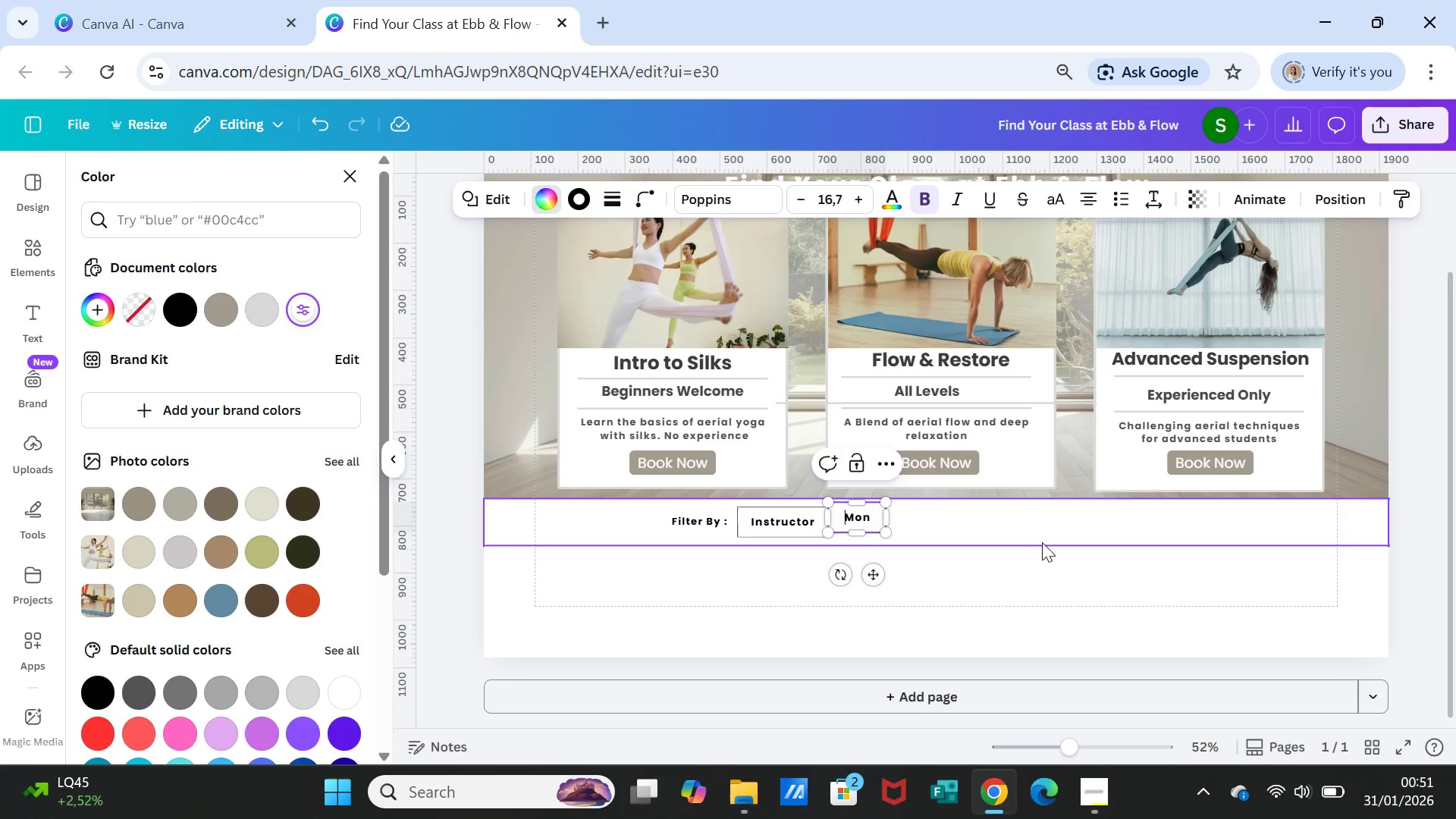 
left_click([1045, 587])
 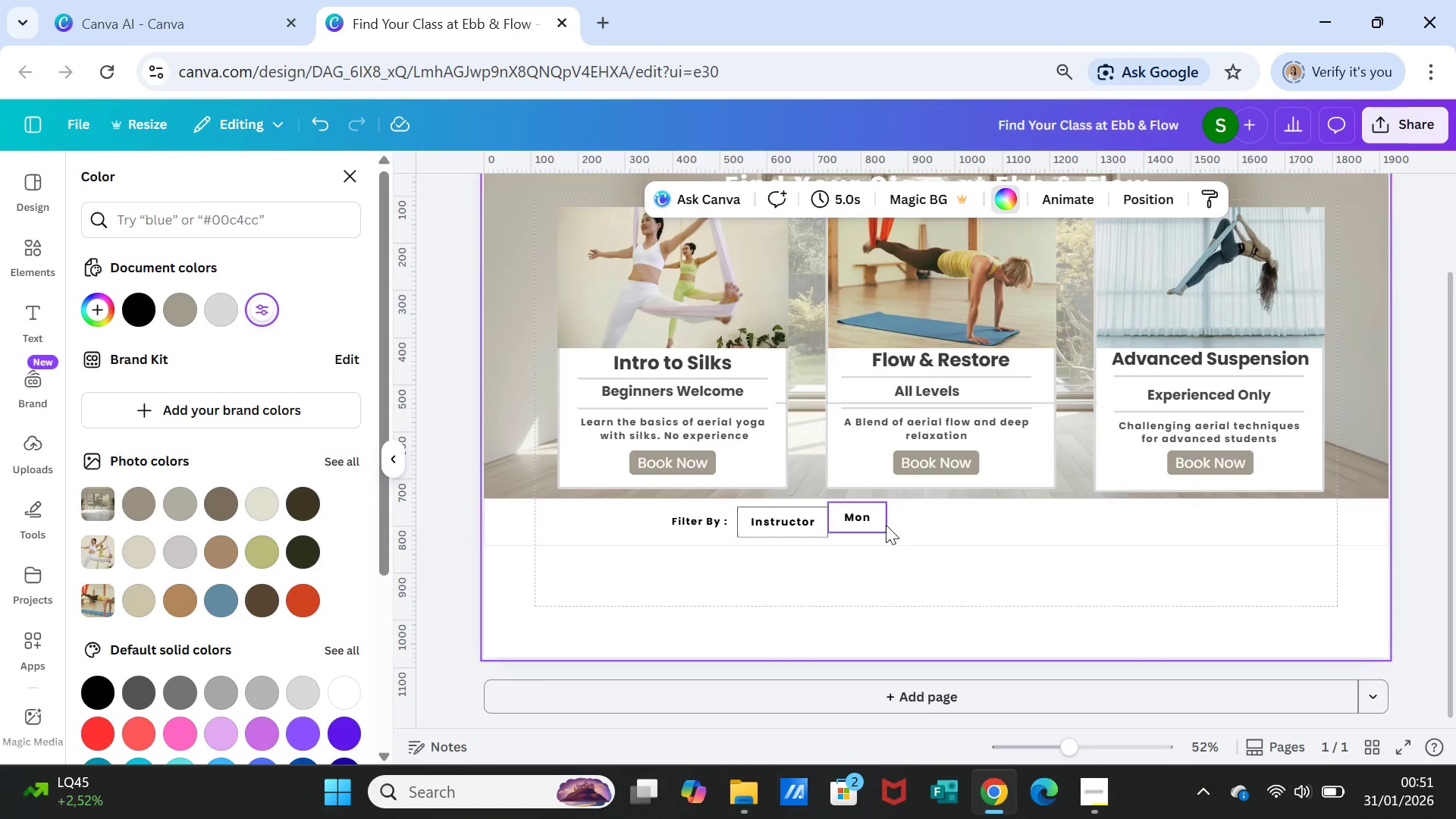 
left_click_drag(start_coordinate=[881, 521], to_coordinate=[884, 526])
 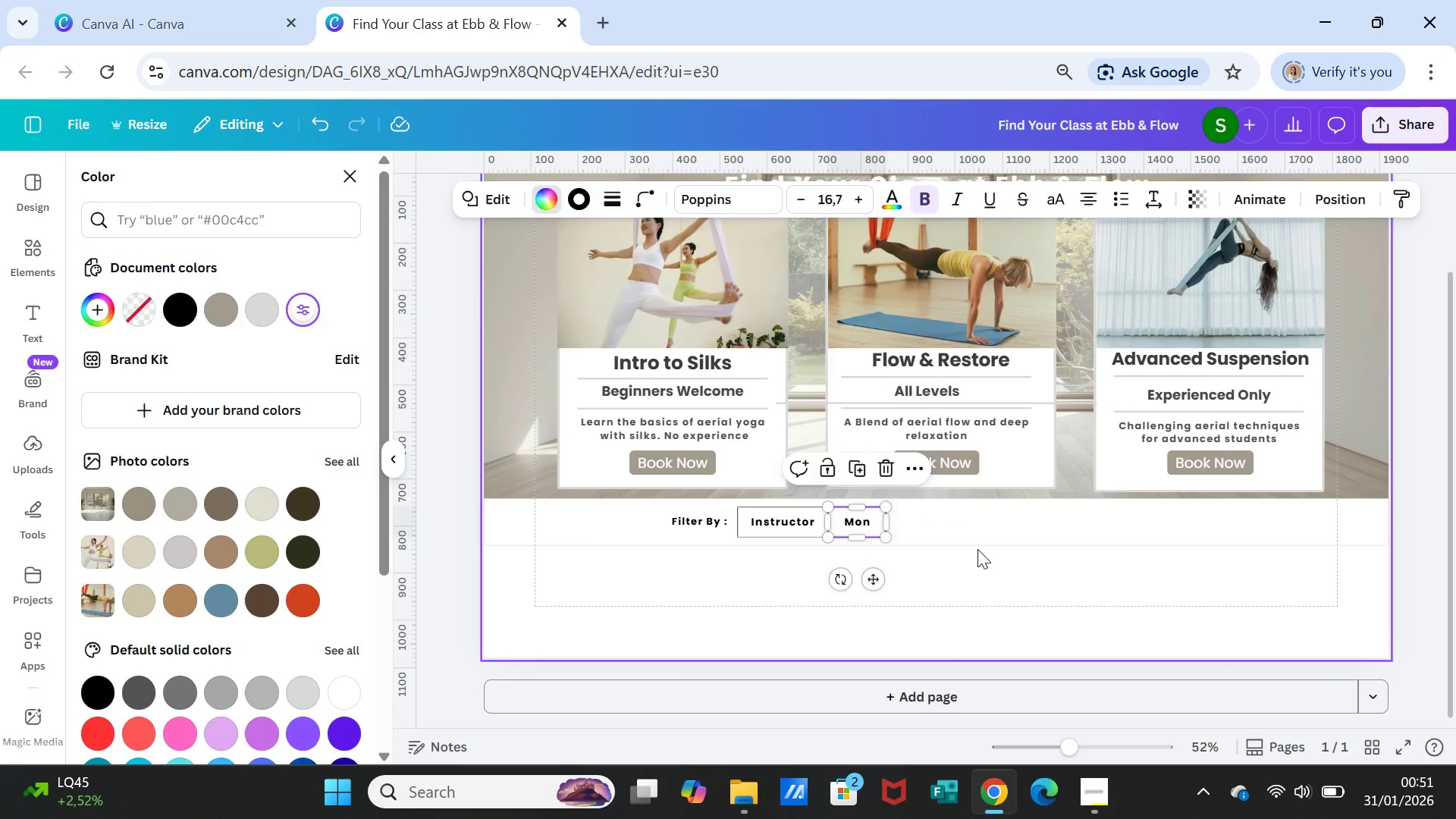 
left_click([977, 549])
 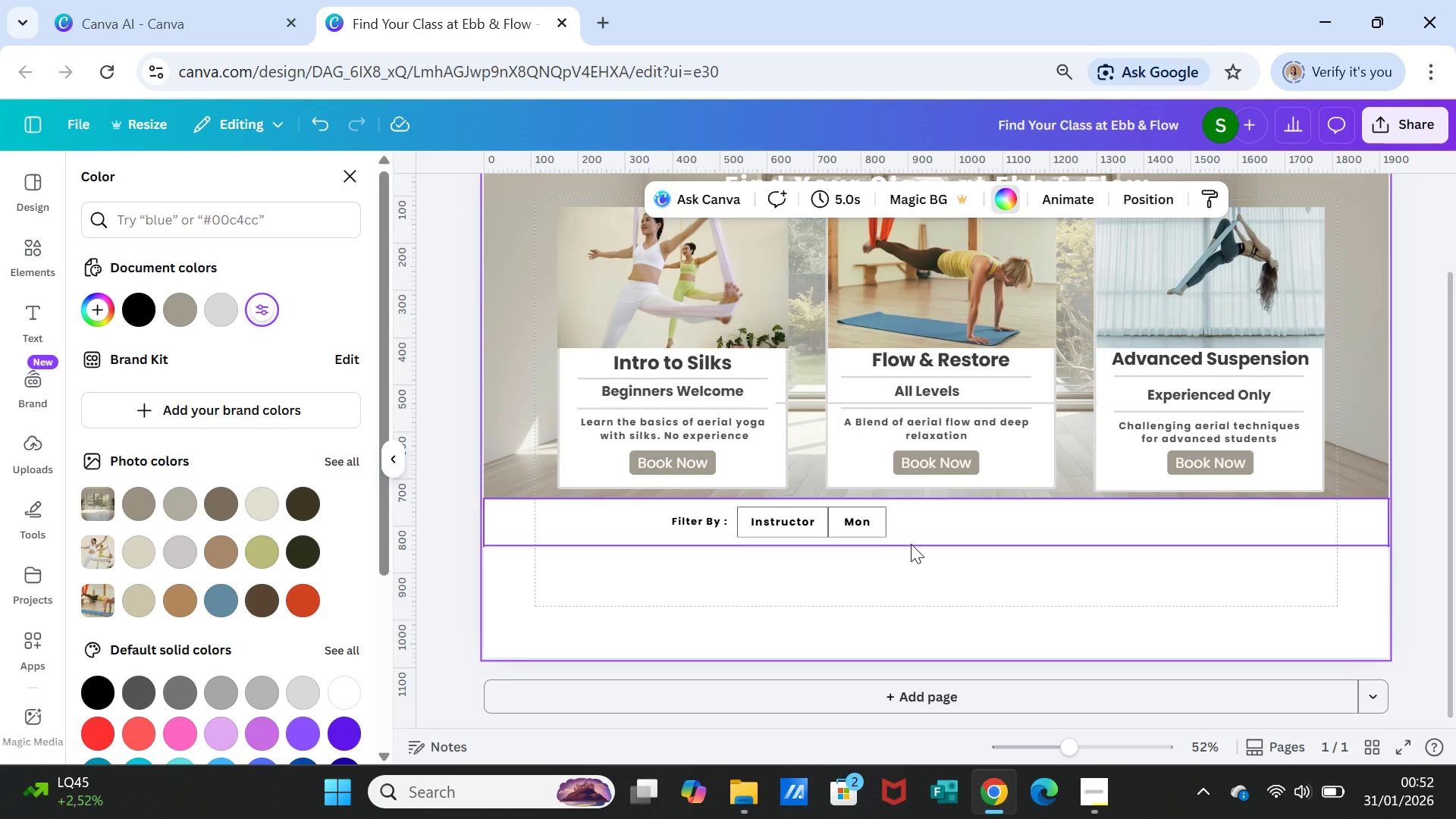 
wait(10.23)
 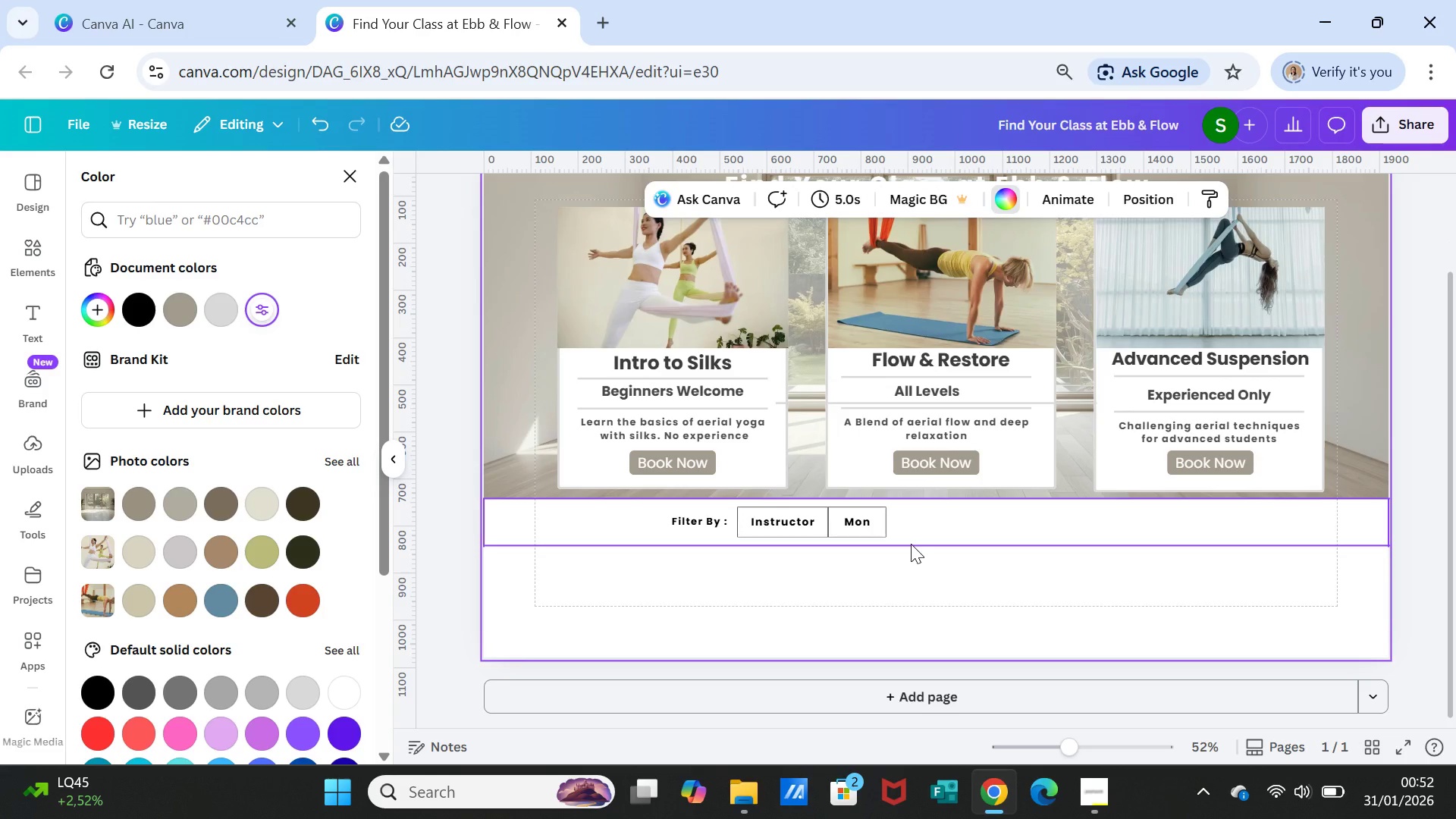 
left_click([864, 522])
 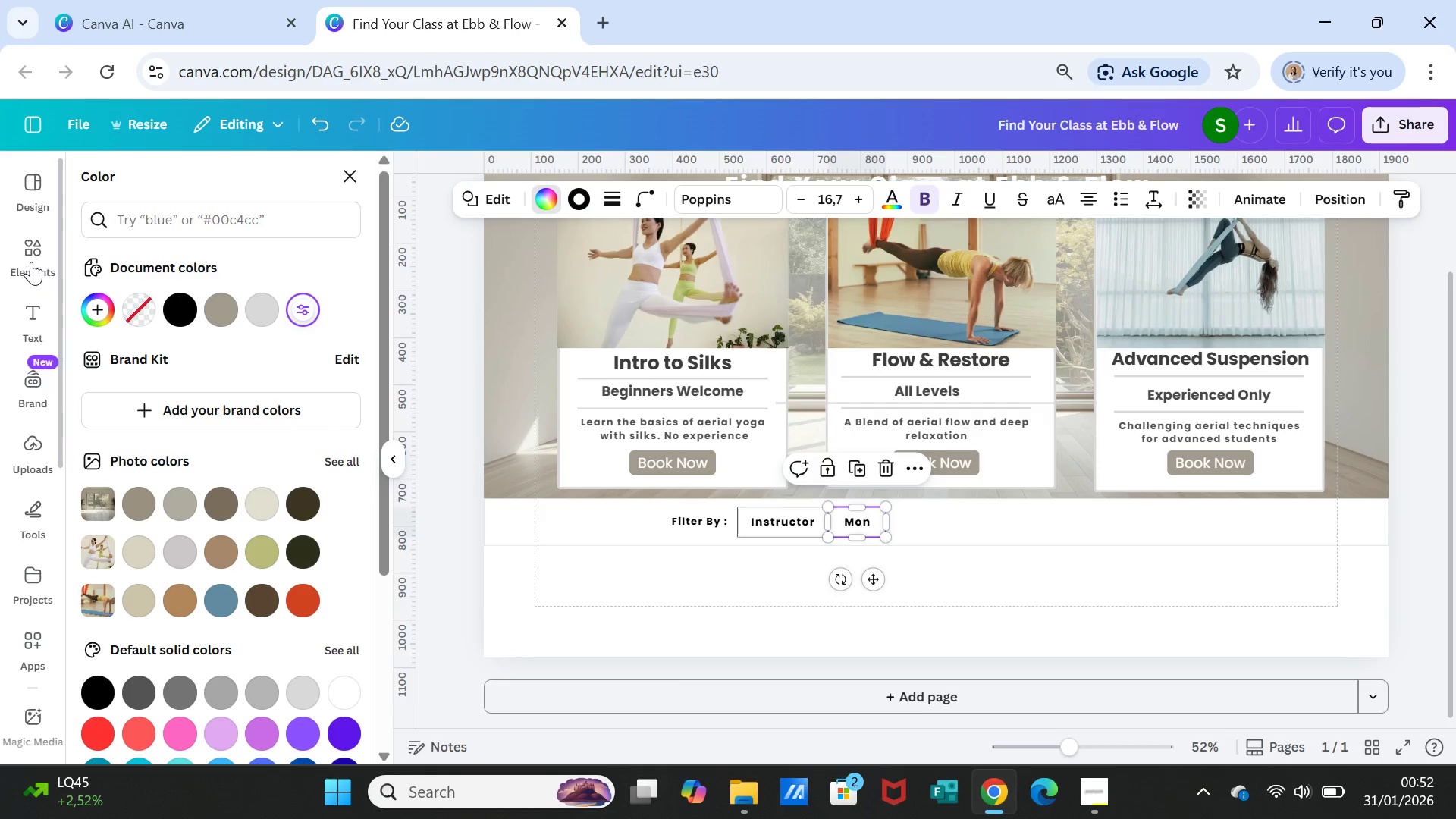 
left_click([31, 243])
 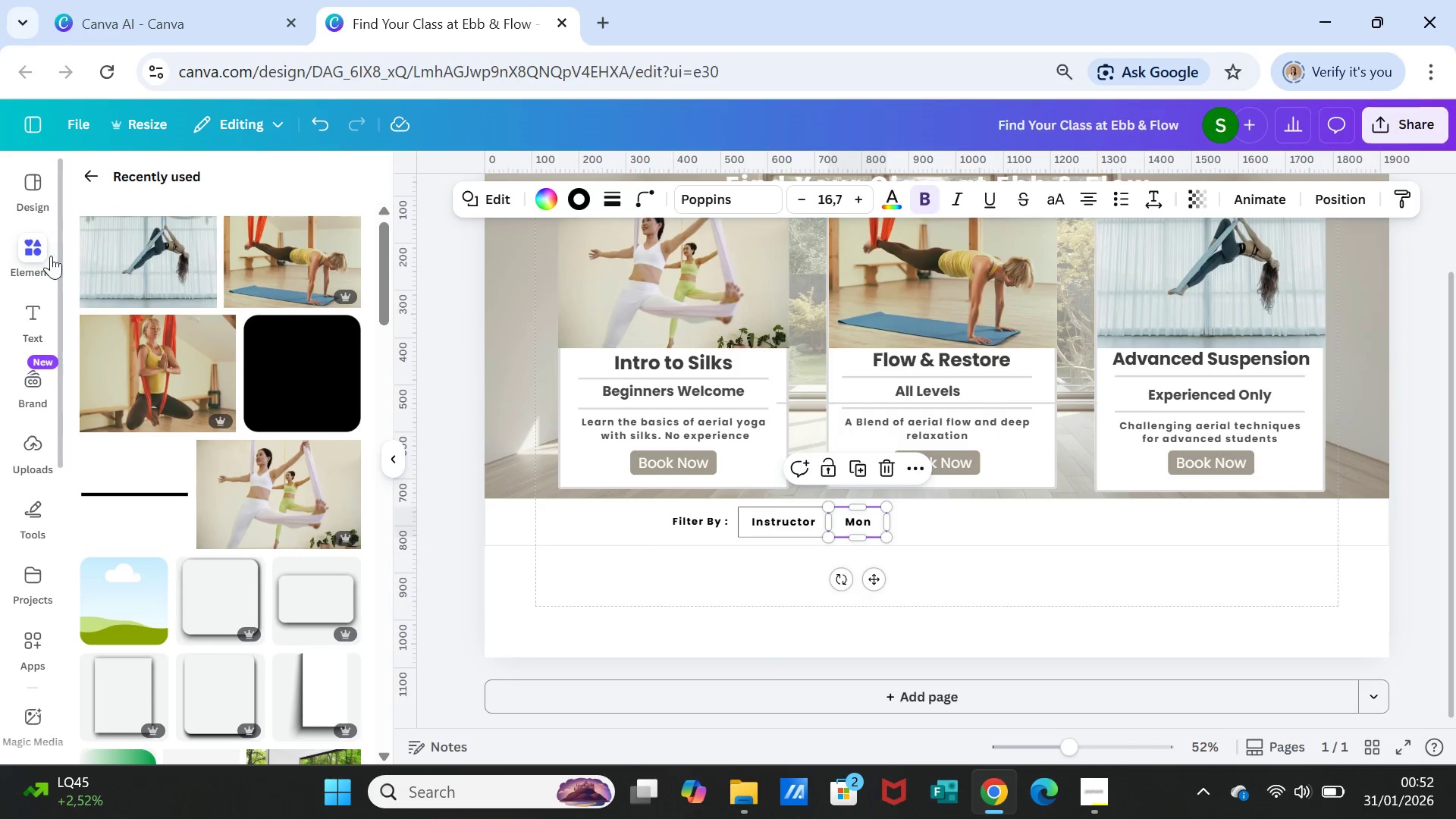 
left_click([87, 174])
 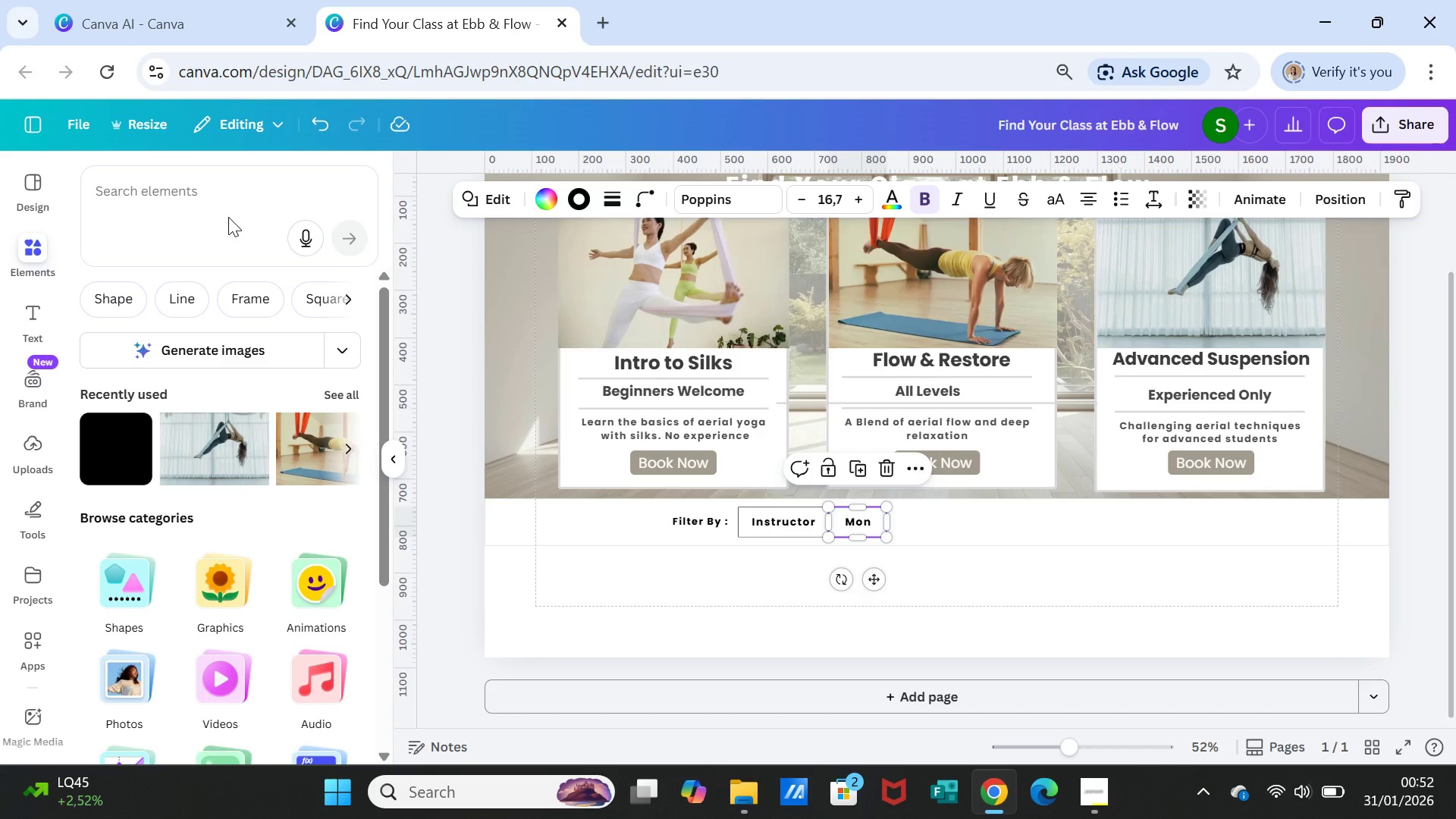 
left_click([234, 192])
 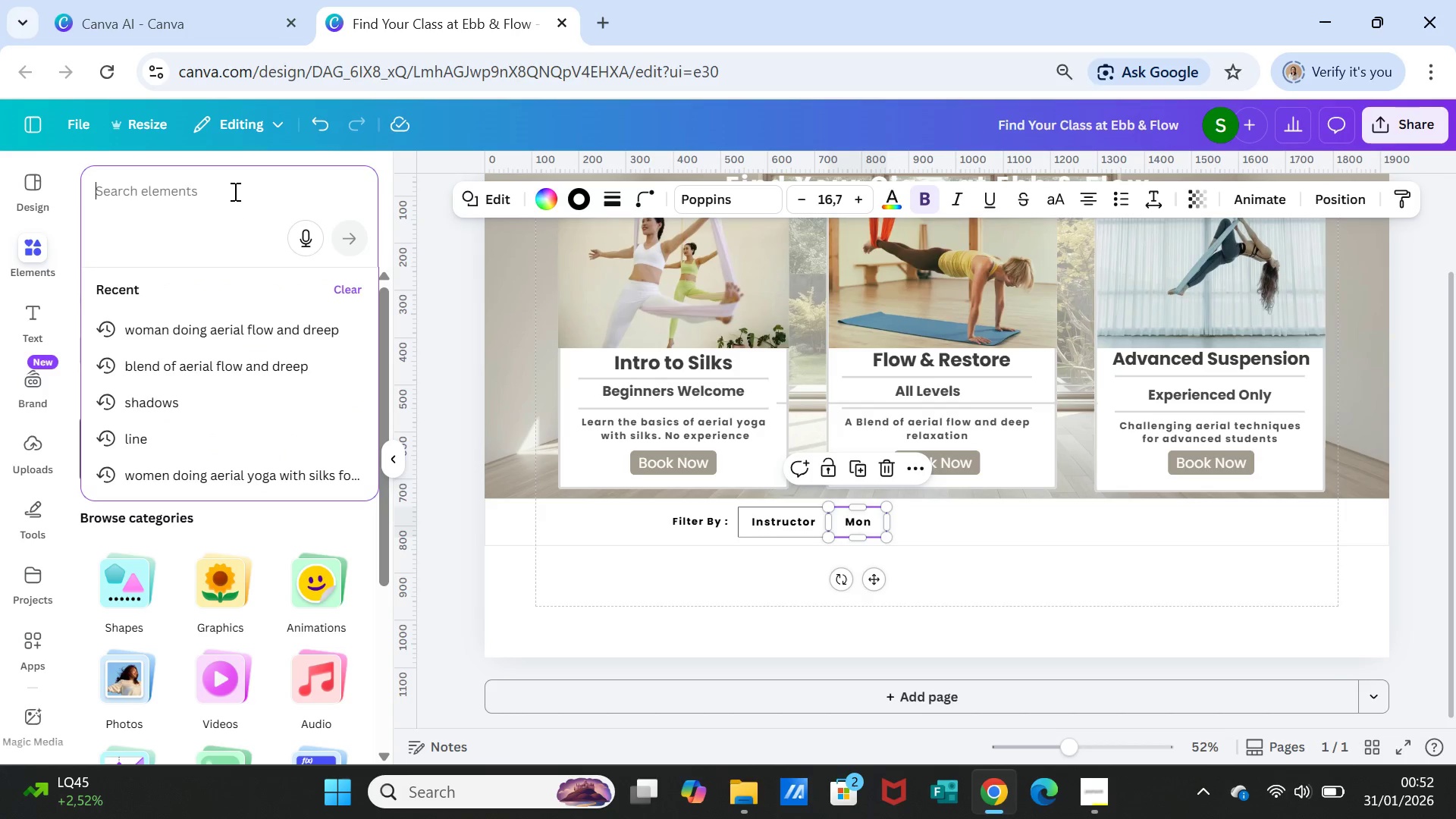 
type(triangle icon)
 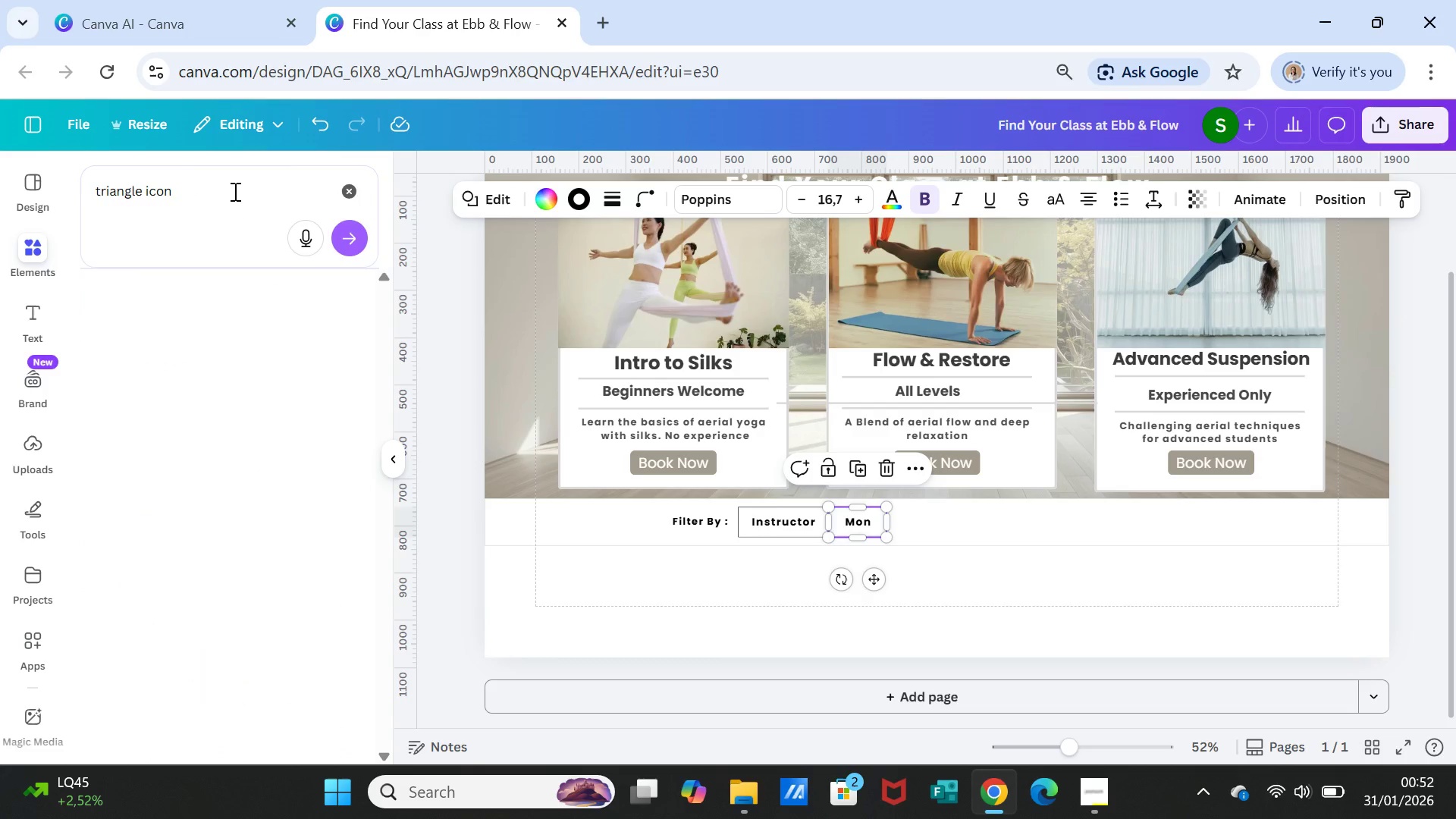 
key(Enter)
 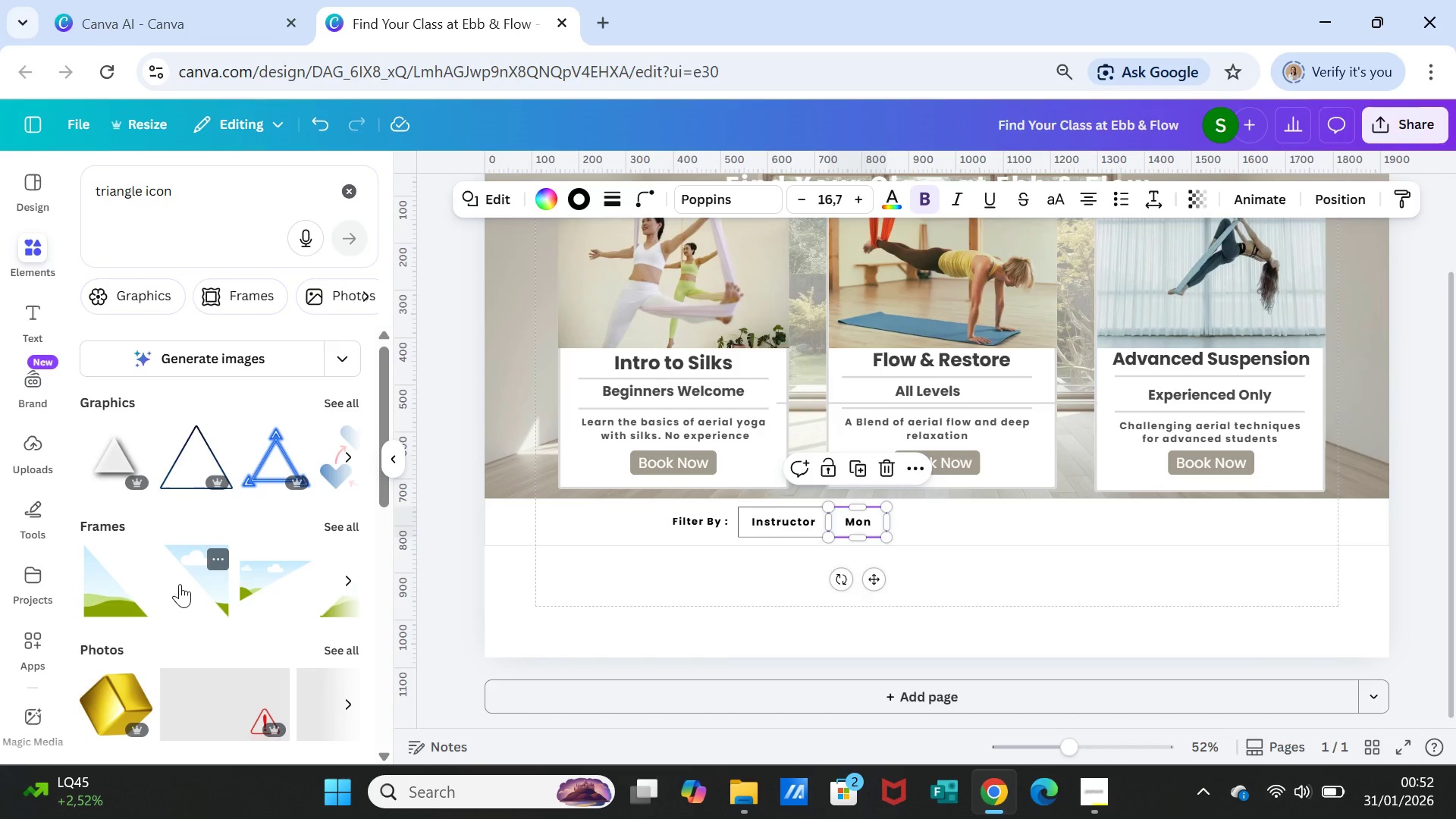 
wait(13.08)
 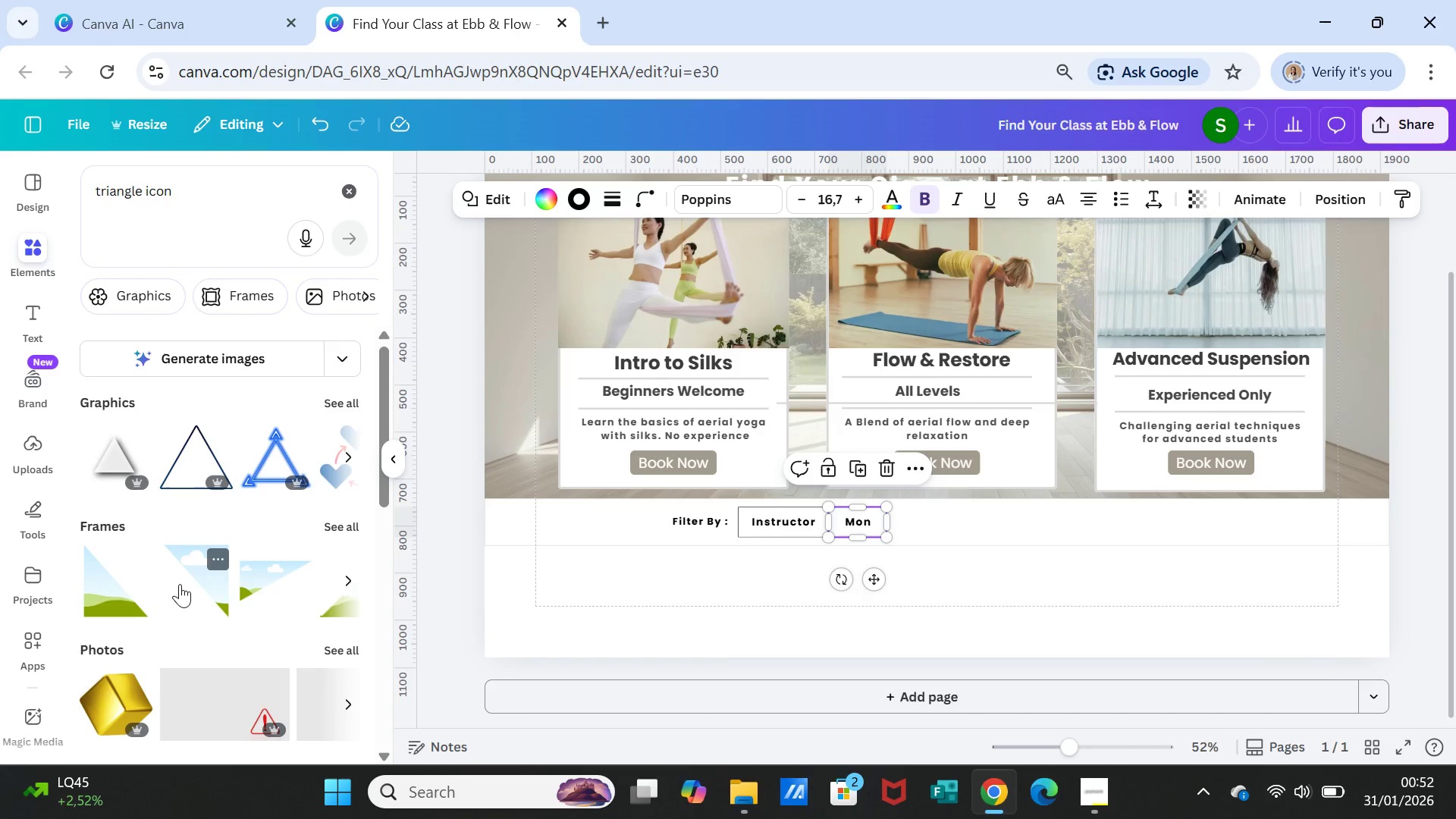 
scroll: coordinate [193, 532], scroll_direction: down, amount: 3.0
 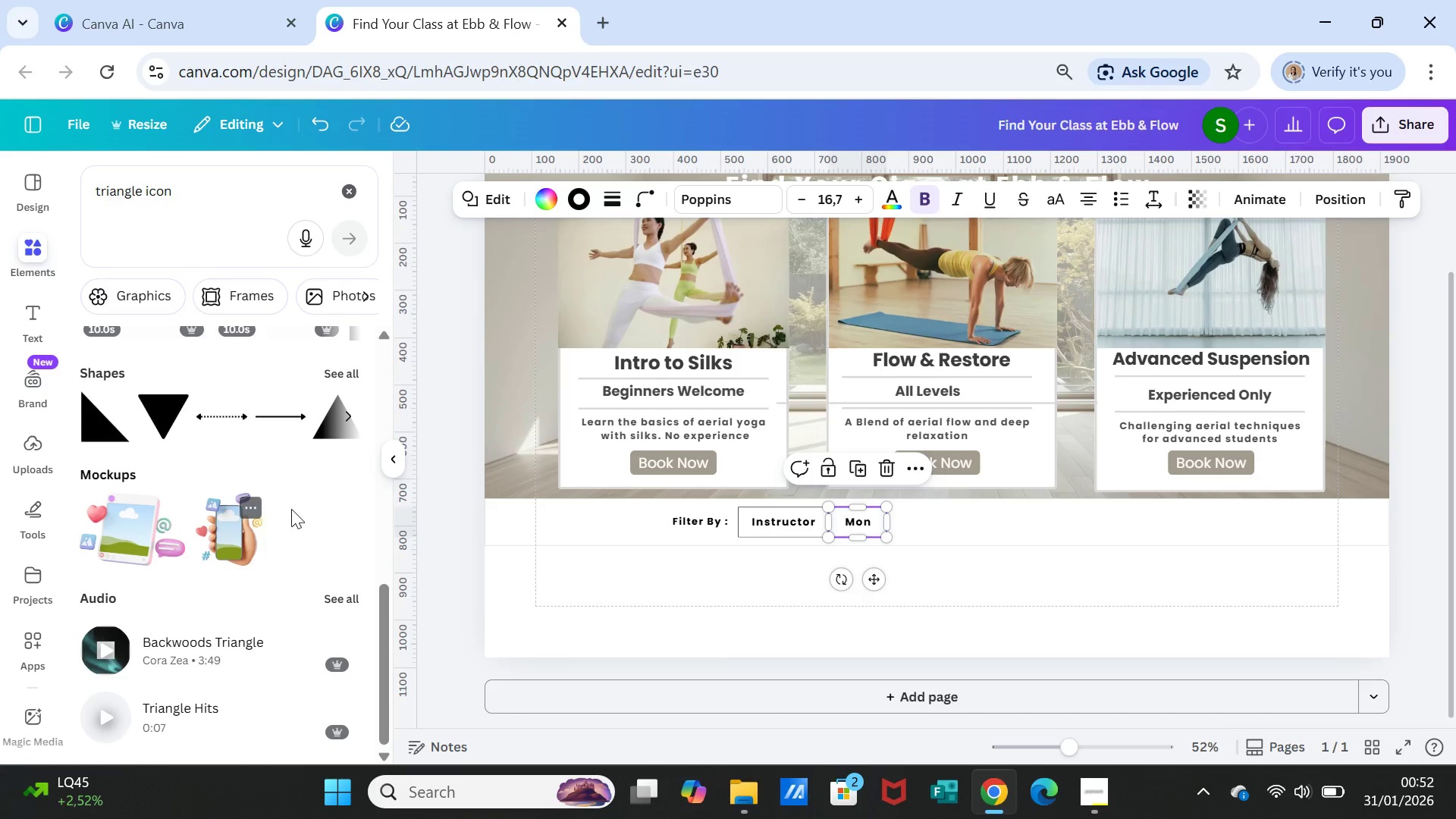 
left_click([348, 373])
 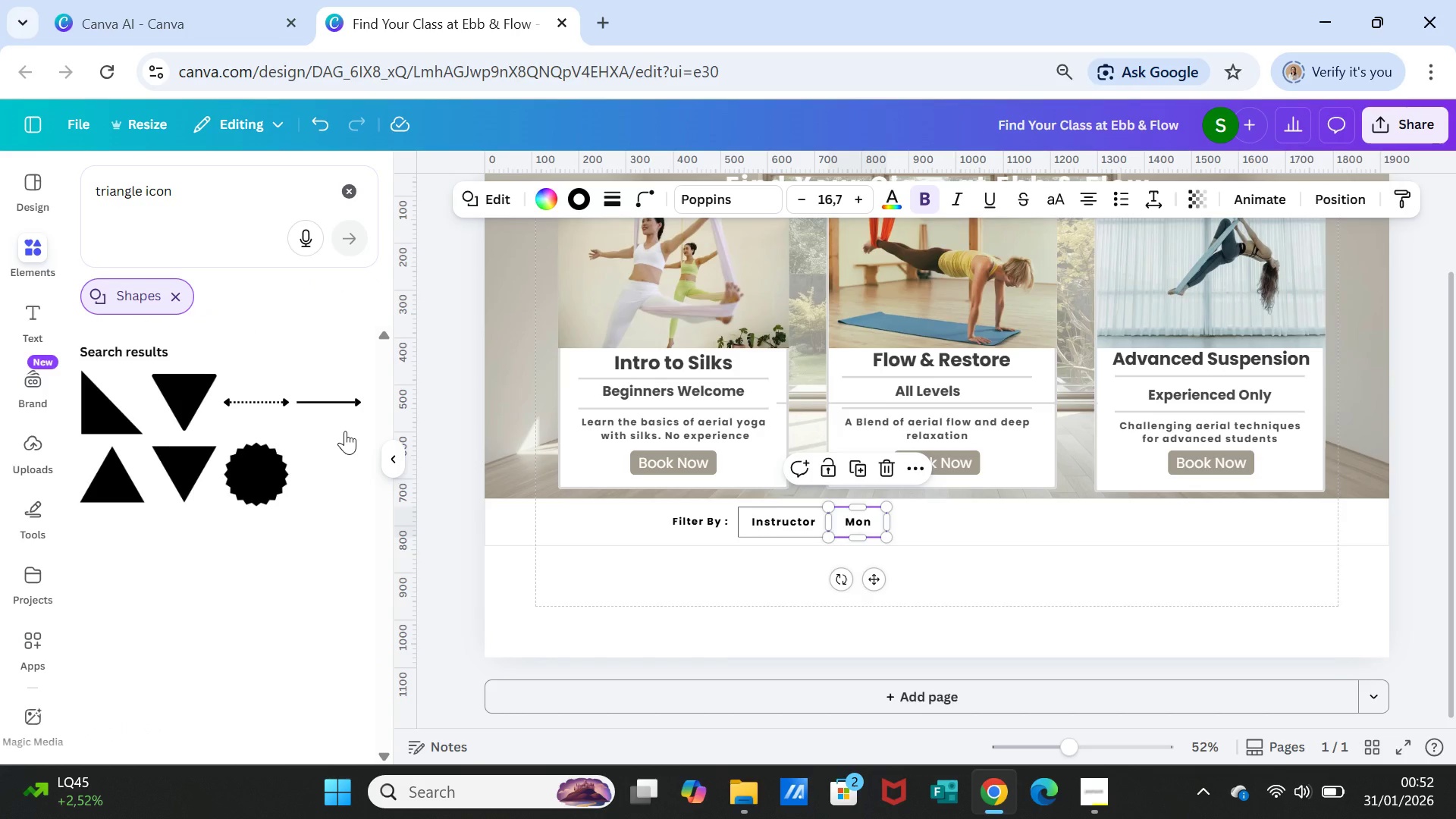 
scroll: coordinate [303, 497], scroll_direction: down, amount: 2.0
 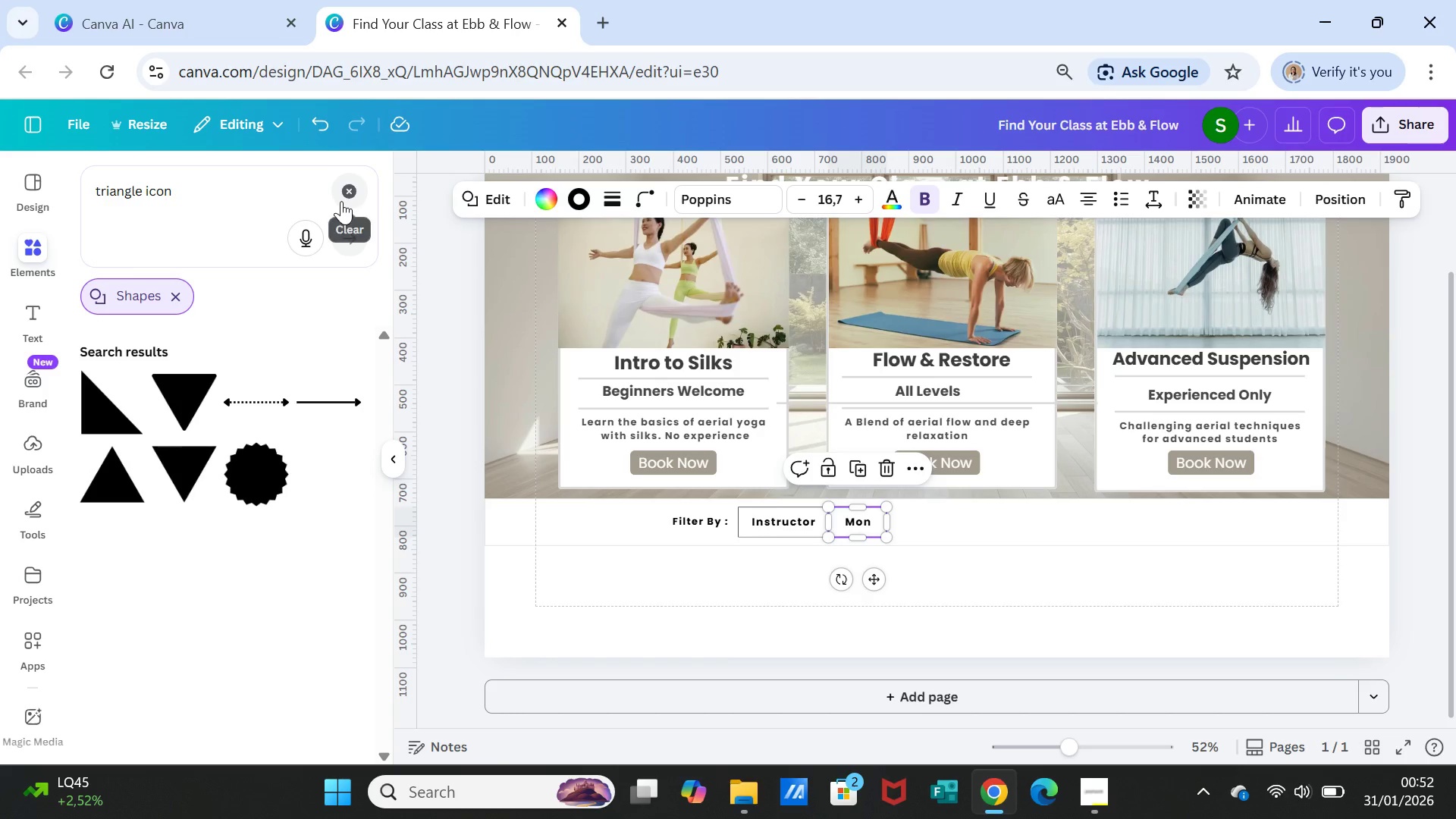 
wait(6.79)
 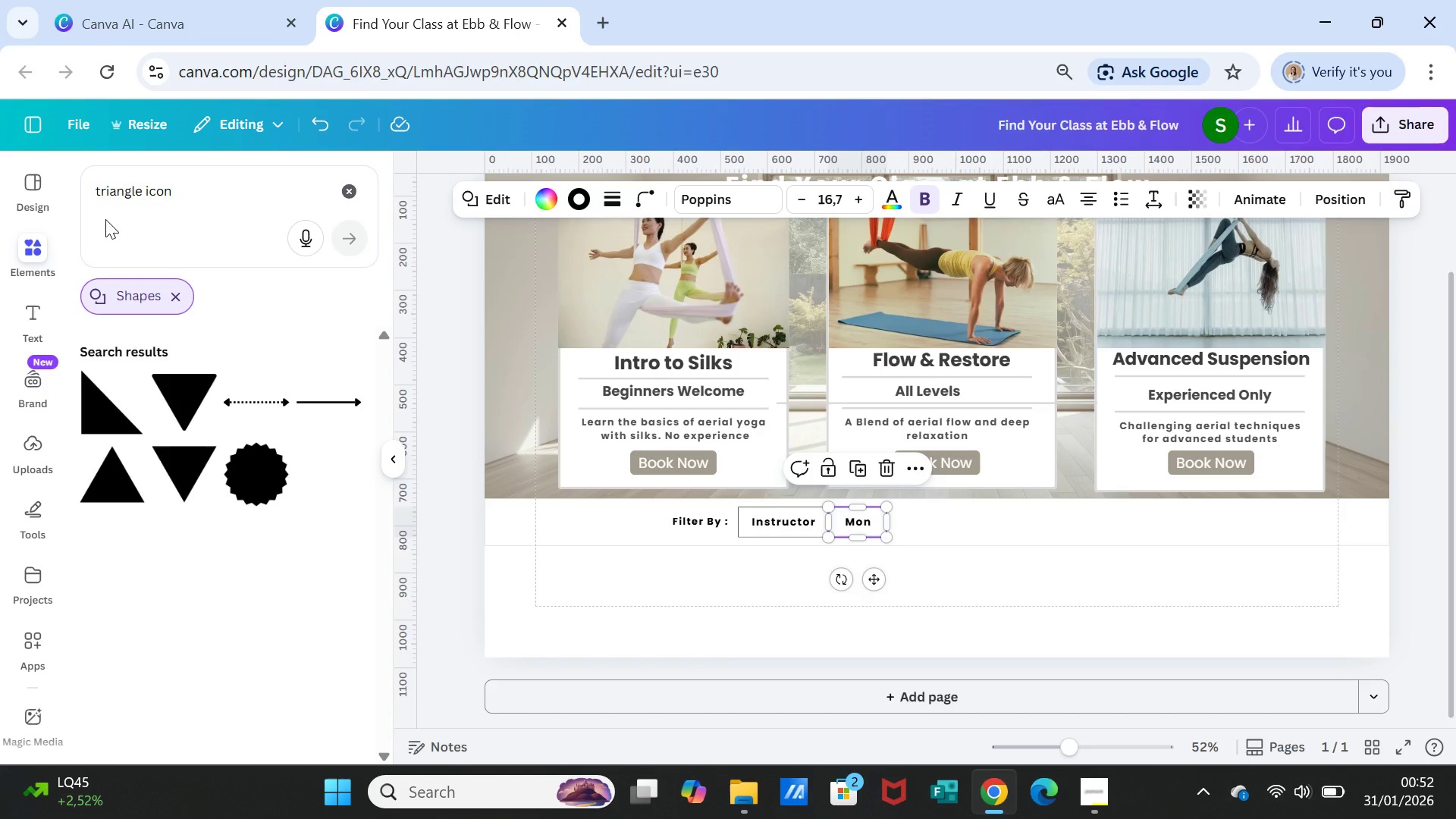 
left_click([21, 71])
 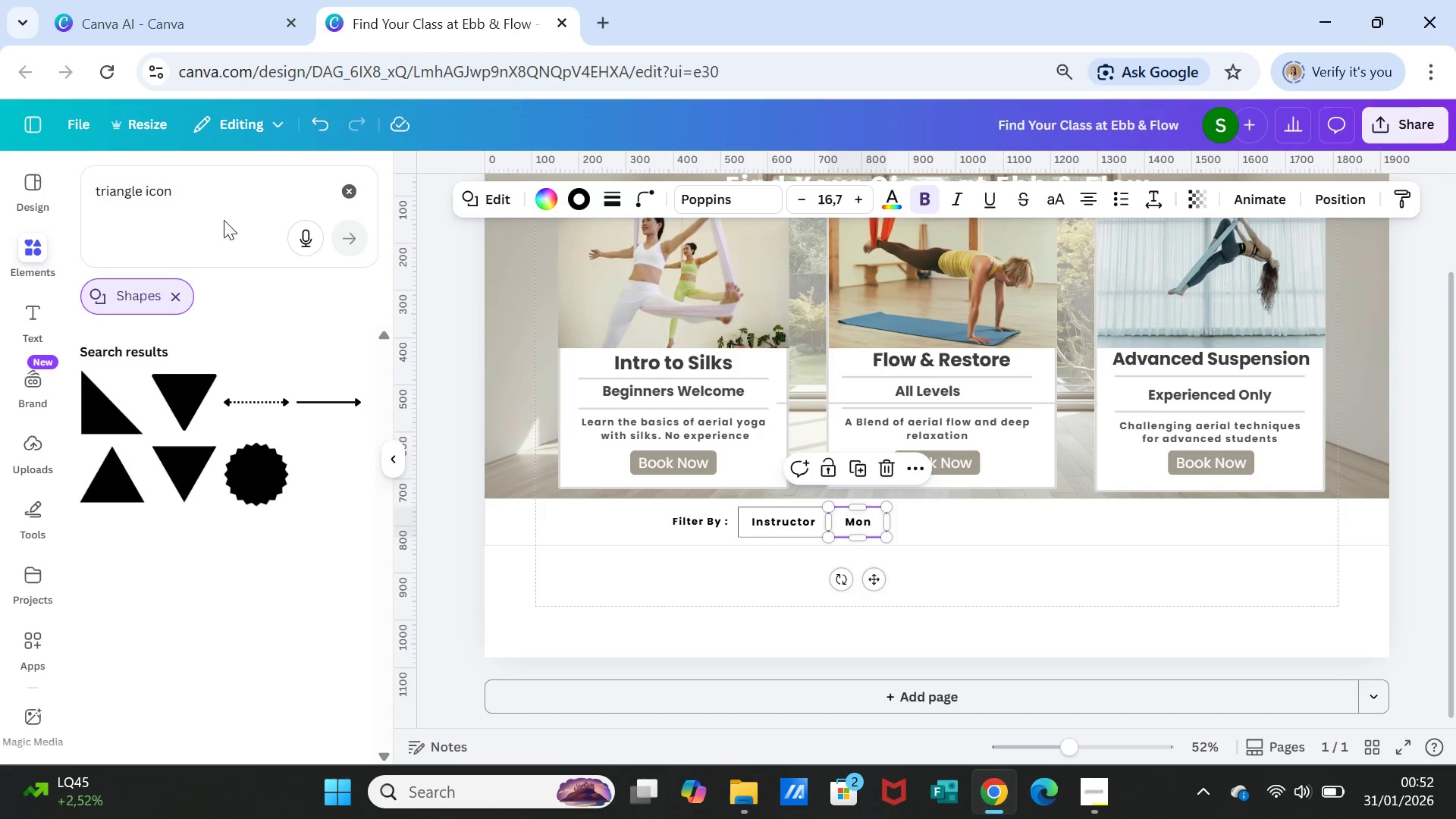 
left_click([281, 184])
 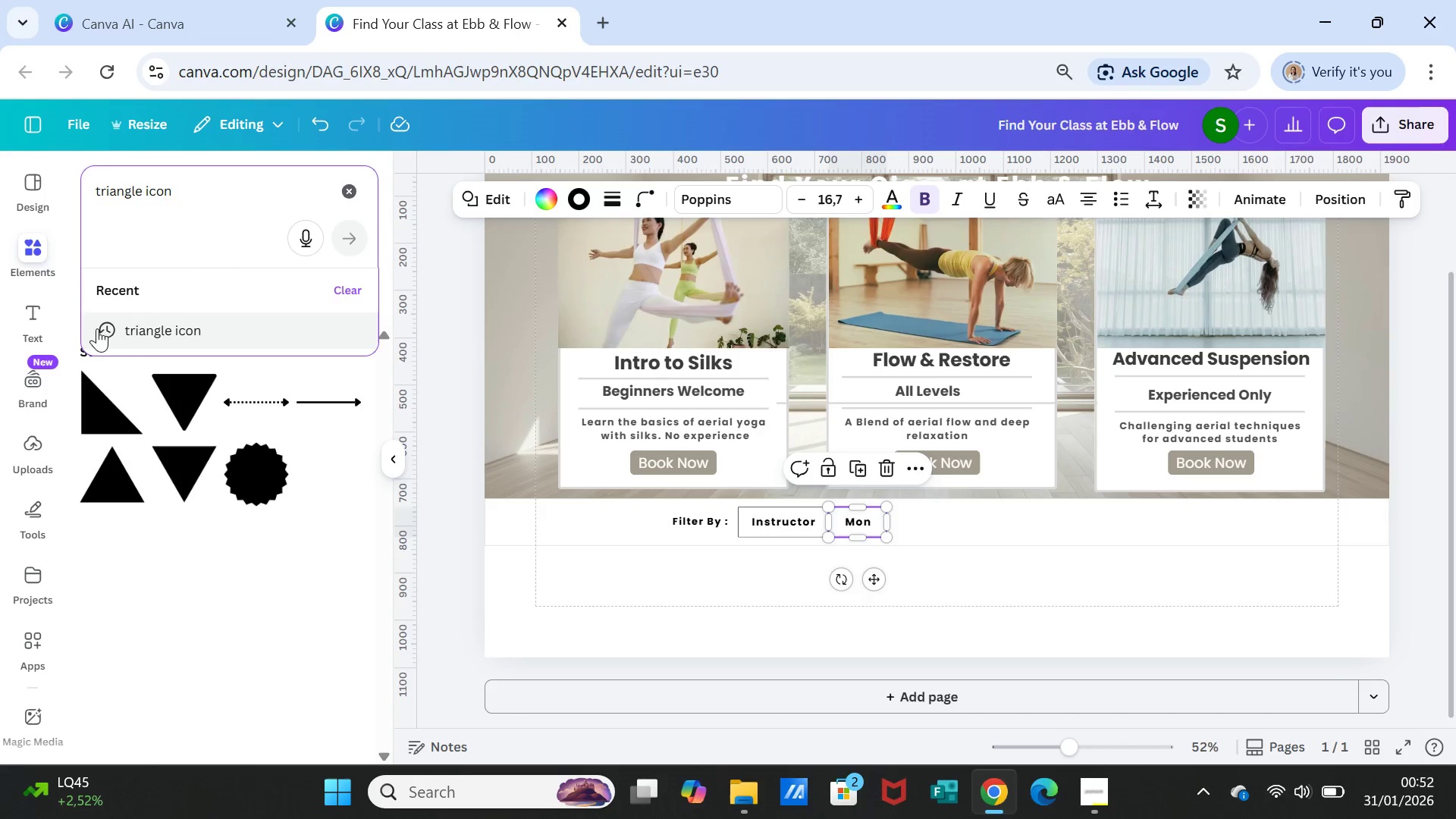 
left_click([102, 328])
 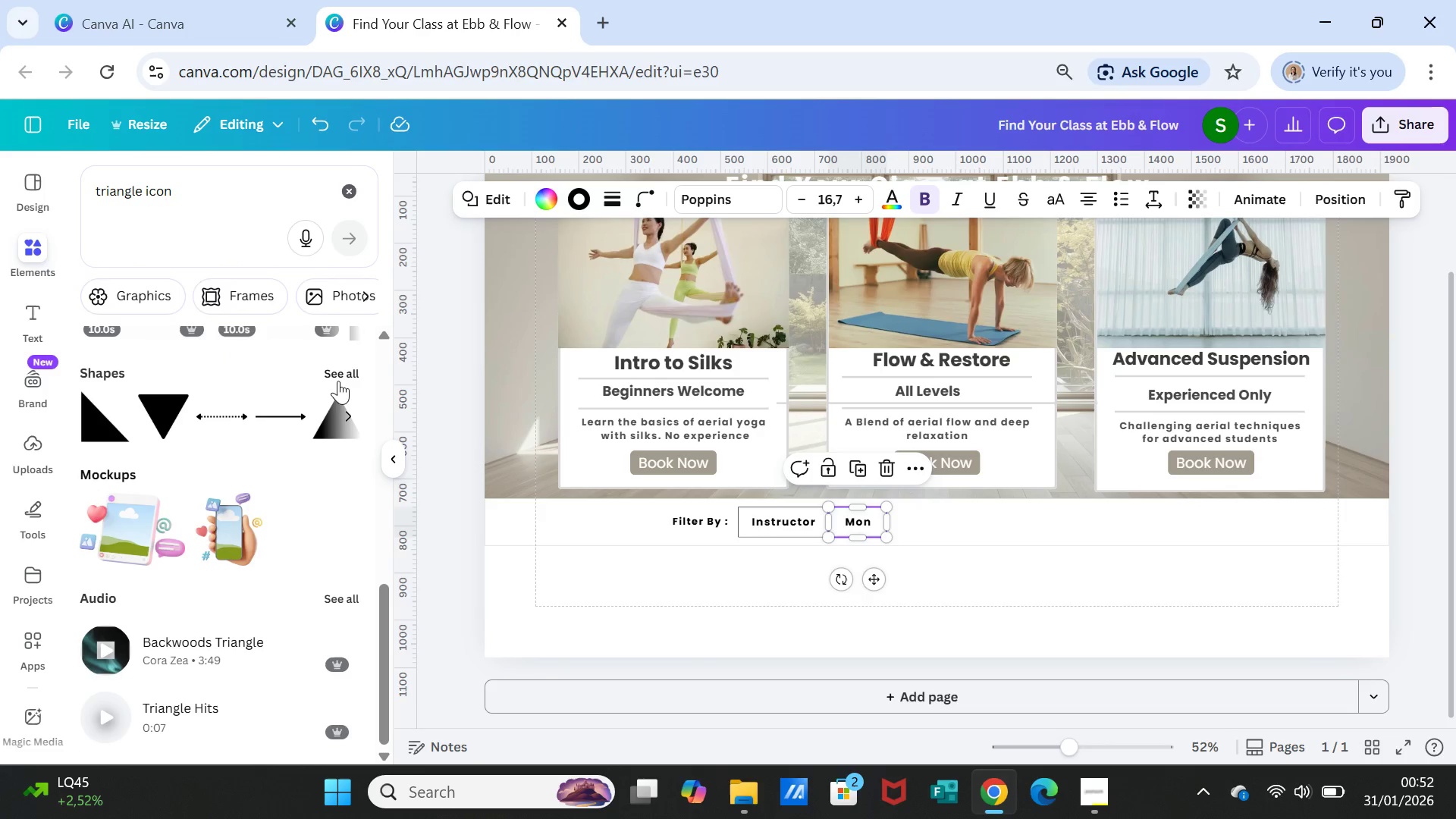 
scroll: coordinate [330, 373], scroll_direction: up, amount: 4.0
 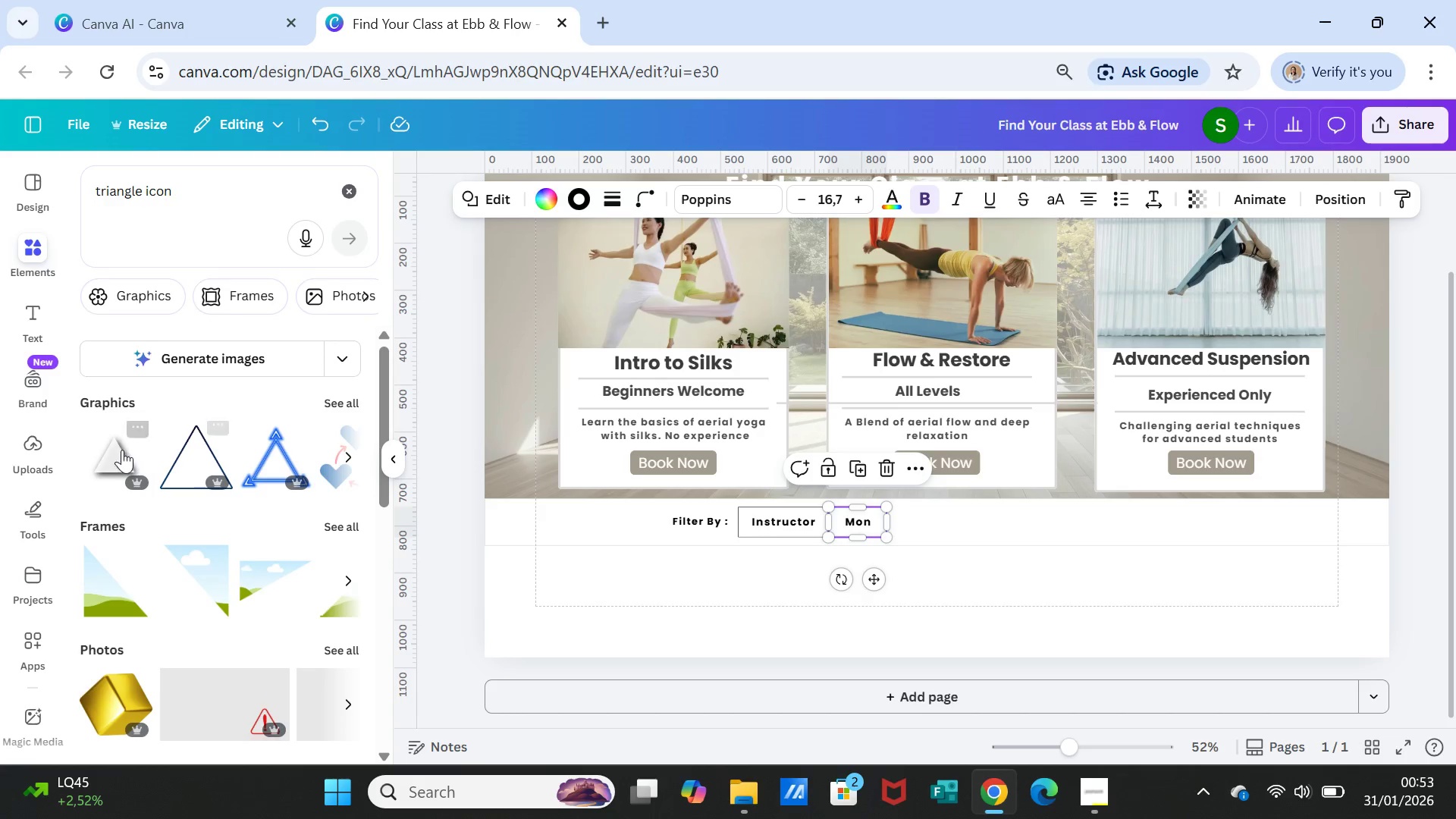 
left_click([121, 451])
 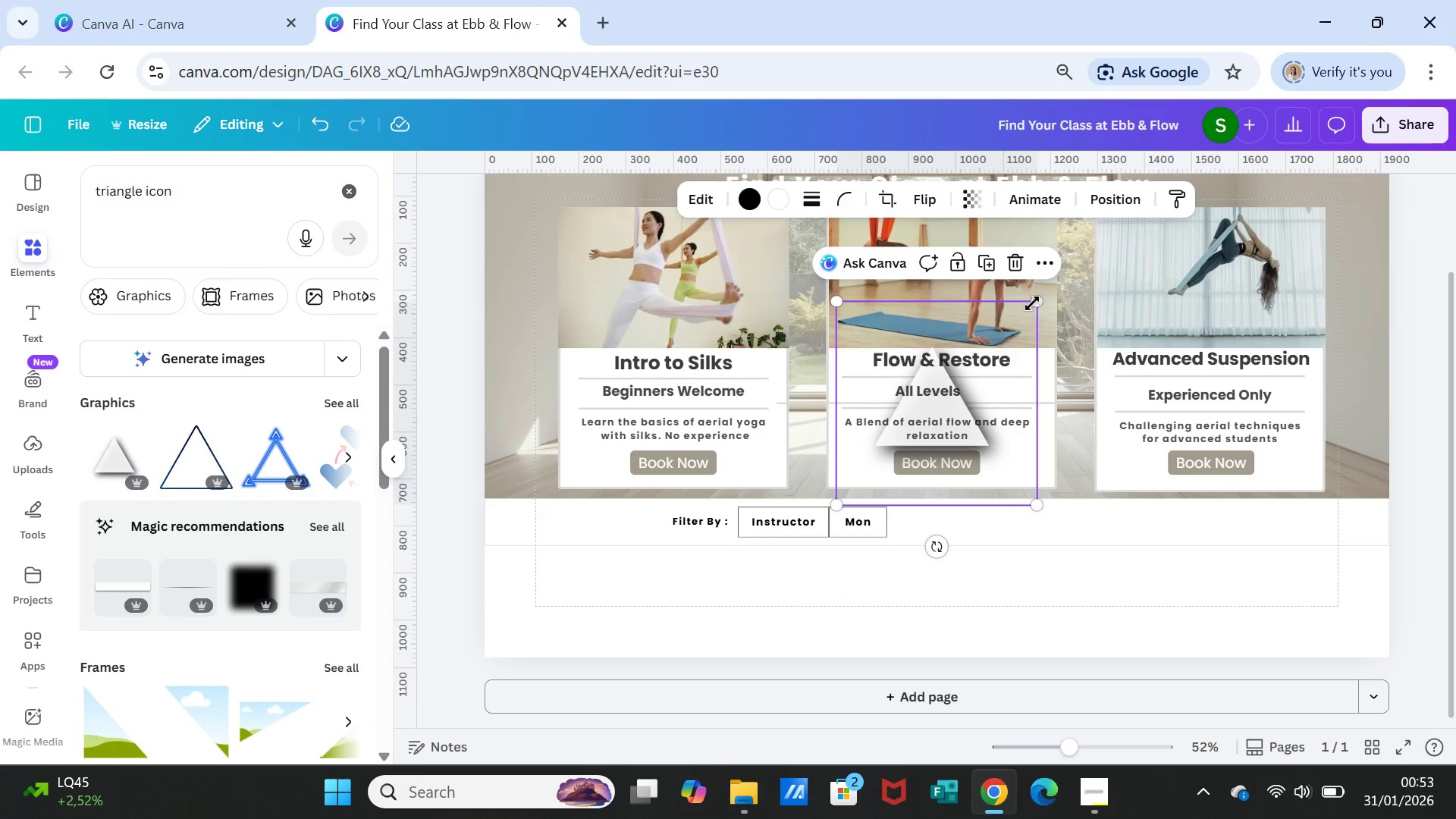 
left_click_drag(start_coordinate=[1037, 300], to_coordinate=[874, 444])
 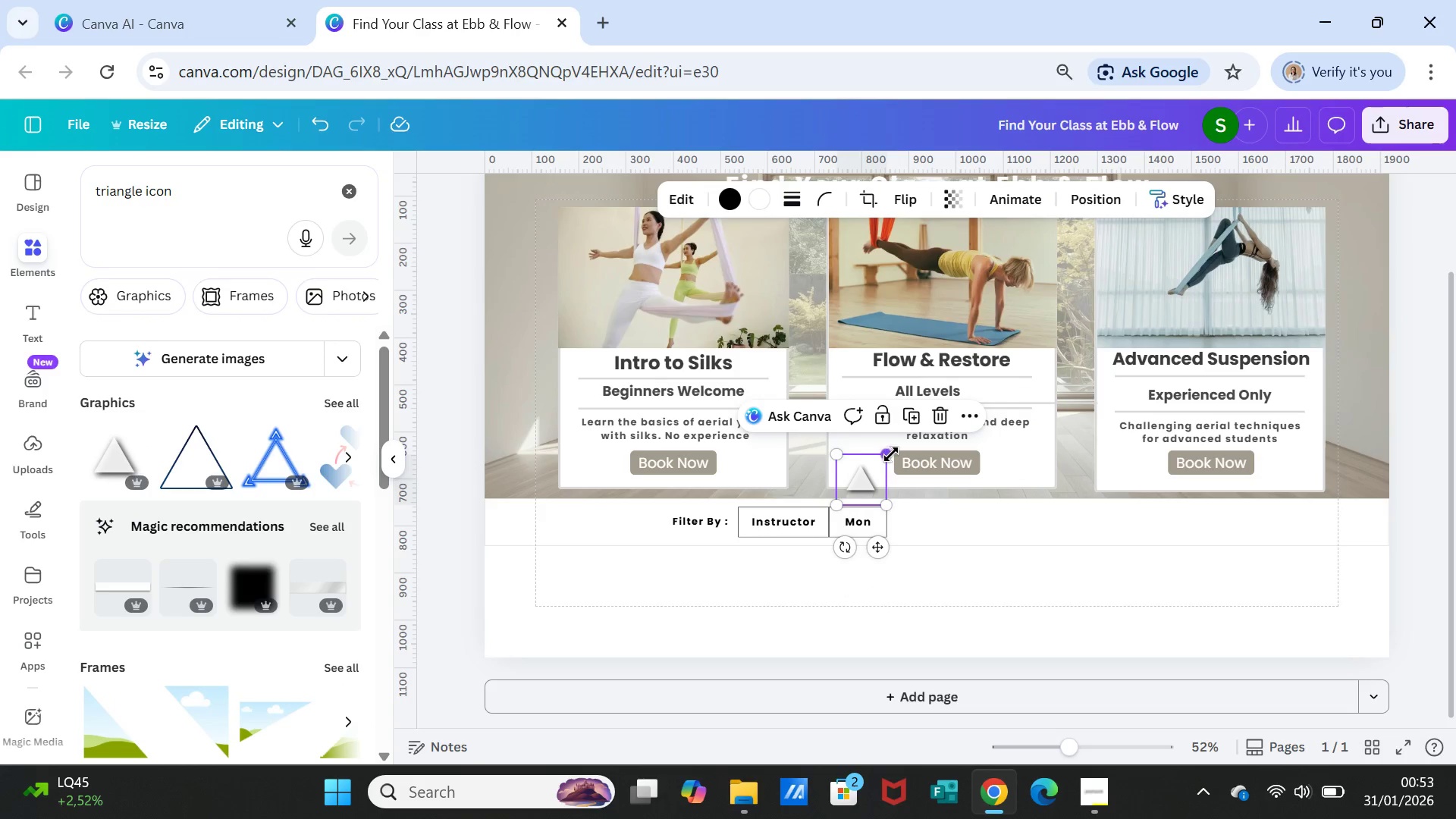 
left_click_drag(start_coordinate=[891, 454], to_coordinate=[858, 487])
 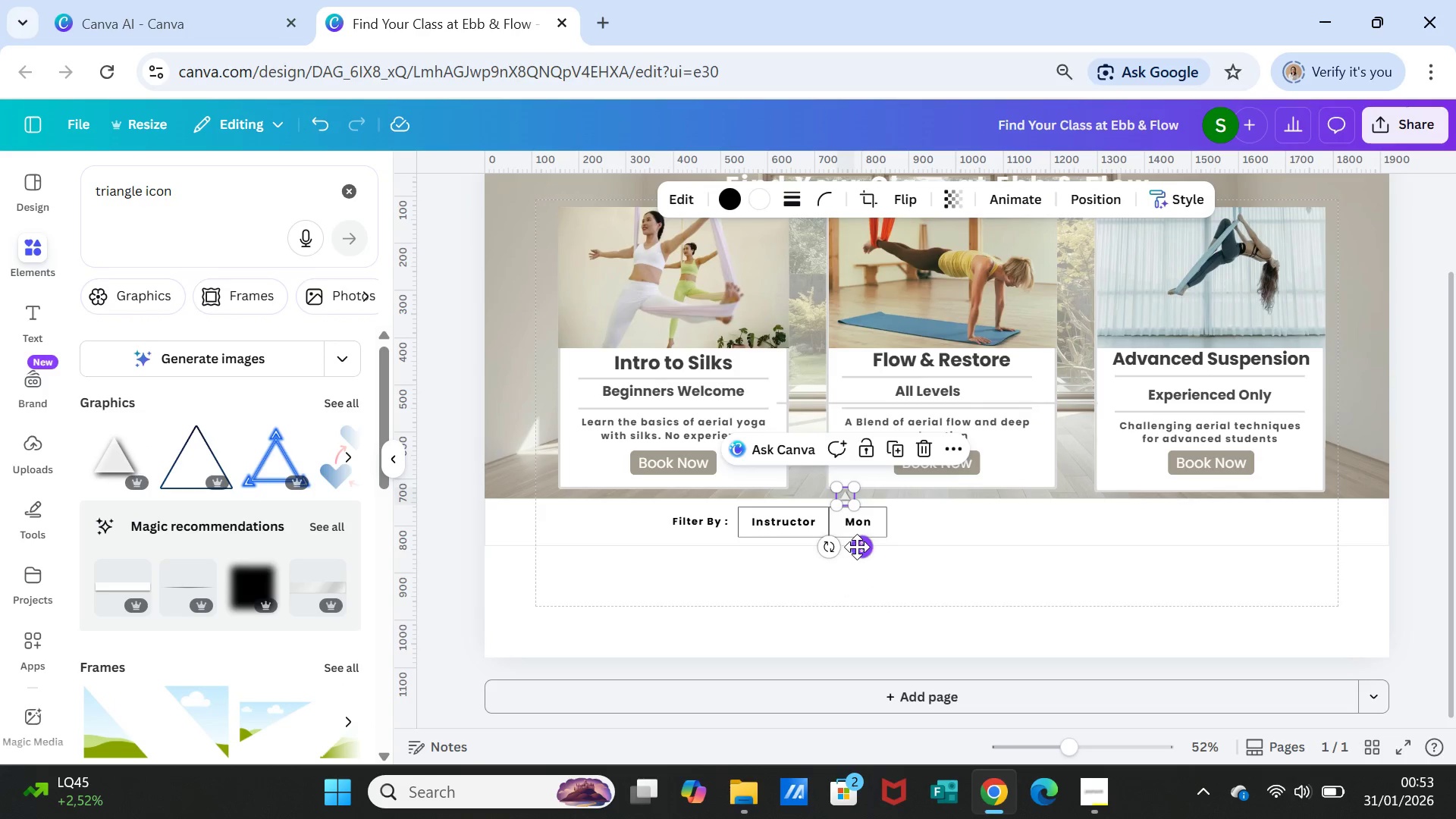 
left_click_drag(start_coordinate=[860, 547], to_coordinate=[852, 573])
 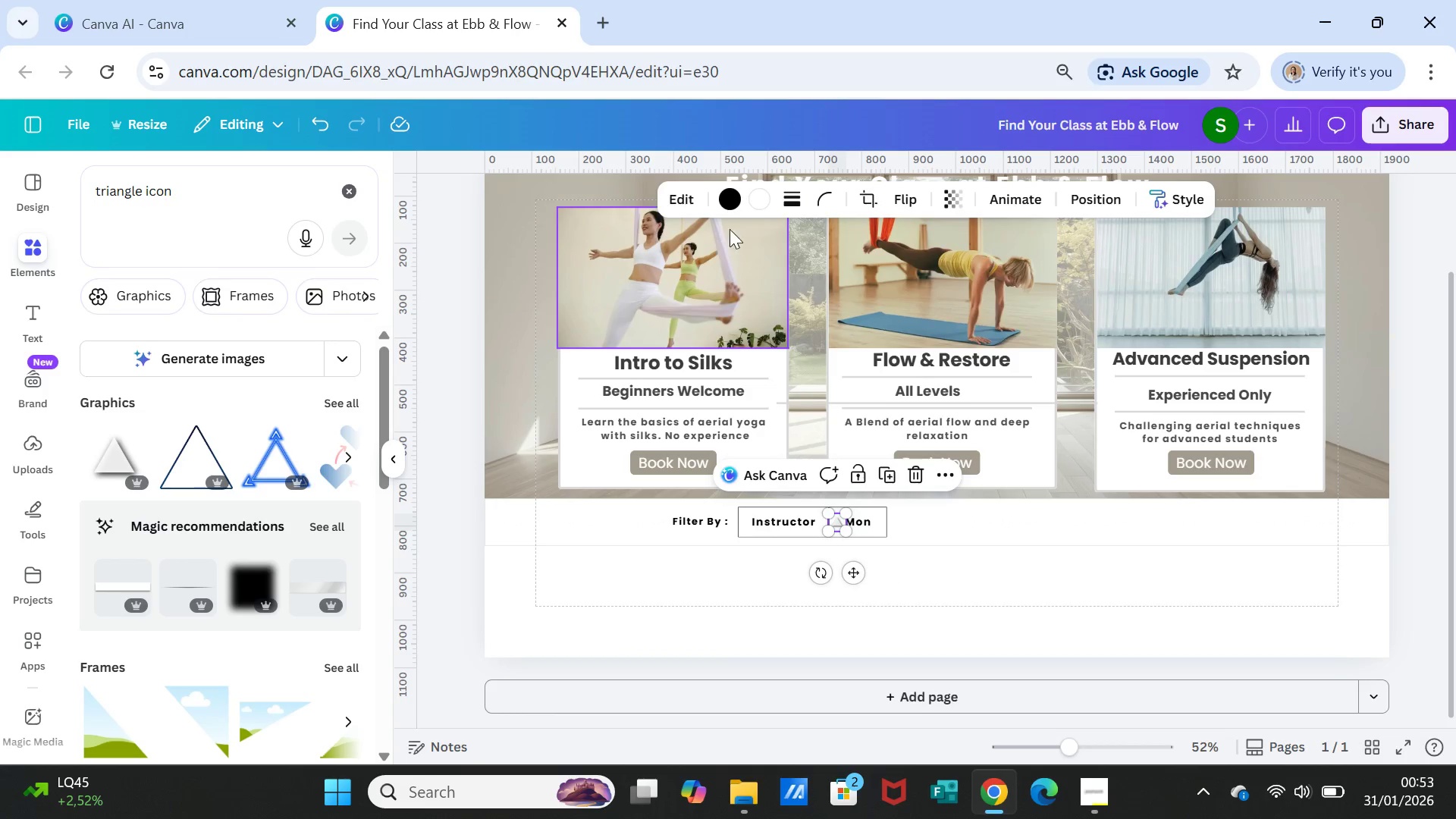 
left_click([733, 192])
 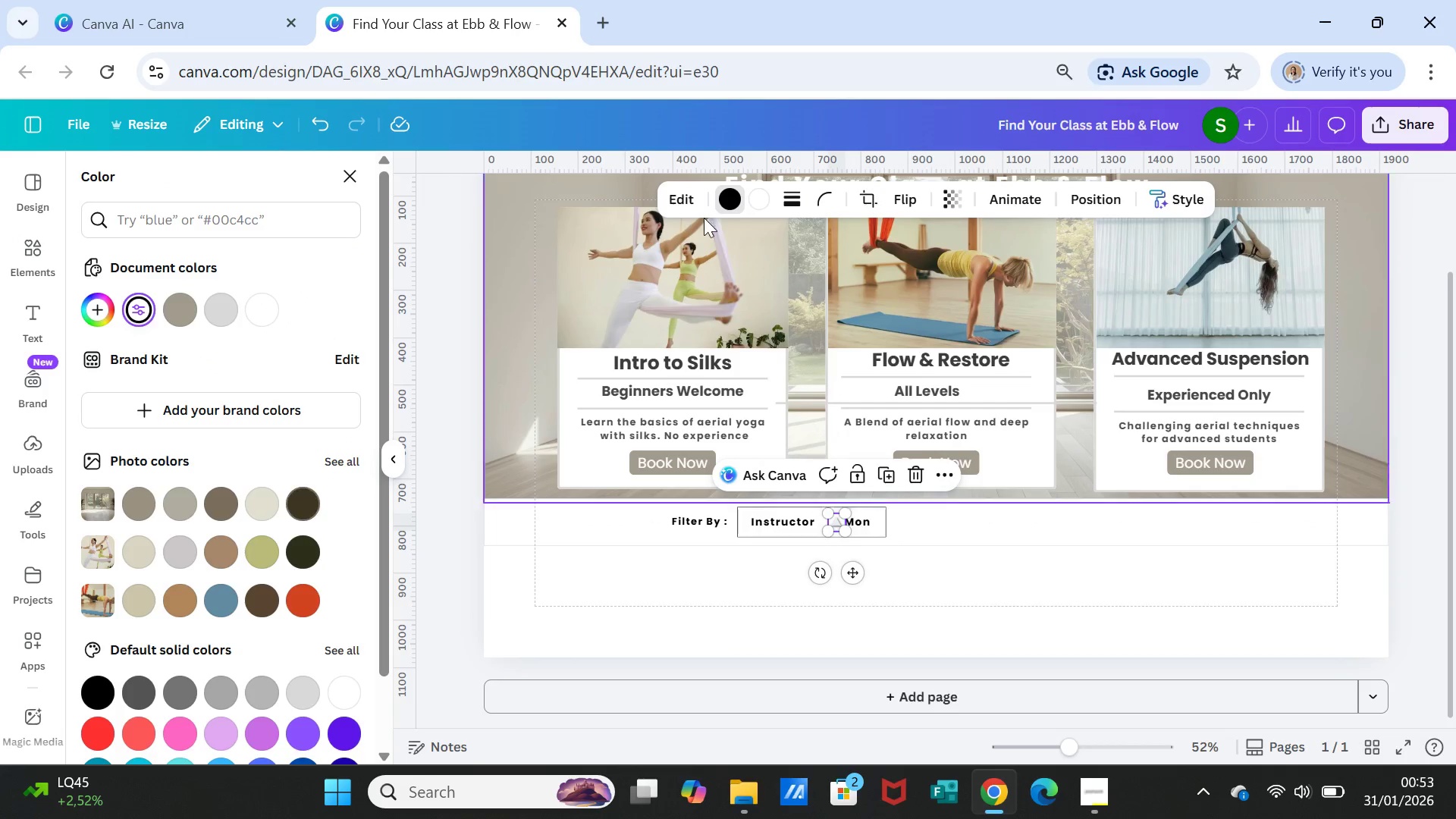 
left_click([759, 195])
 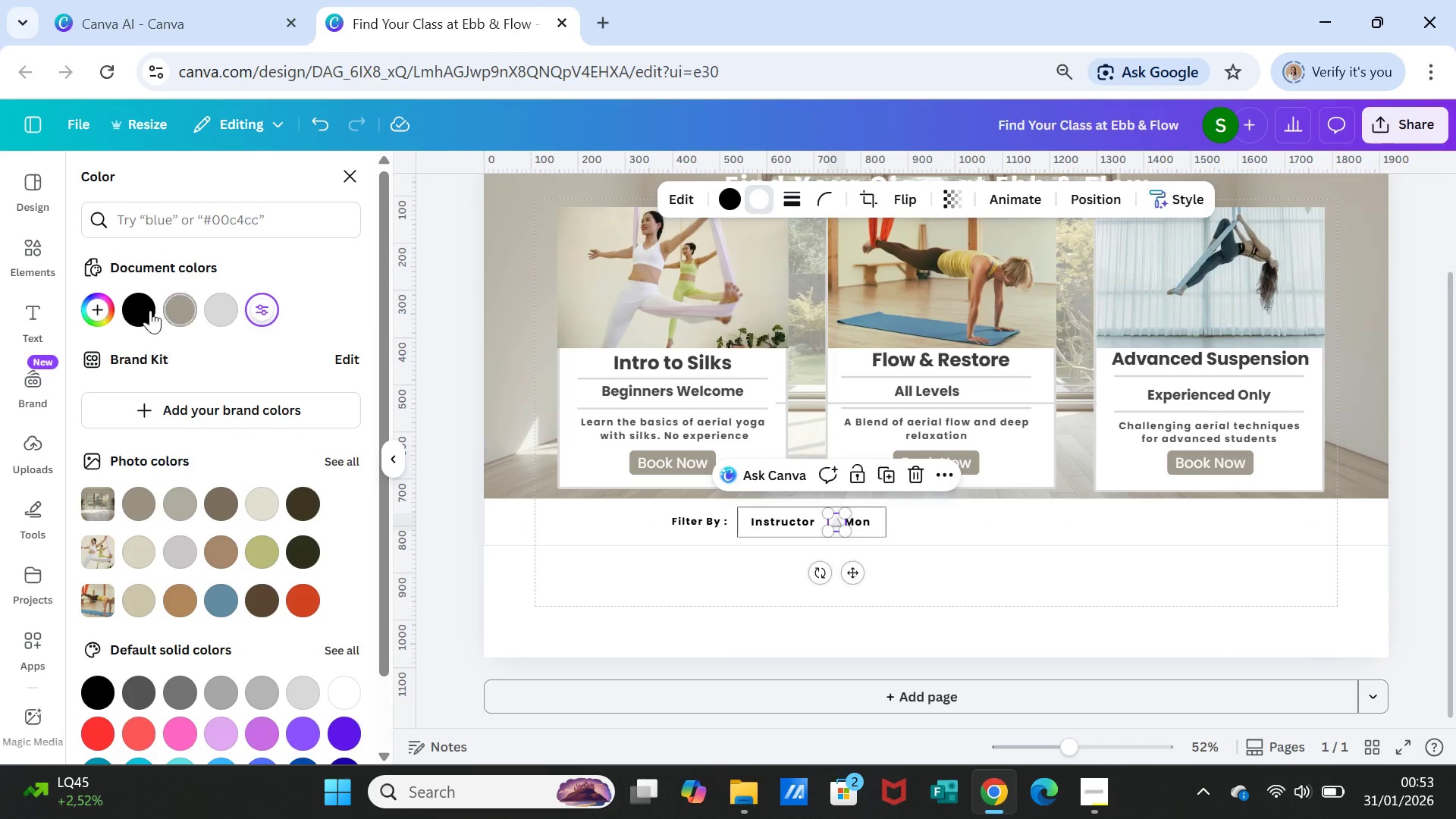 
left_click([142, 306])
 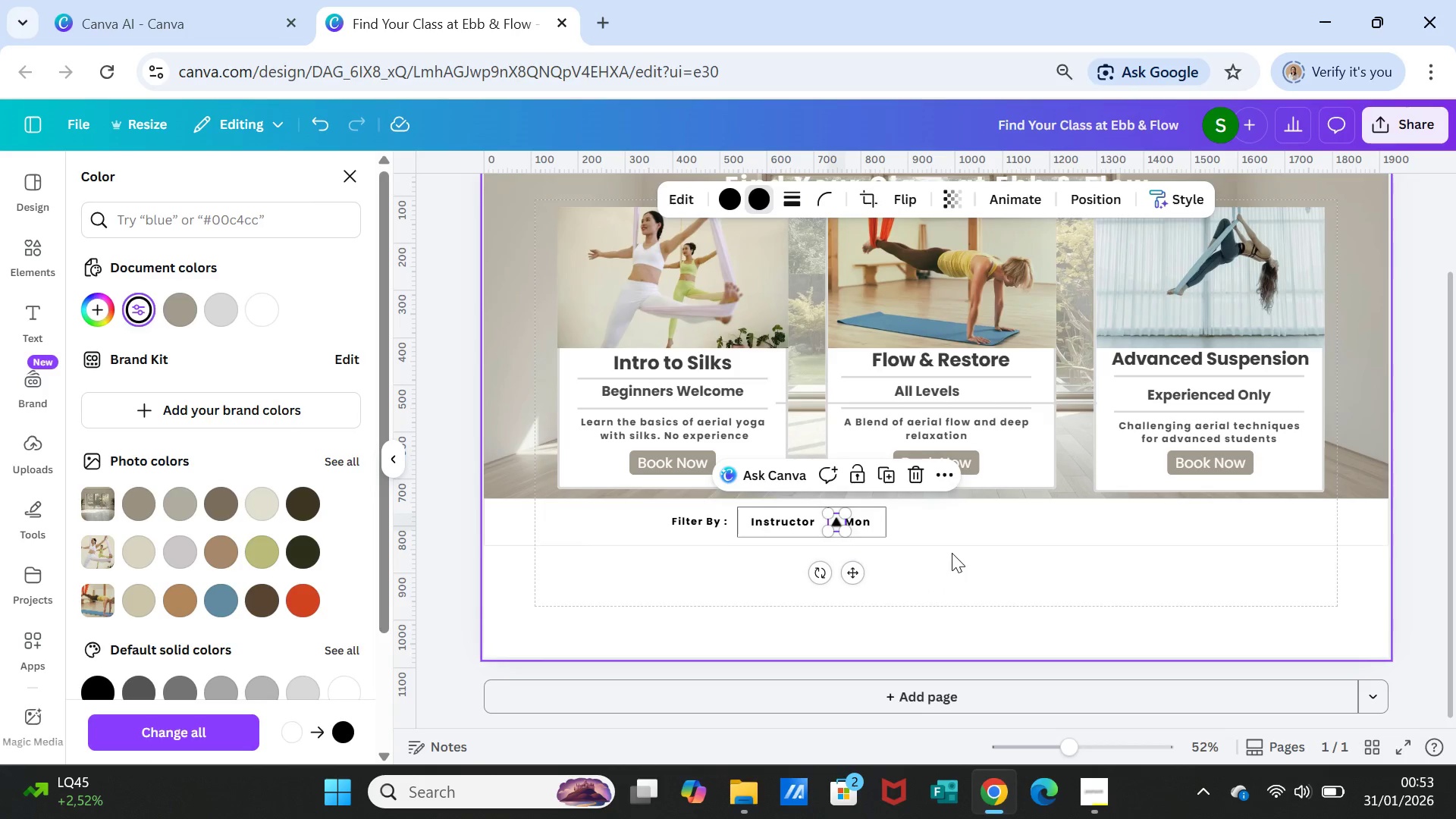 
left_click([948, 533])
 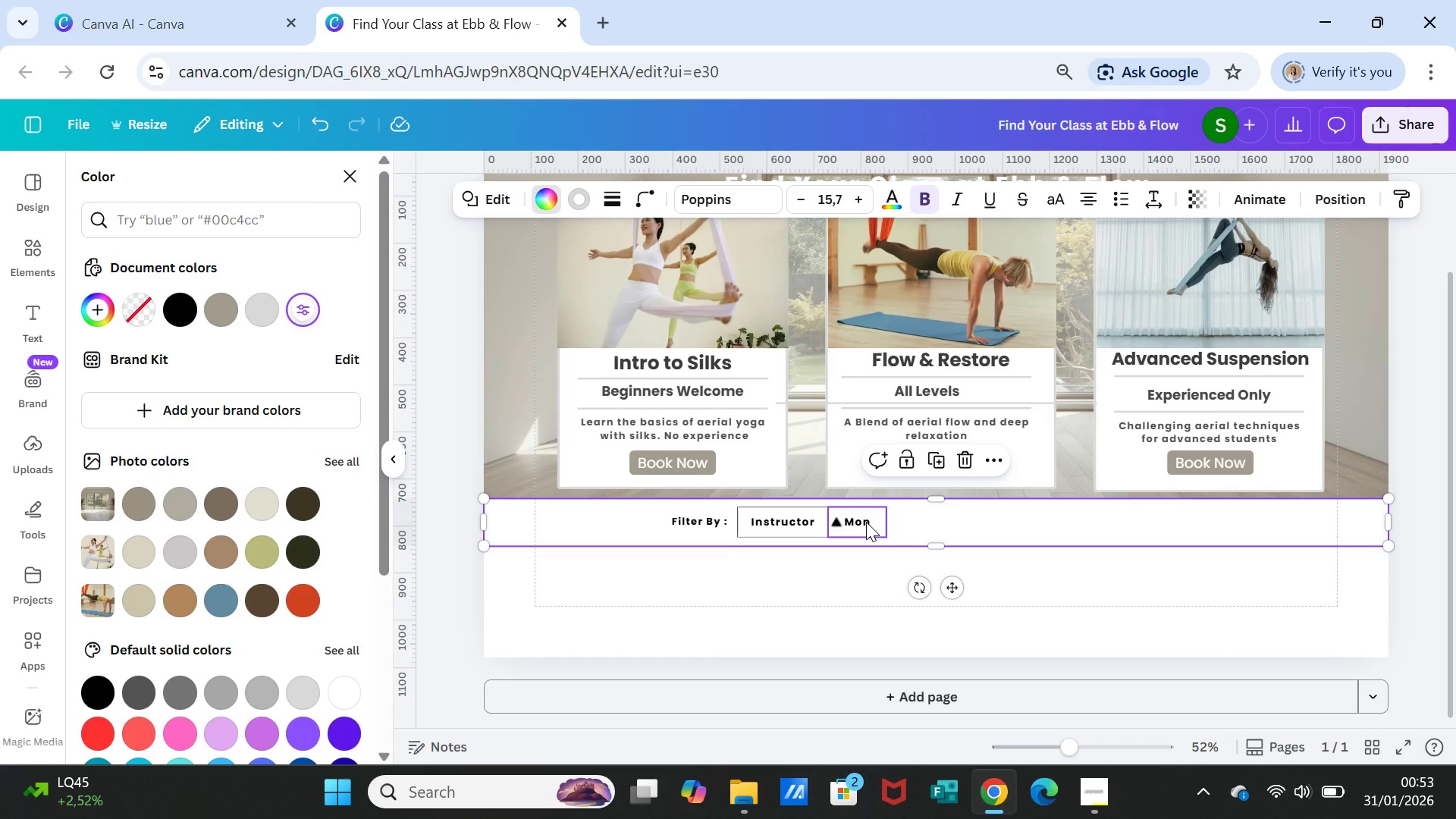 
left_click([834, 518])
 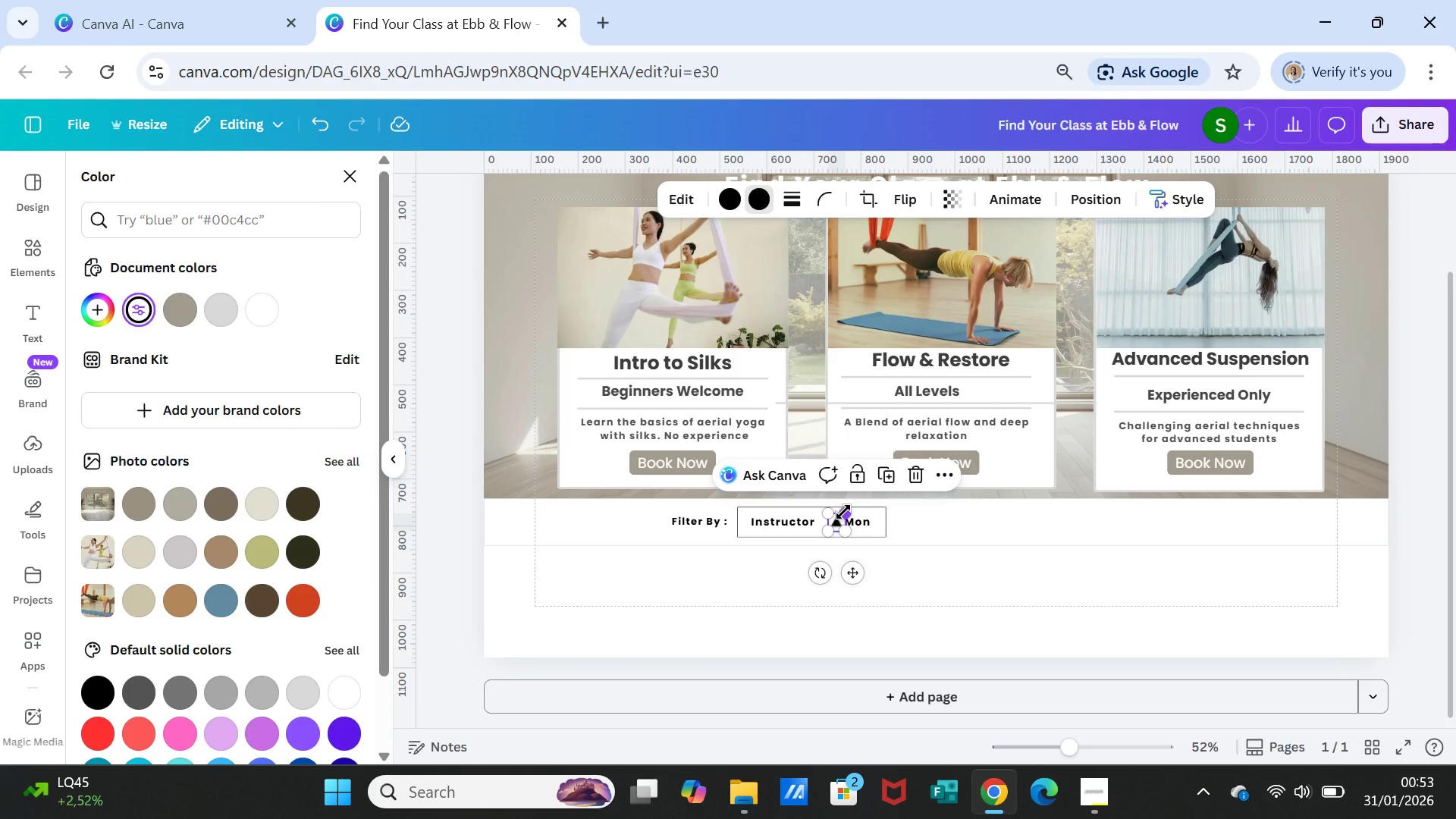 
left_click_drag(start_coordinate=[843, 512], to_coordinate=[845, 518])
 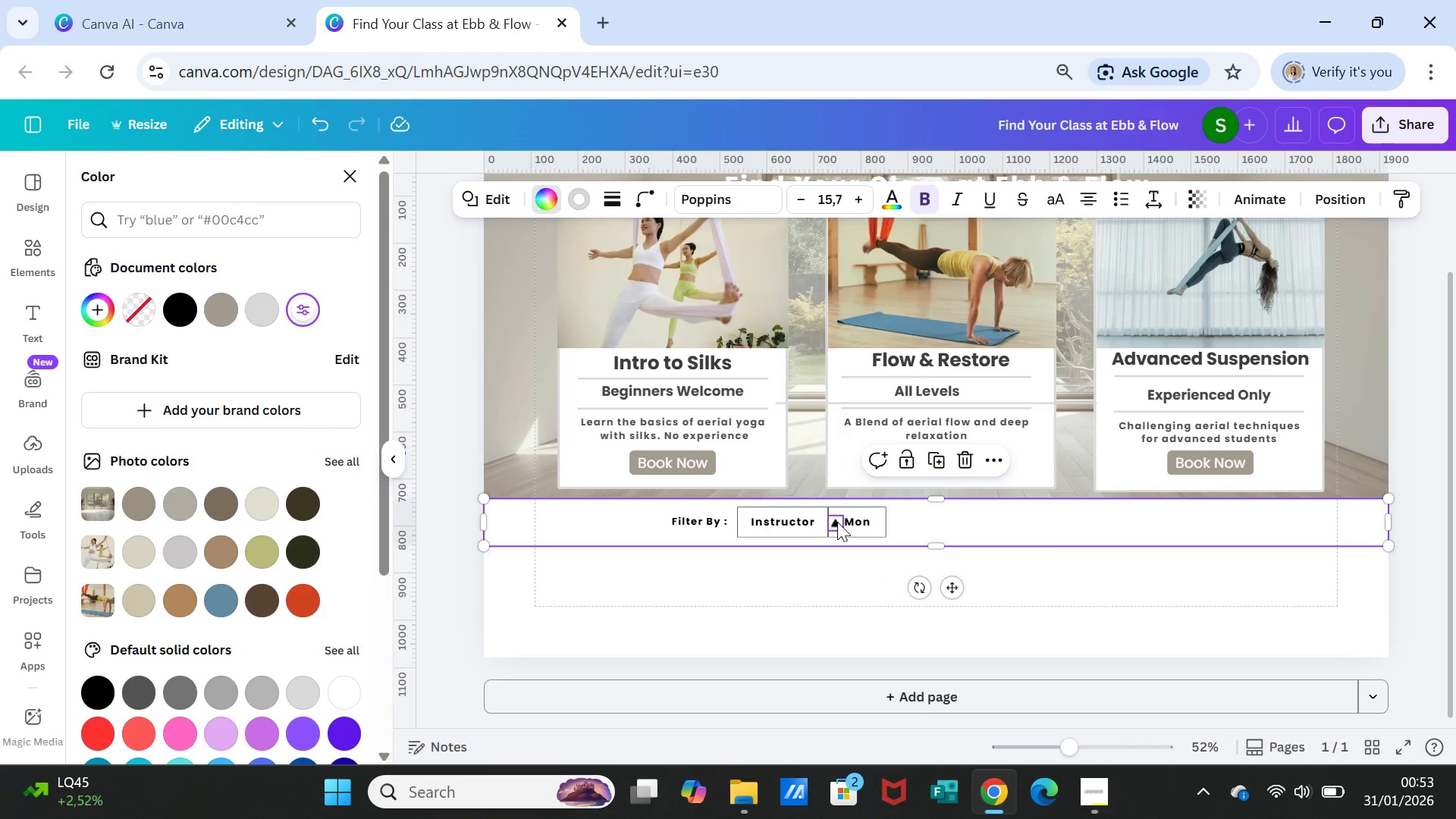 
double_click([837, 522])
 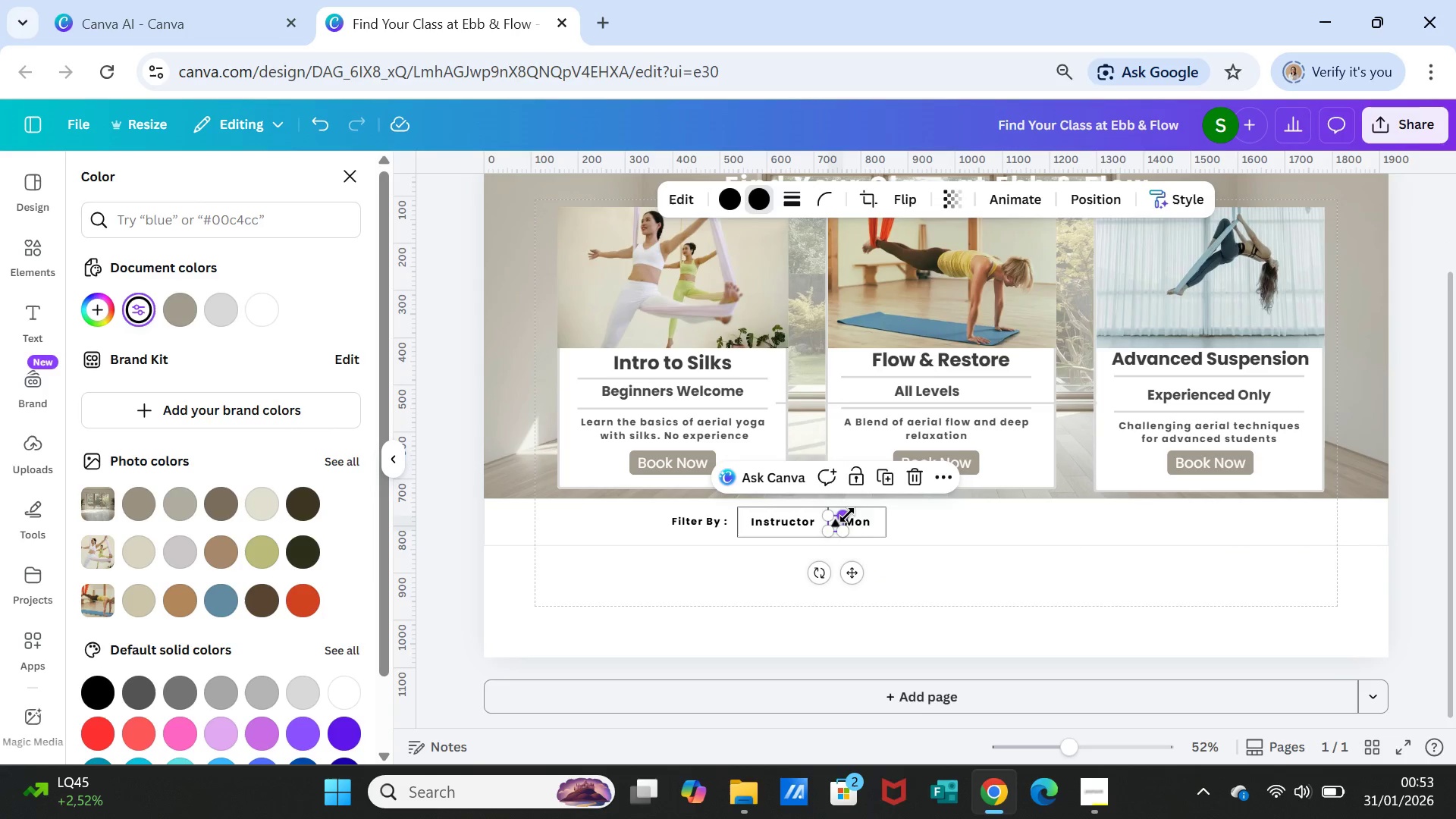 
left_click_drag(start_coordinate=[847, 514], to_coordinate=[844, 519])
 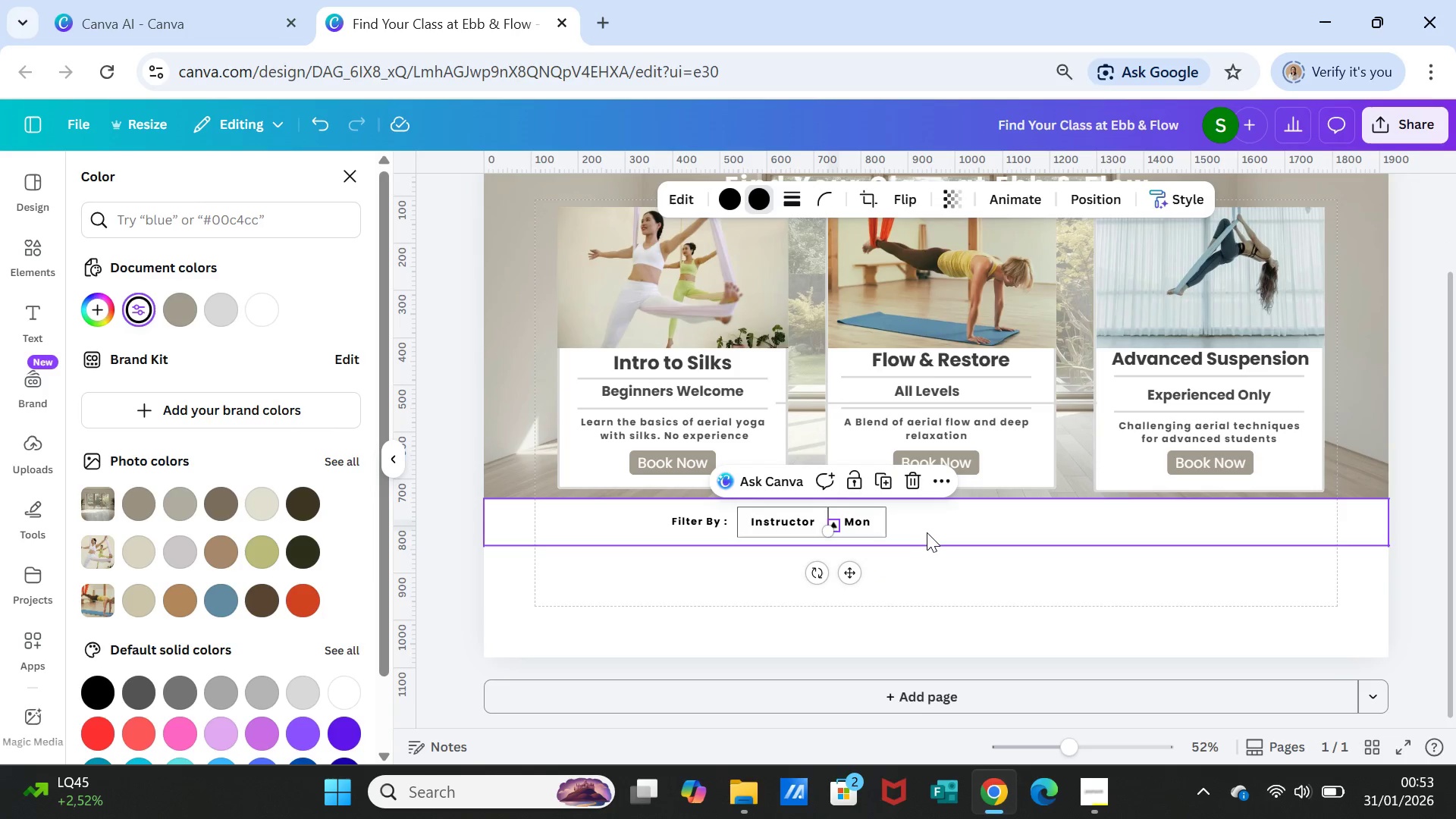 
left_click([929, 532])
 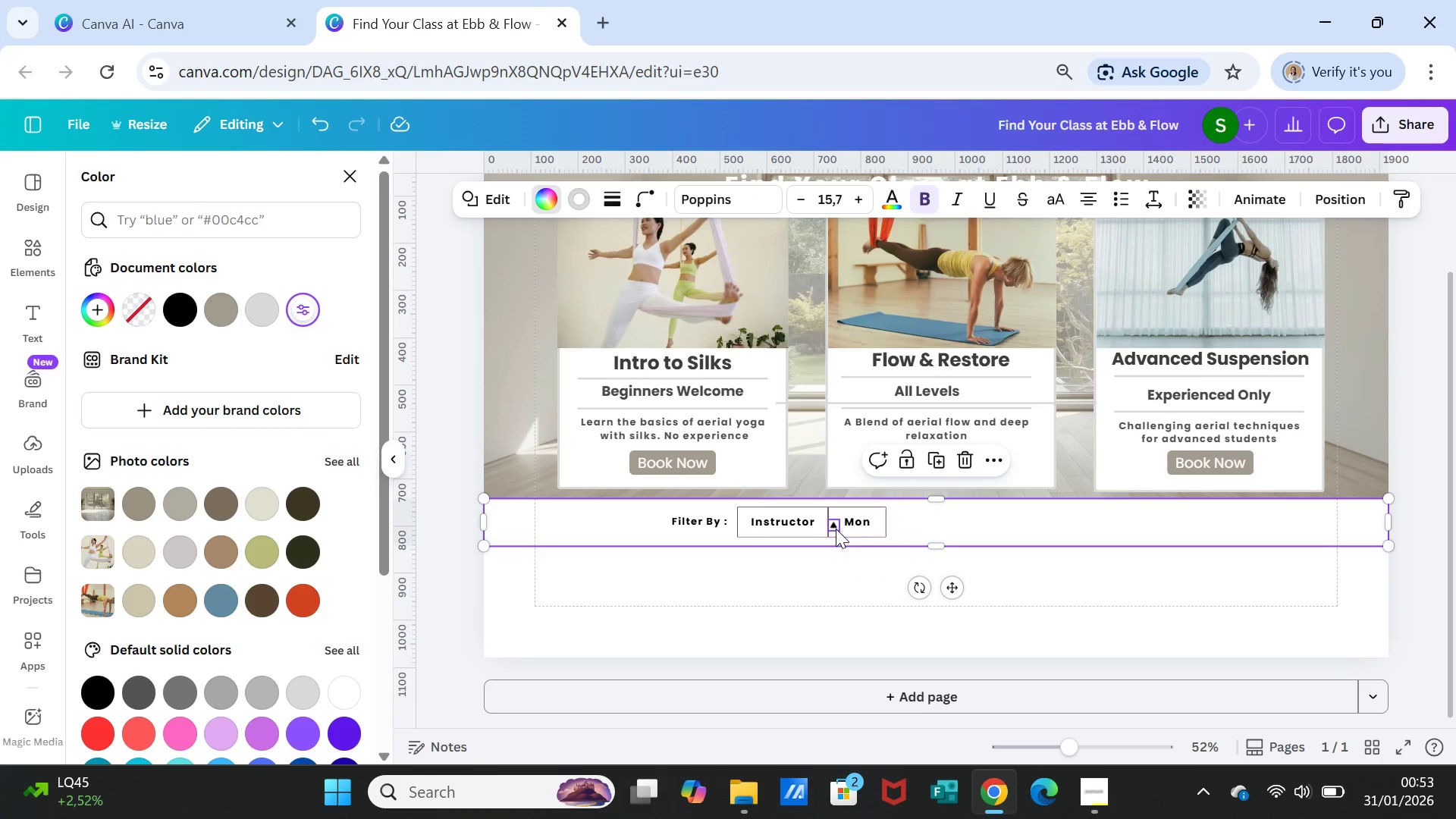 
left_click([836, 529])
 